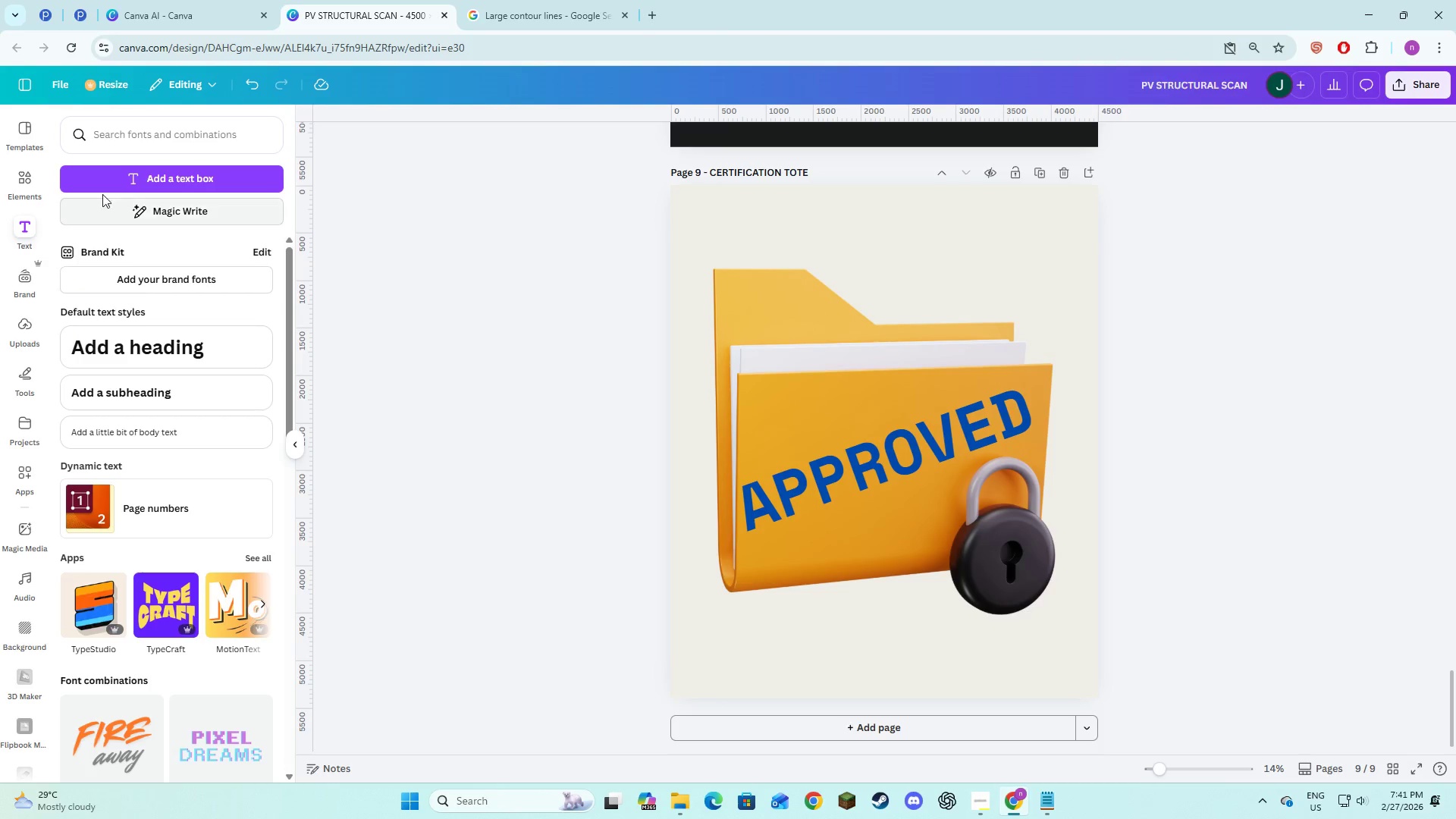 
left_click([128, 180])
 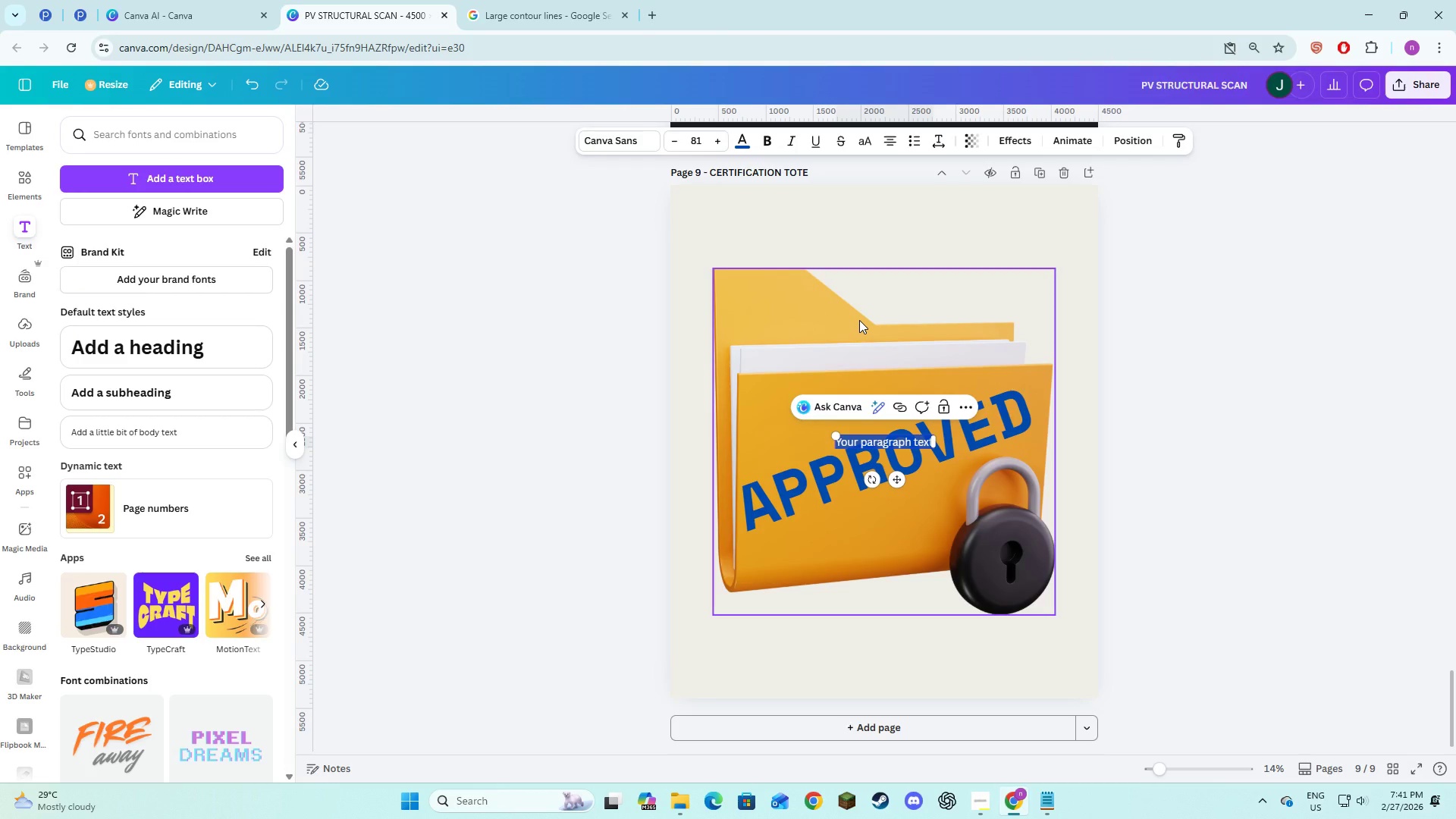 
type(structure data file)
 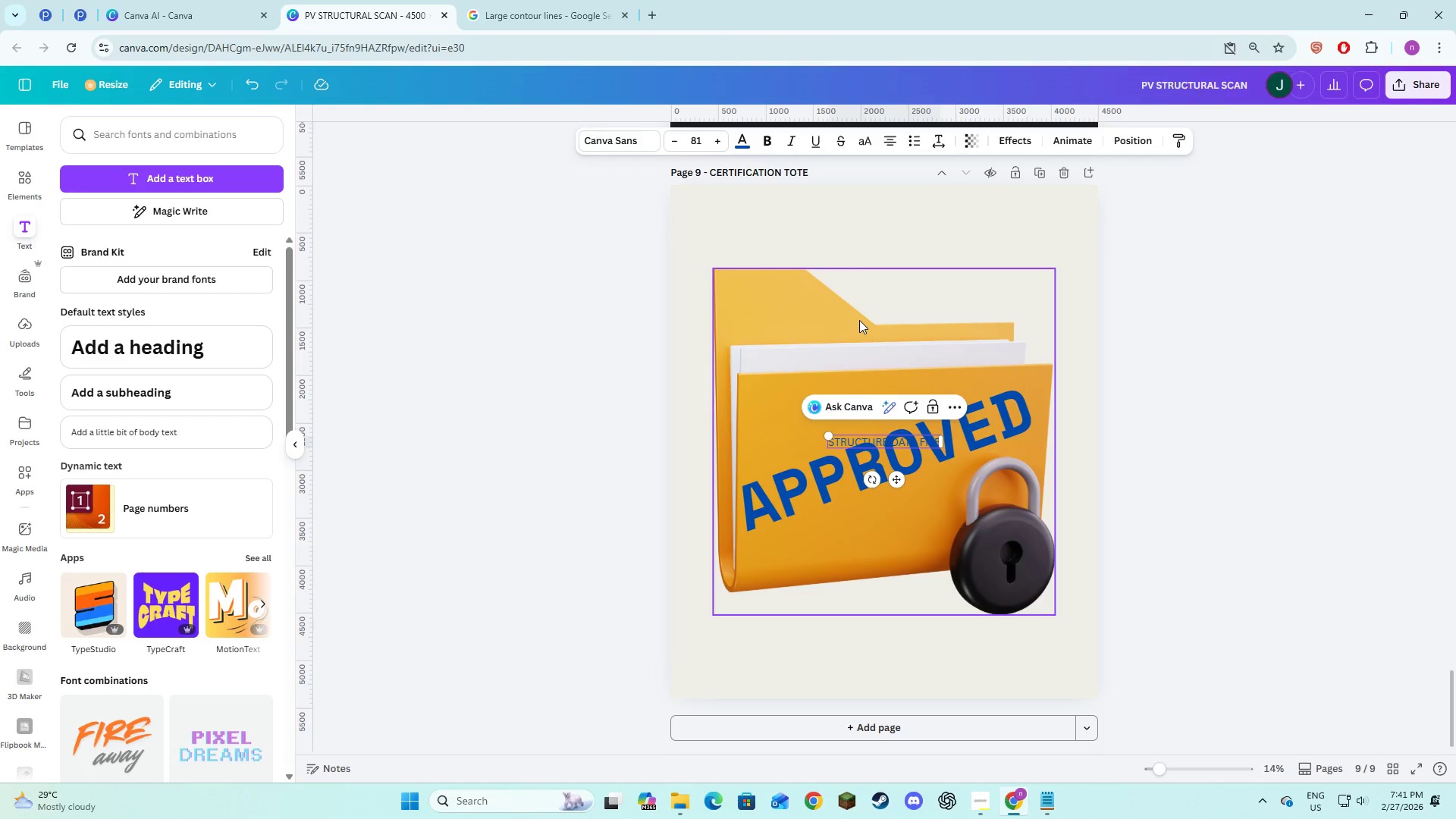 
key(Control+A)
 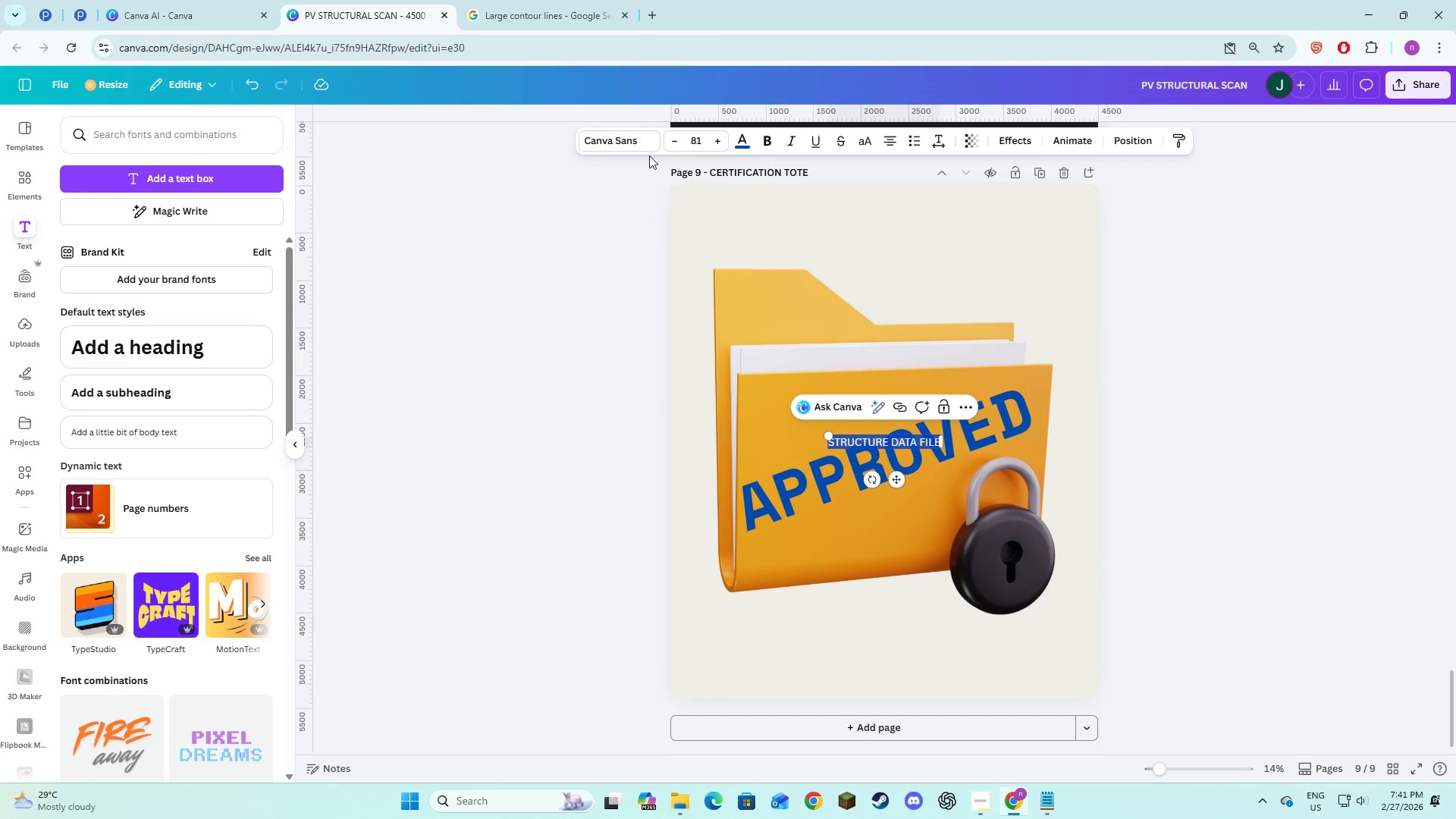 
left_click([594, 133])
 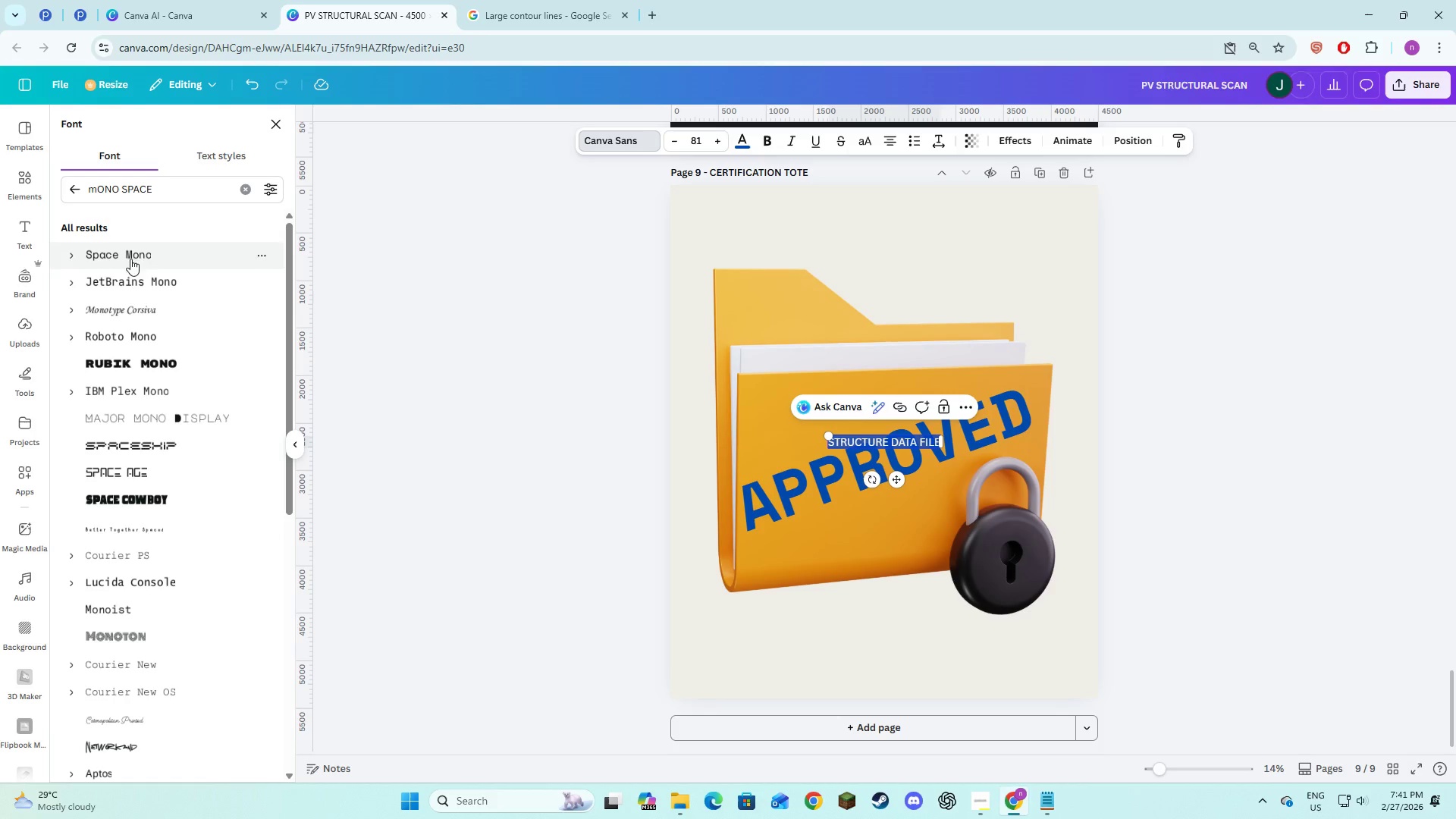 
left_click([139, 241])
 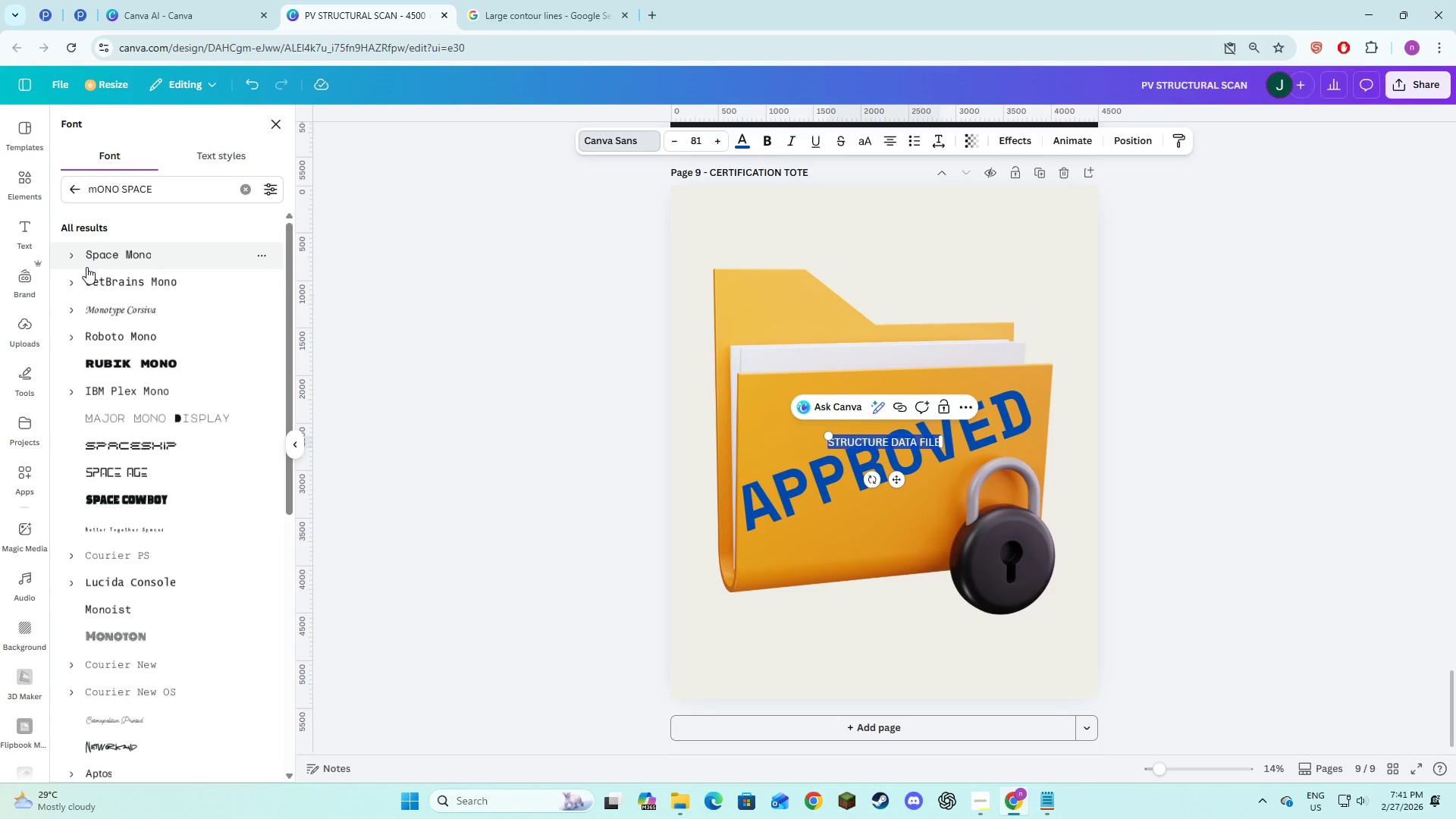 
left_click([86, 256])
 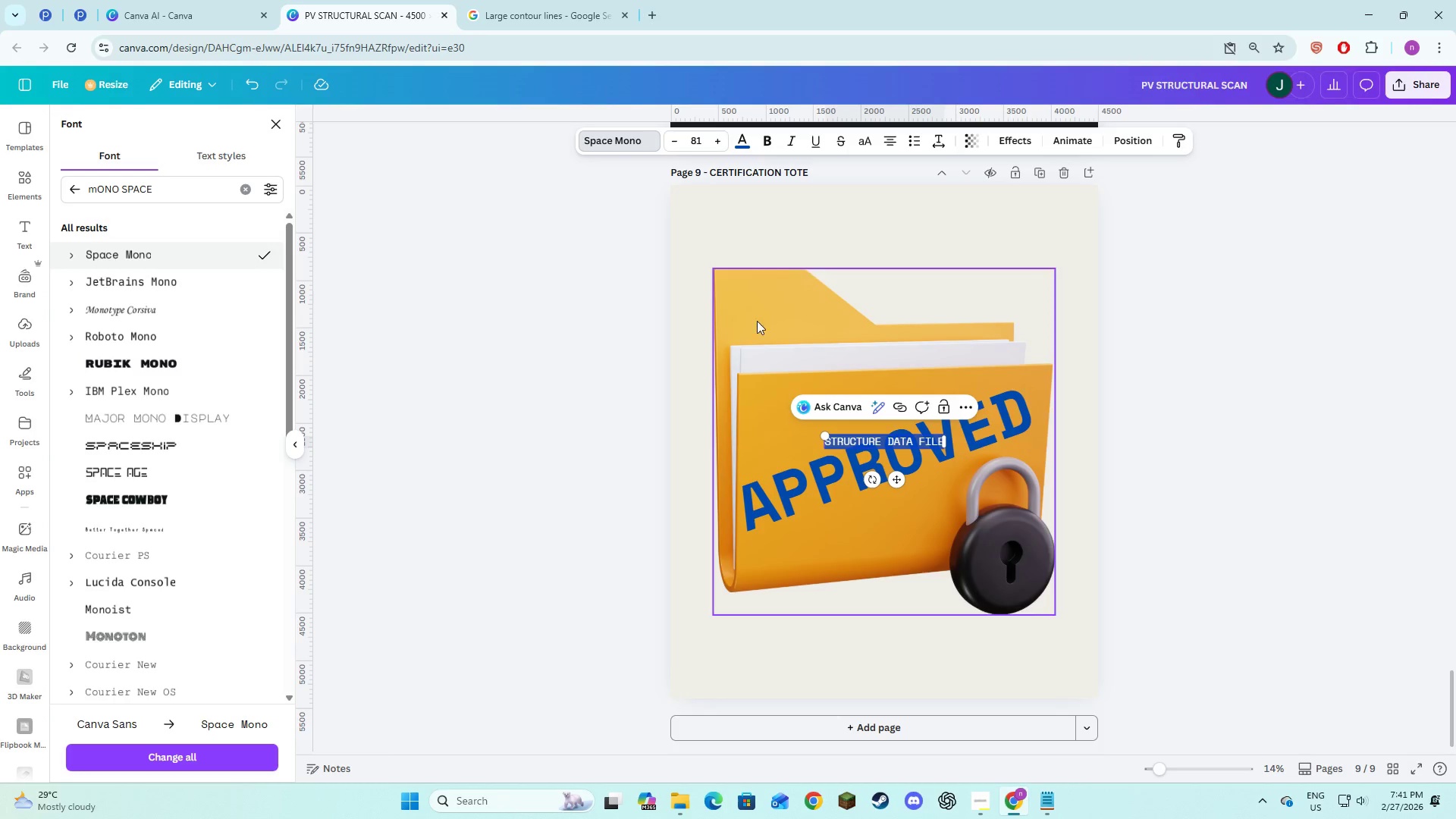 
left_click([704, 145])
 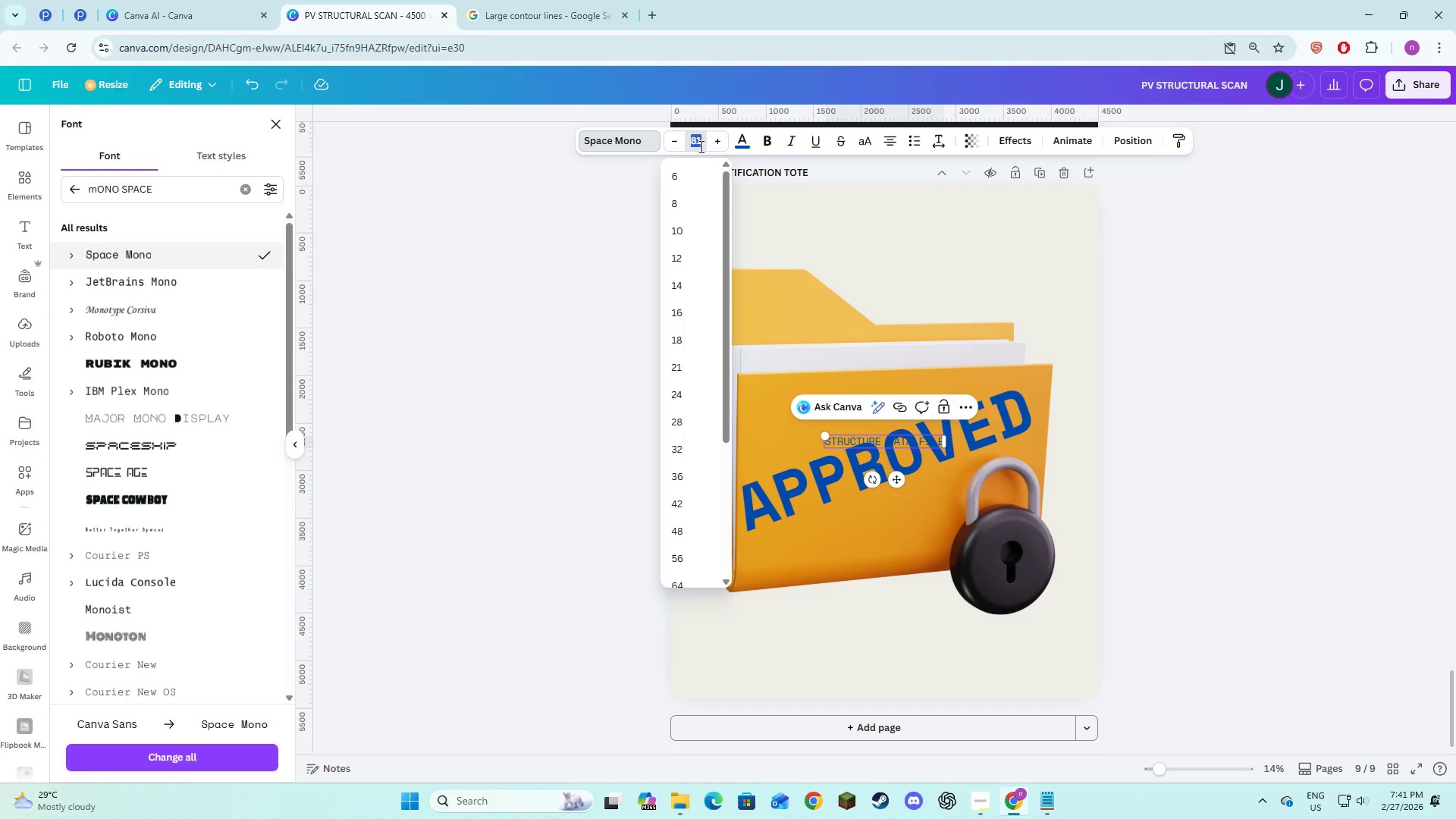 
key(Numpad1)
 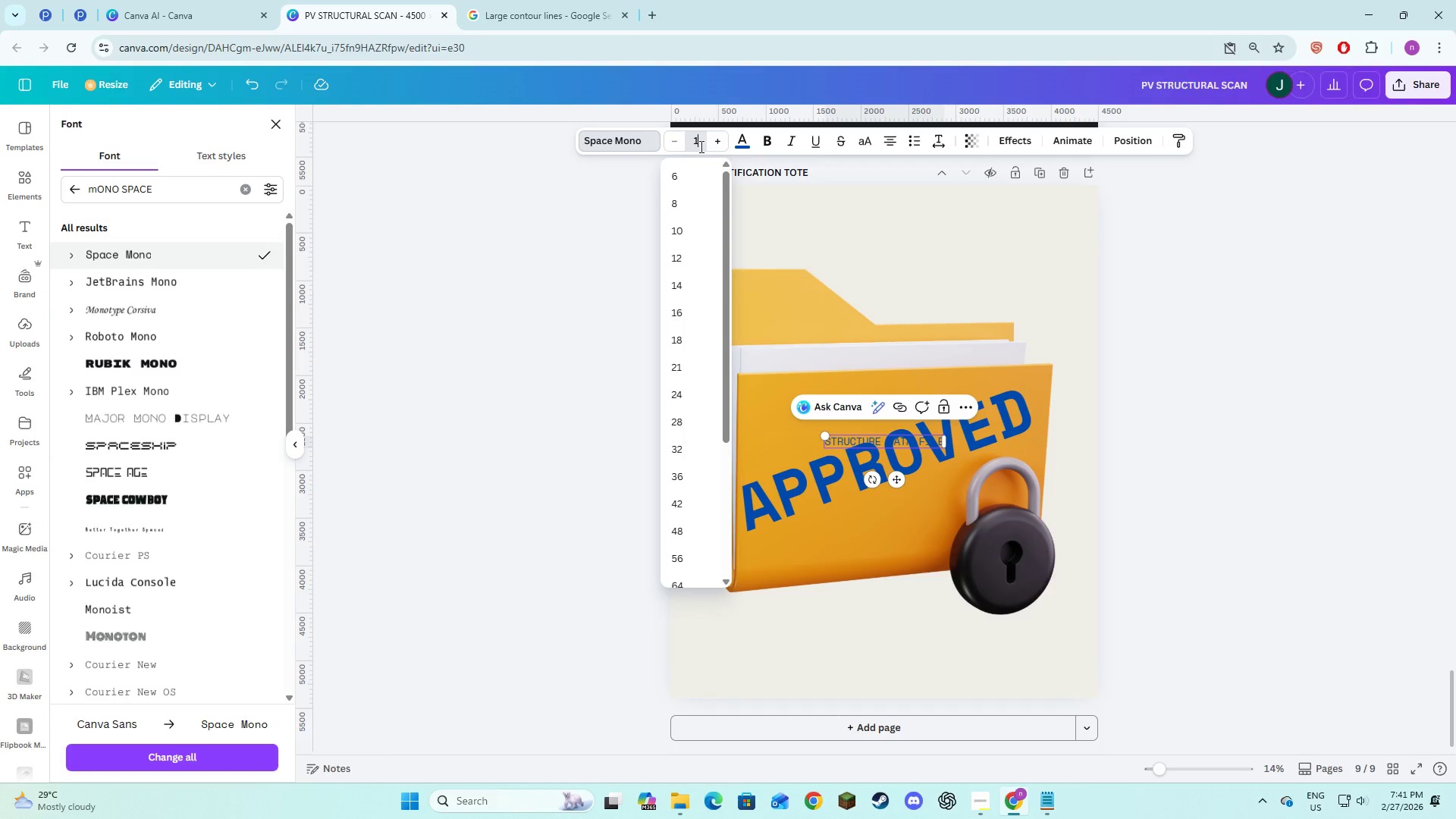 
key(Numpad4)
 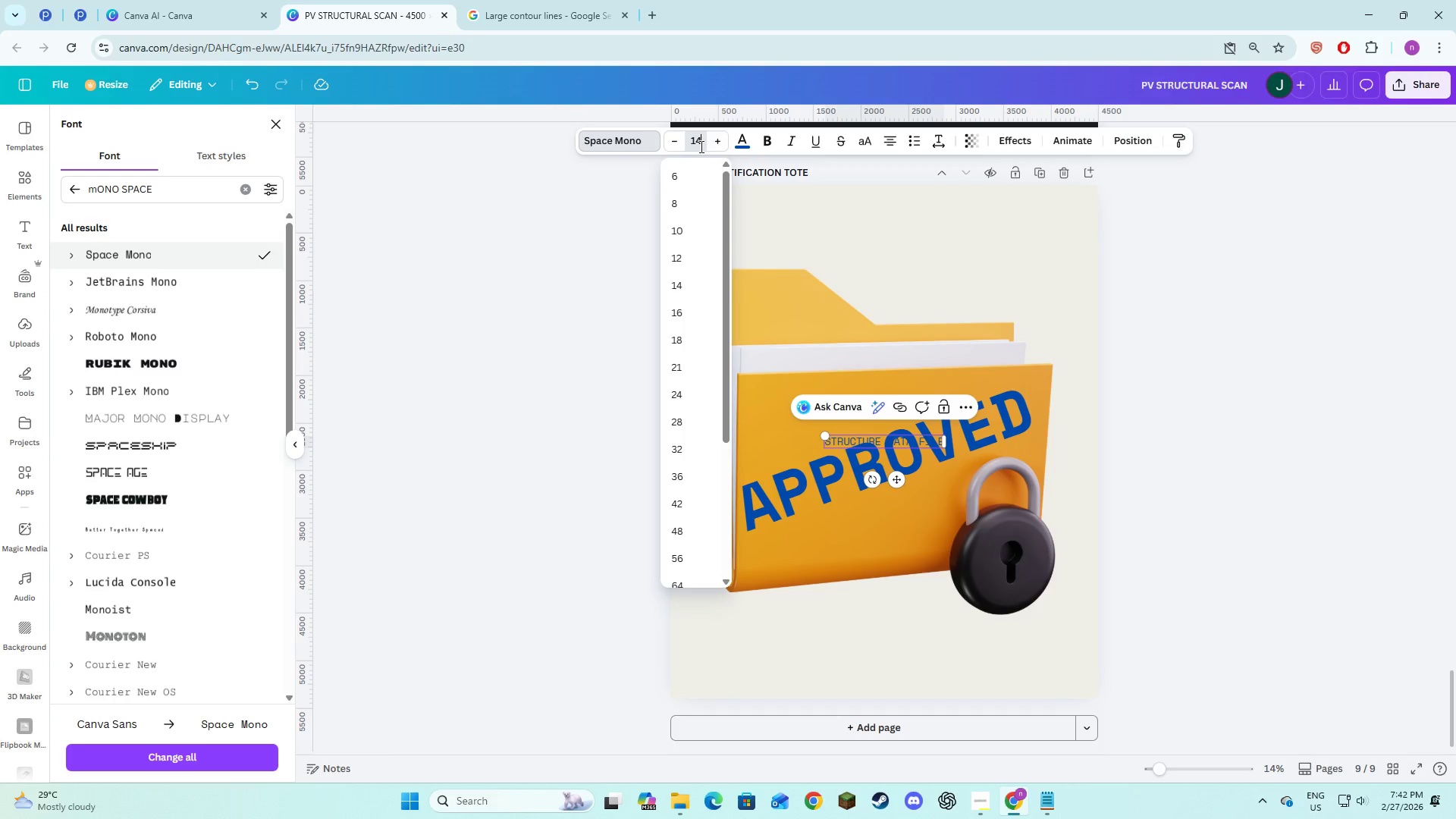 
key(Numpad2)
 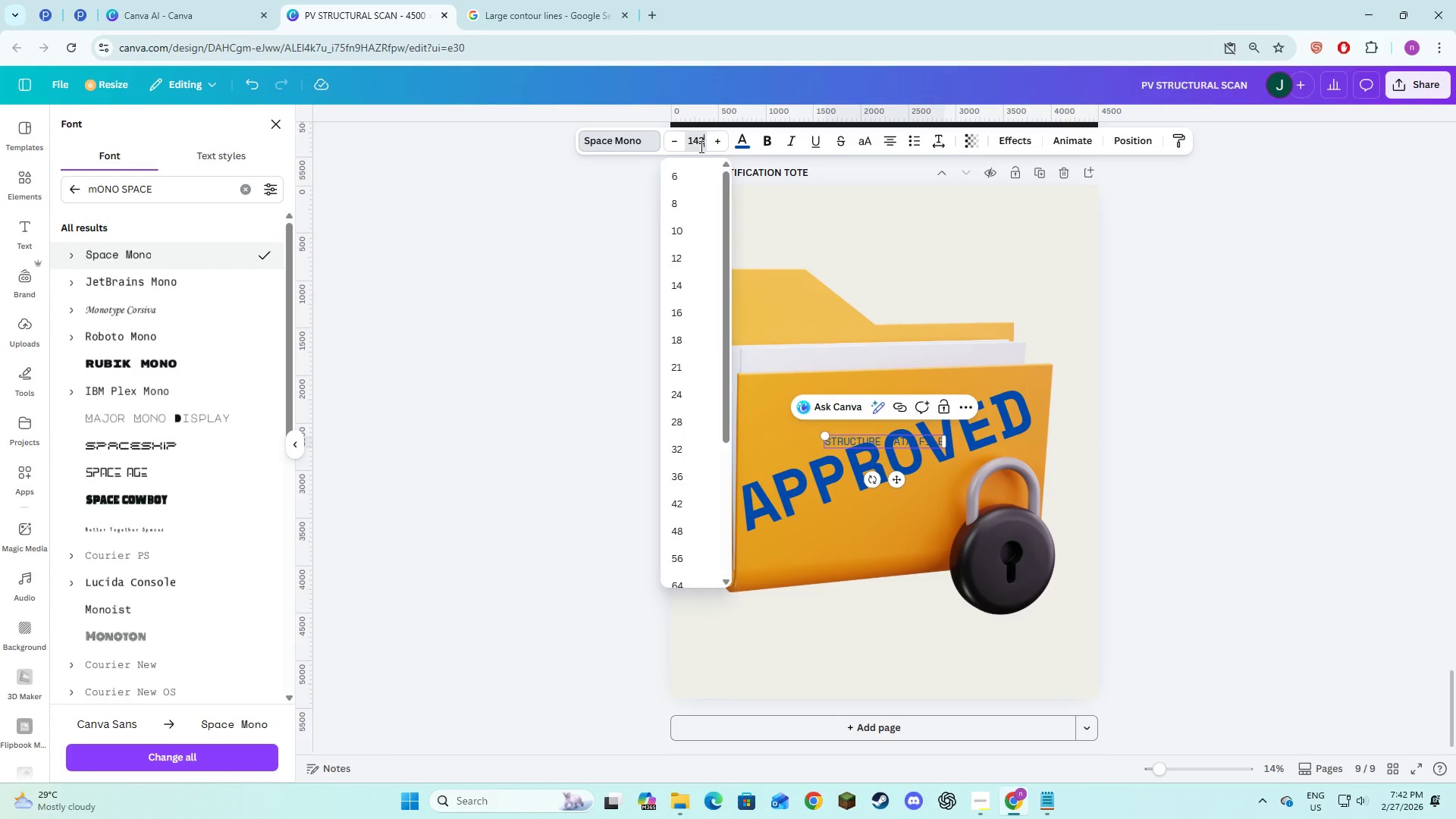 
key(NumpadEnter)
 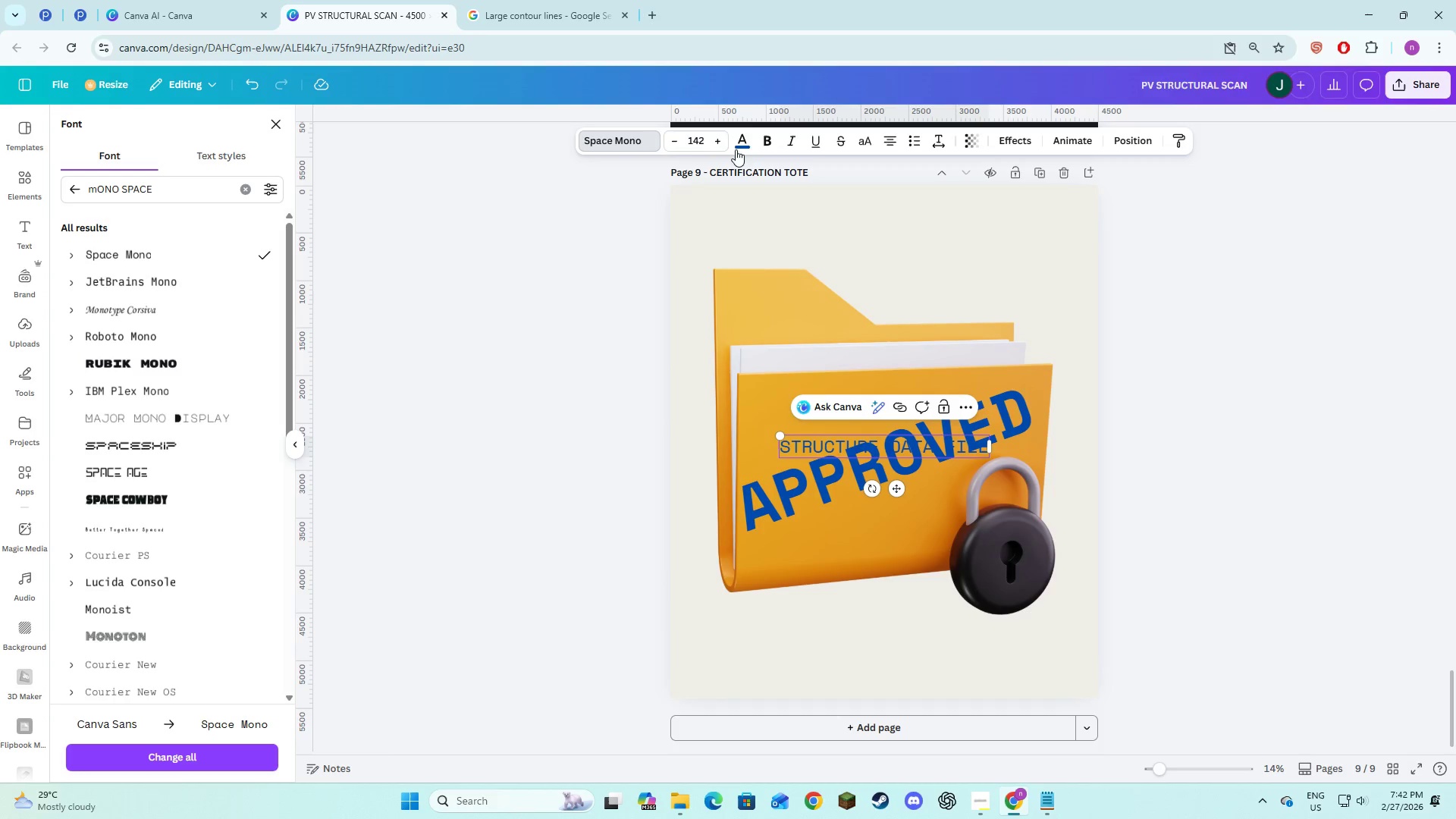 
left_click([745, 136])
 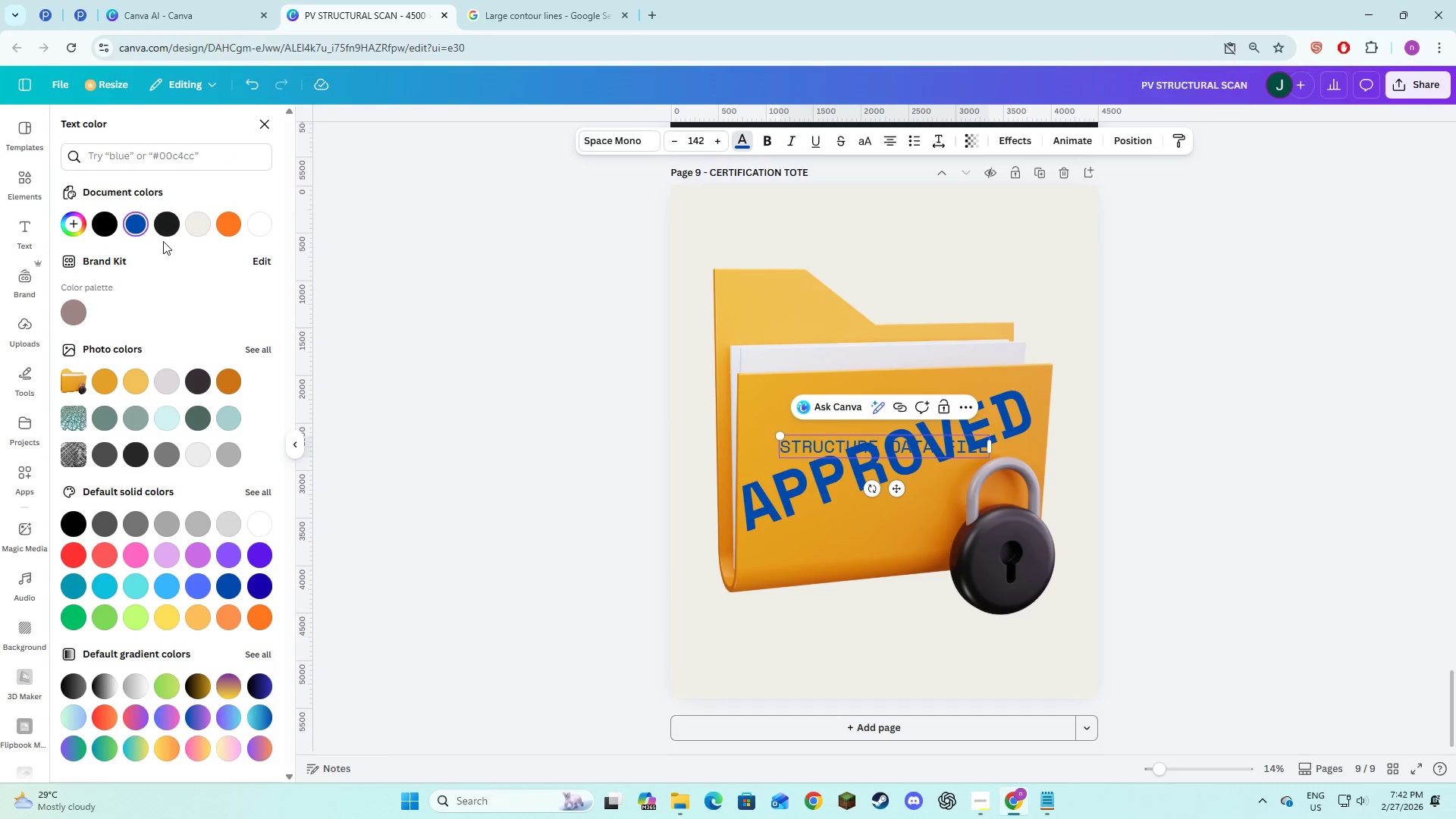 
left_click([162, 234])
 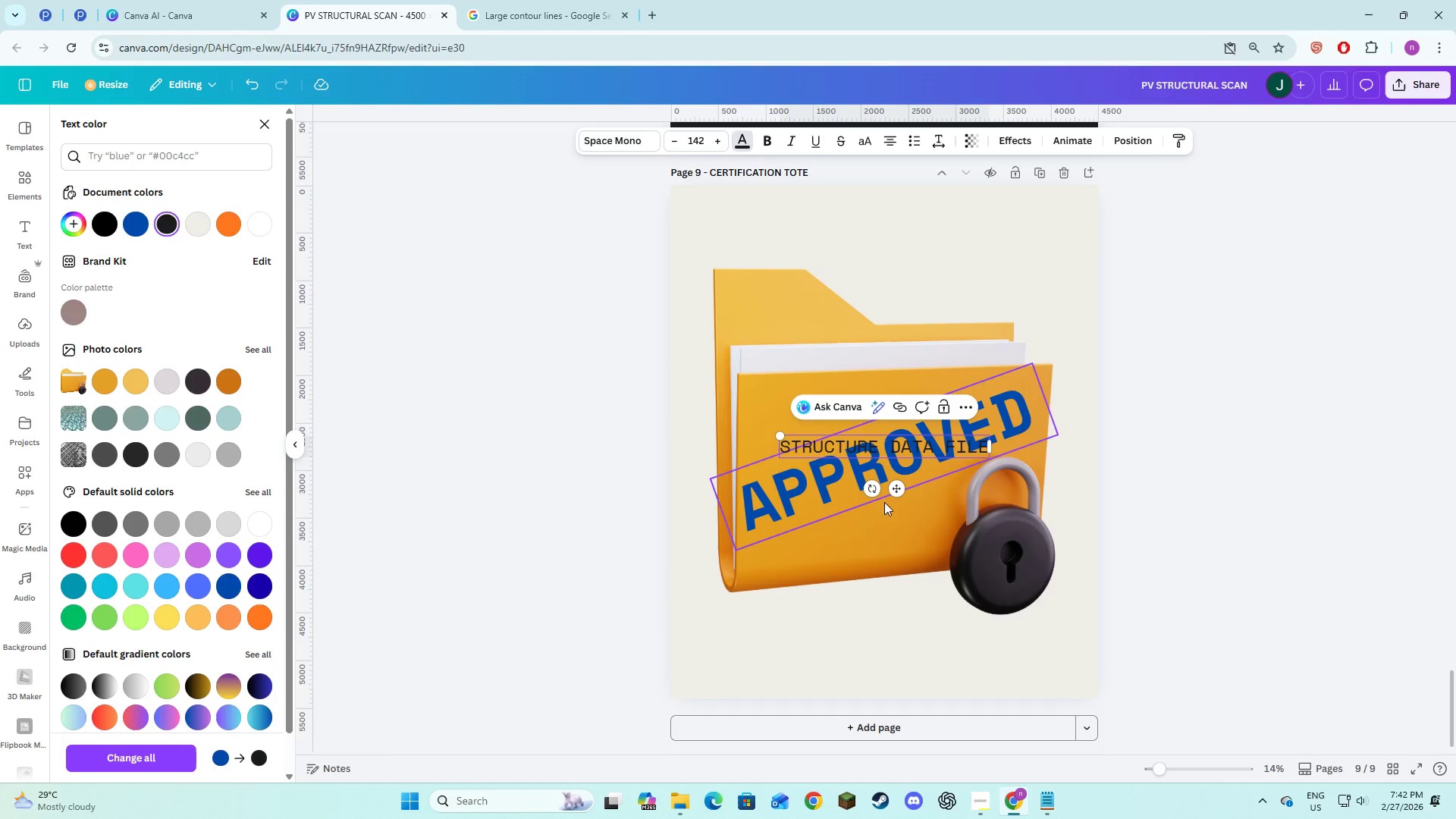 
left_click_drag(start_coordinate=[893, 486], to_coordinate=[846, 594])
 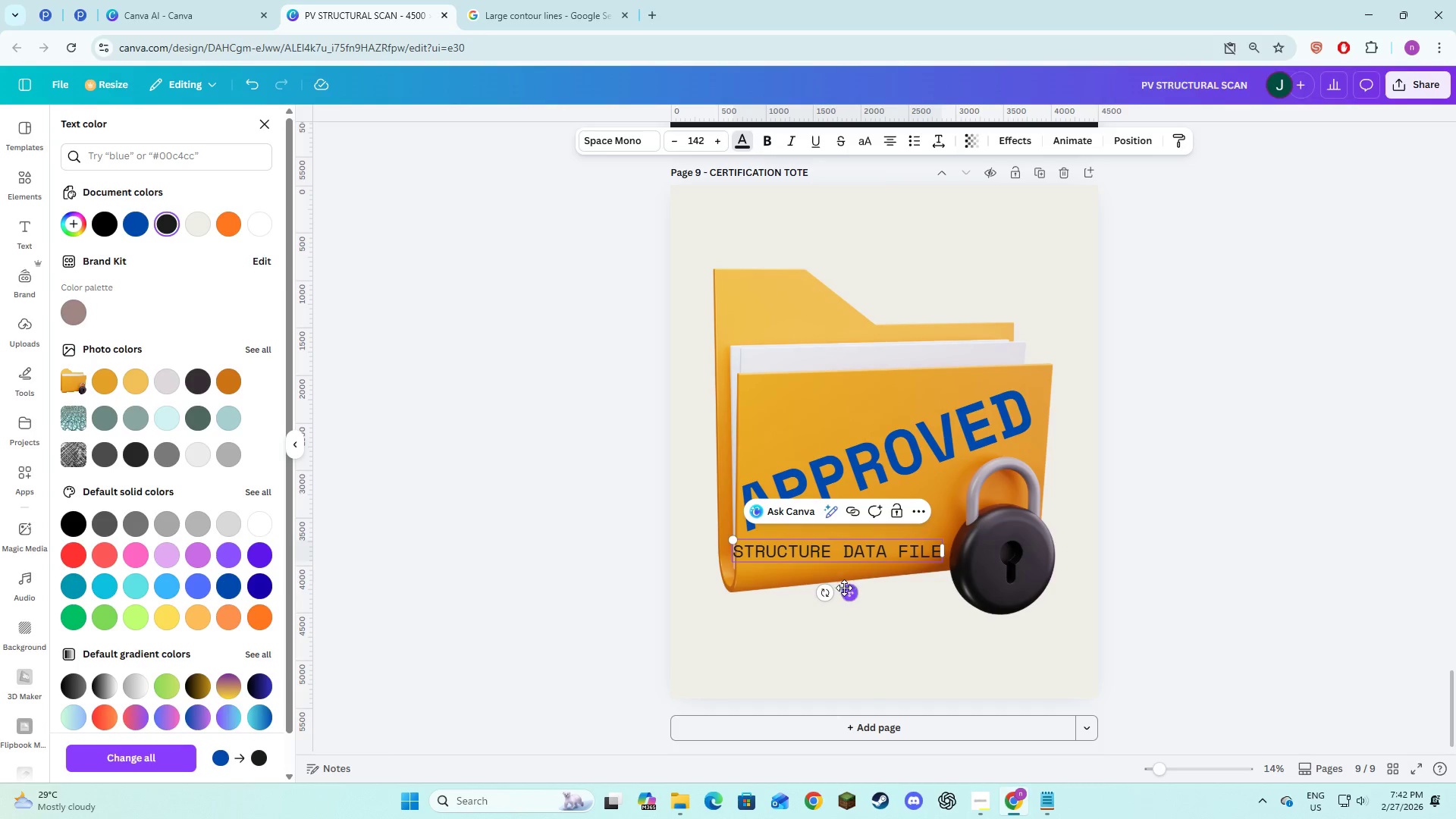 
left_click_drag(start_coordinate=[846, 591], to_coordinate=[846, 596])
 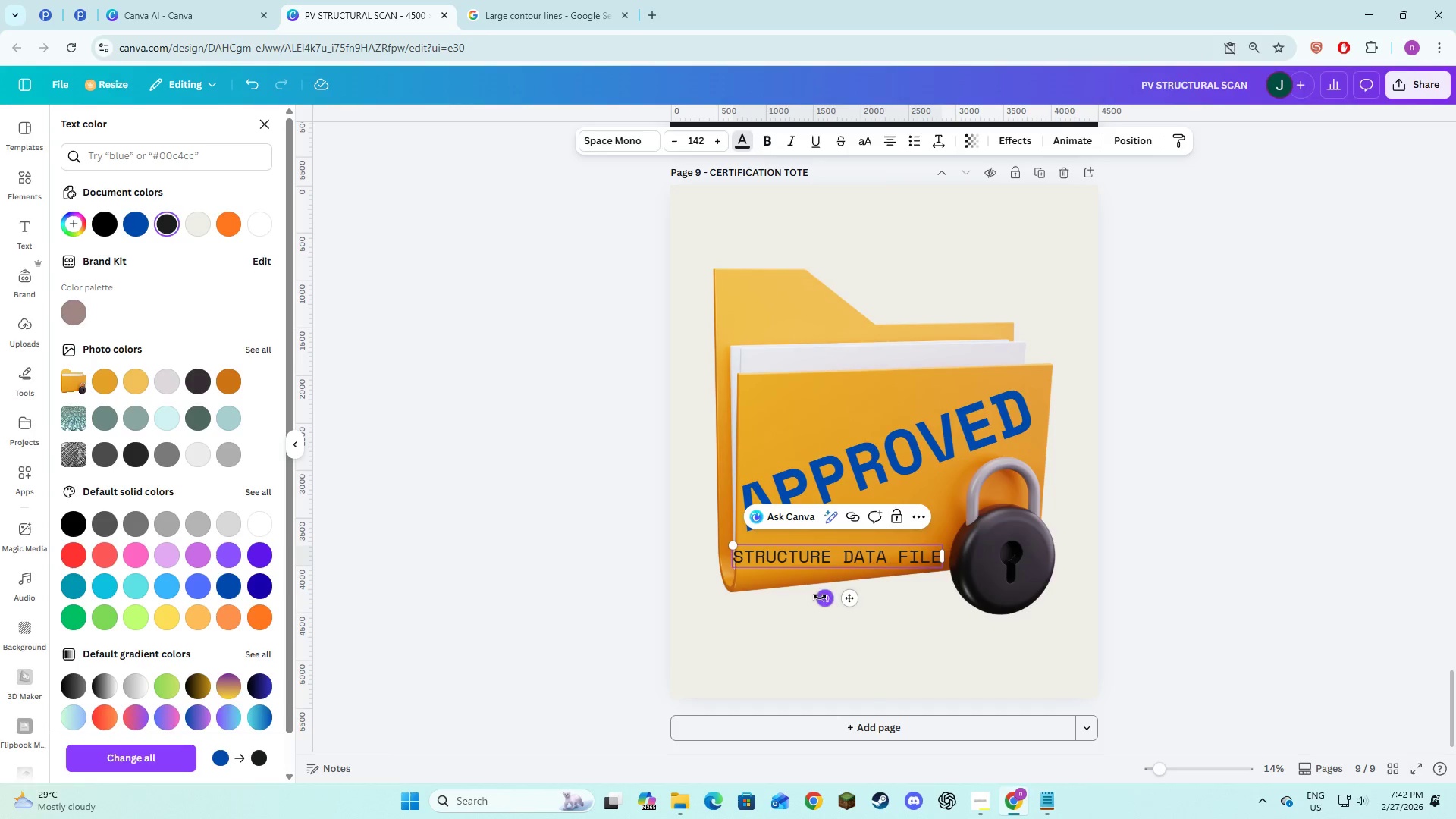 
left_click_drag(start_coordinate=[823, 598], to_coordinate=[829, 602])
 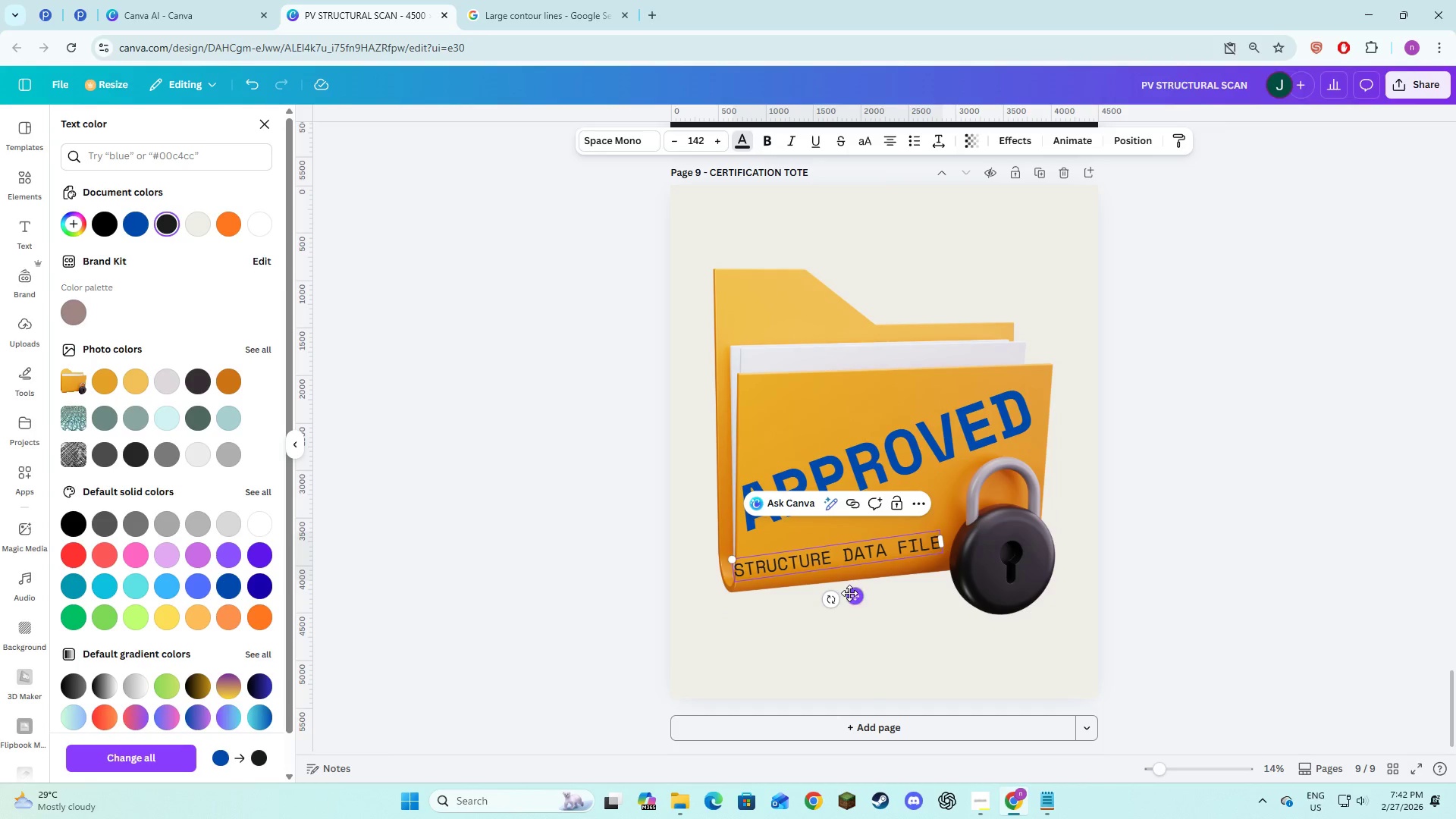 
left_click_drag(start_coordinate=[852, 595], to_coordinate=[852, 599])
 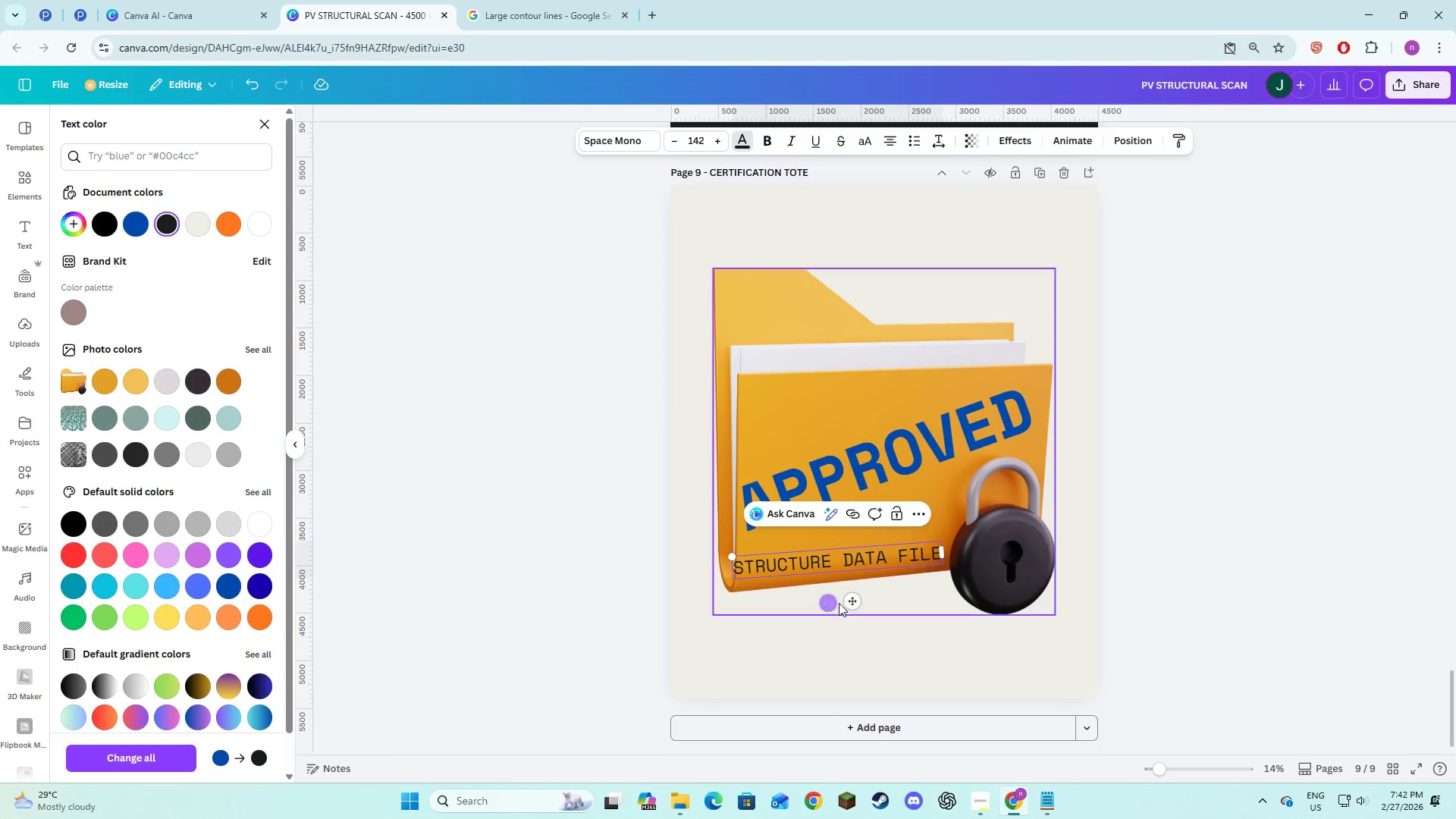 
left_click_drag(start_coordinate=[849, 604], to_coordinate=[855, 604])
 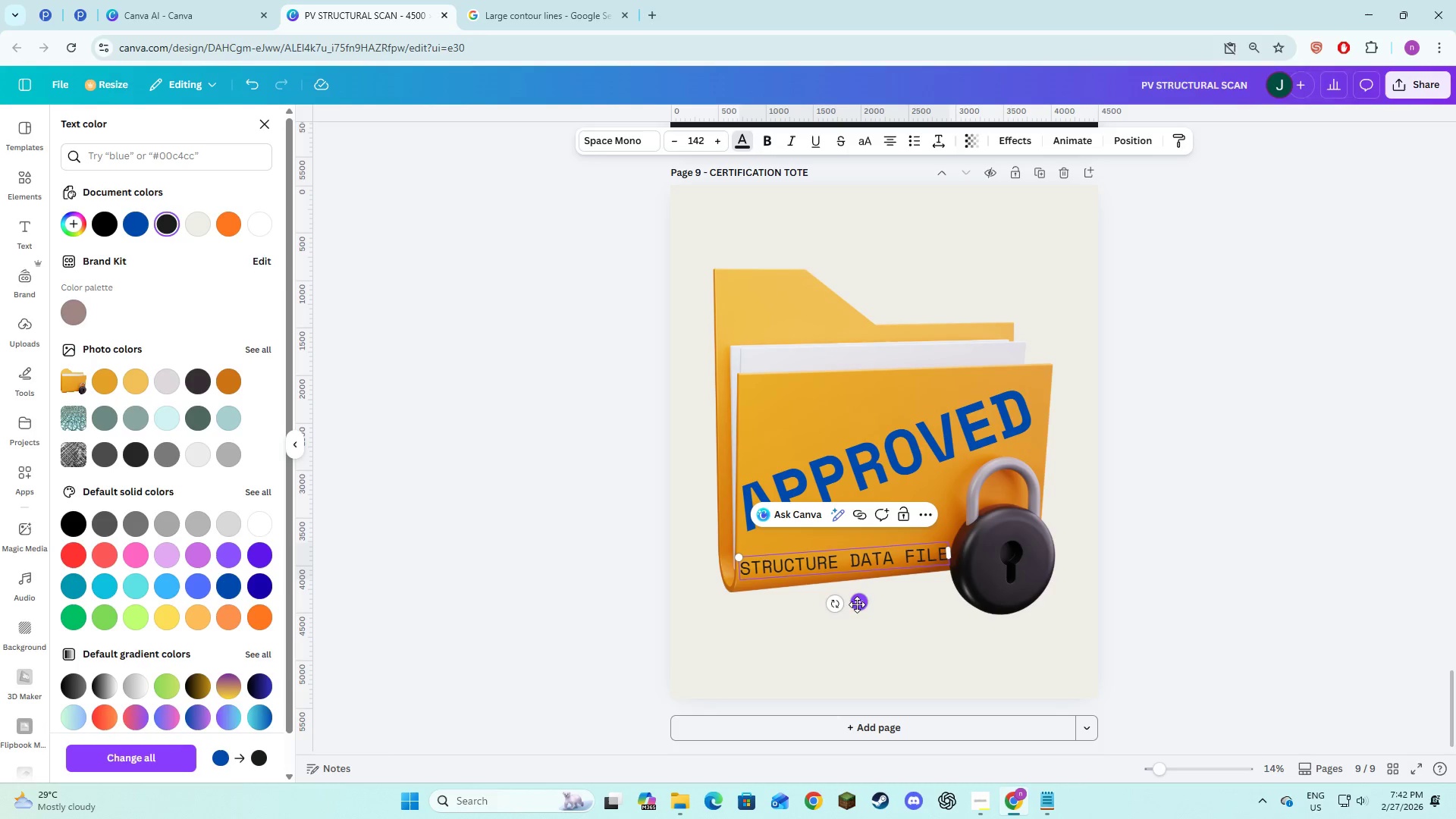 
mouse_move([844, 598])
 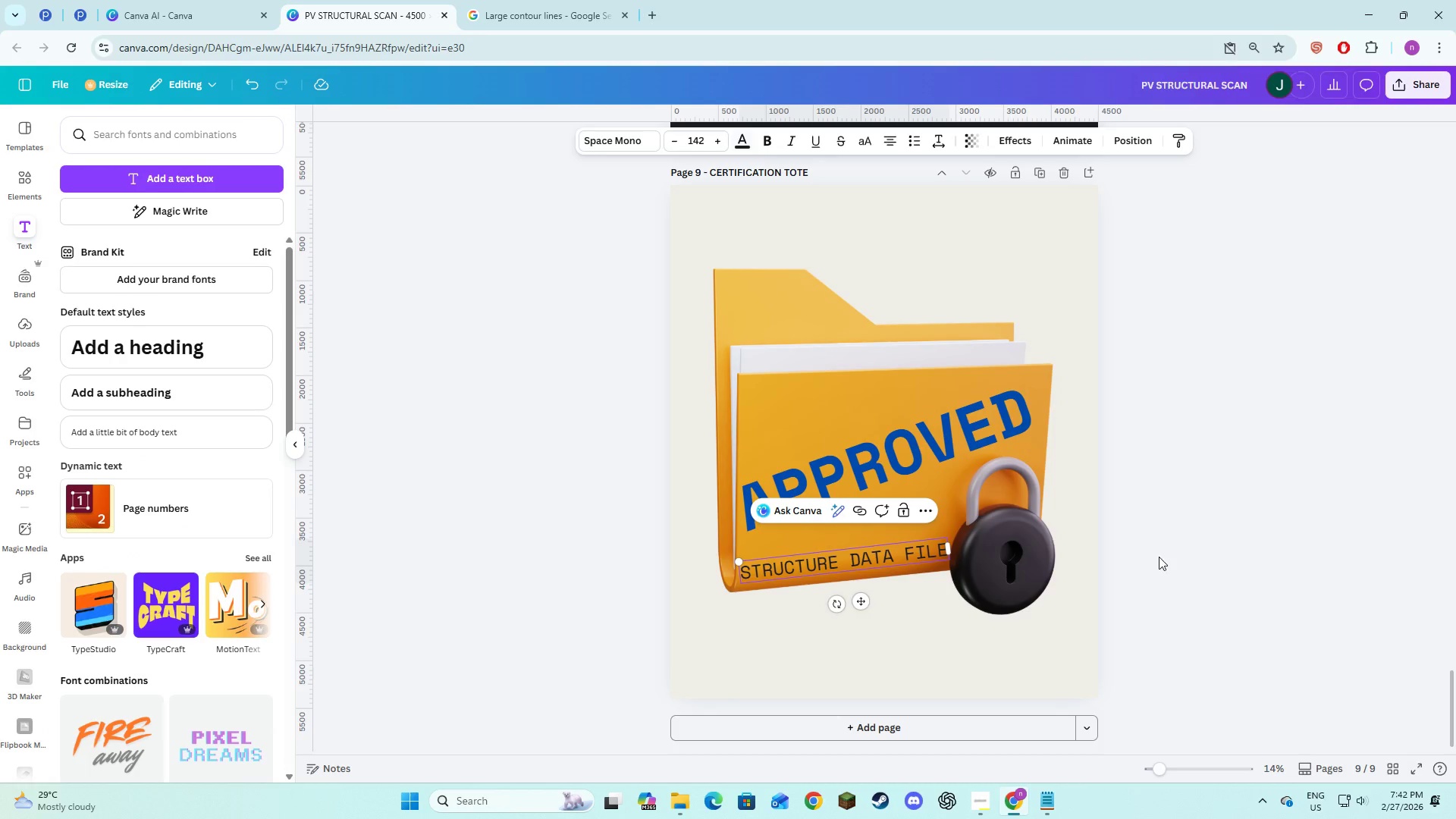 
double_click([1168, 557])
 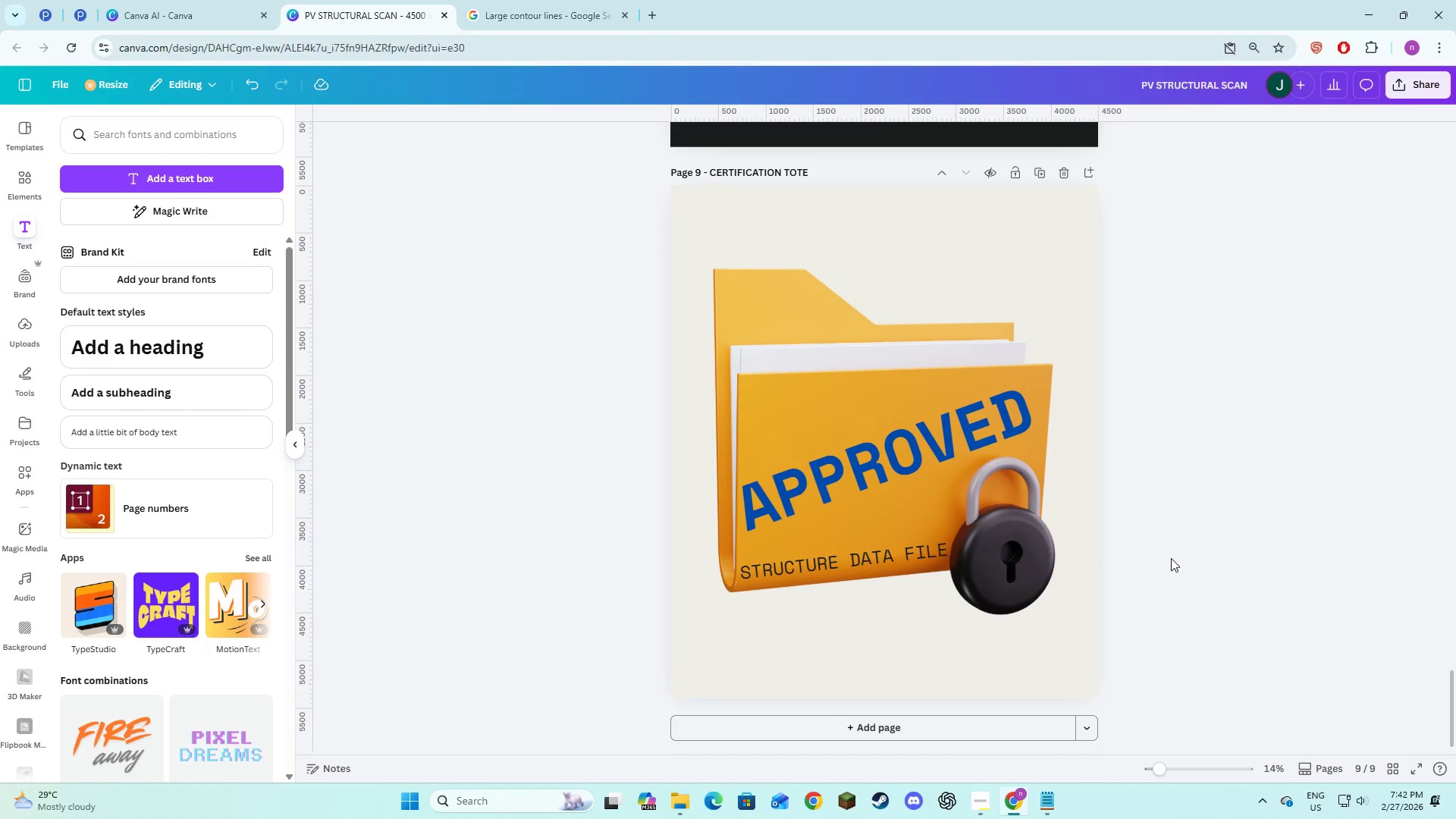 
key(Alt+AltLeft)
 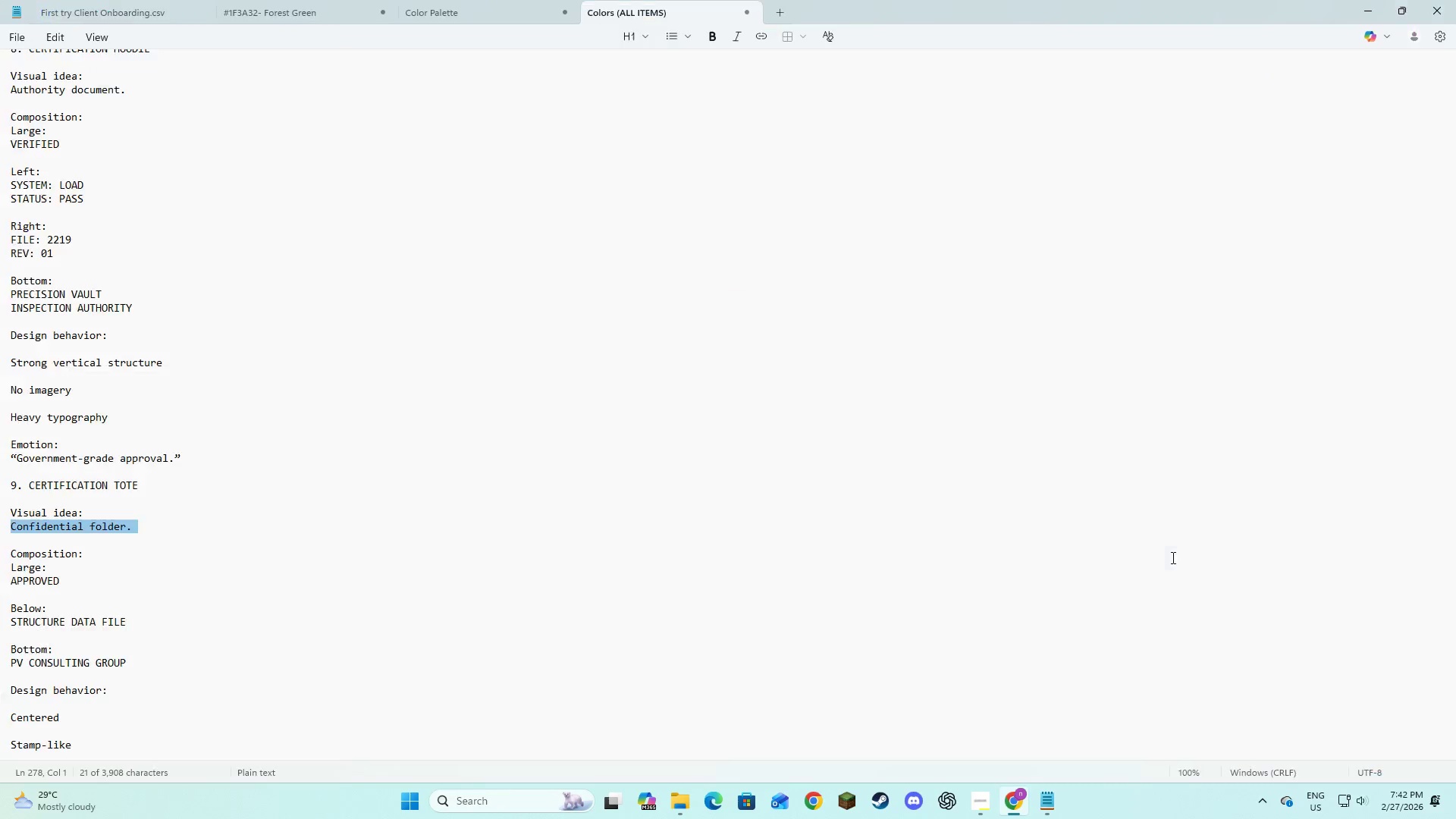 
key(Alt+Tab)
 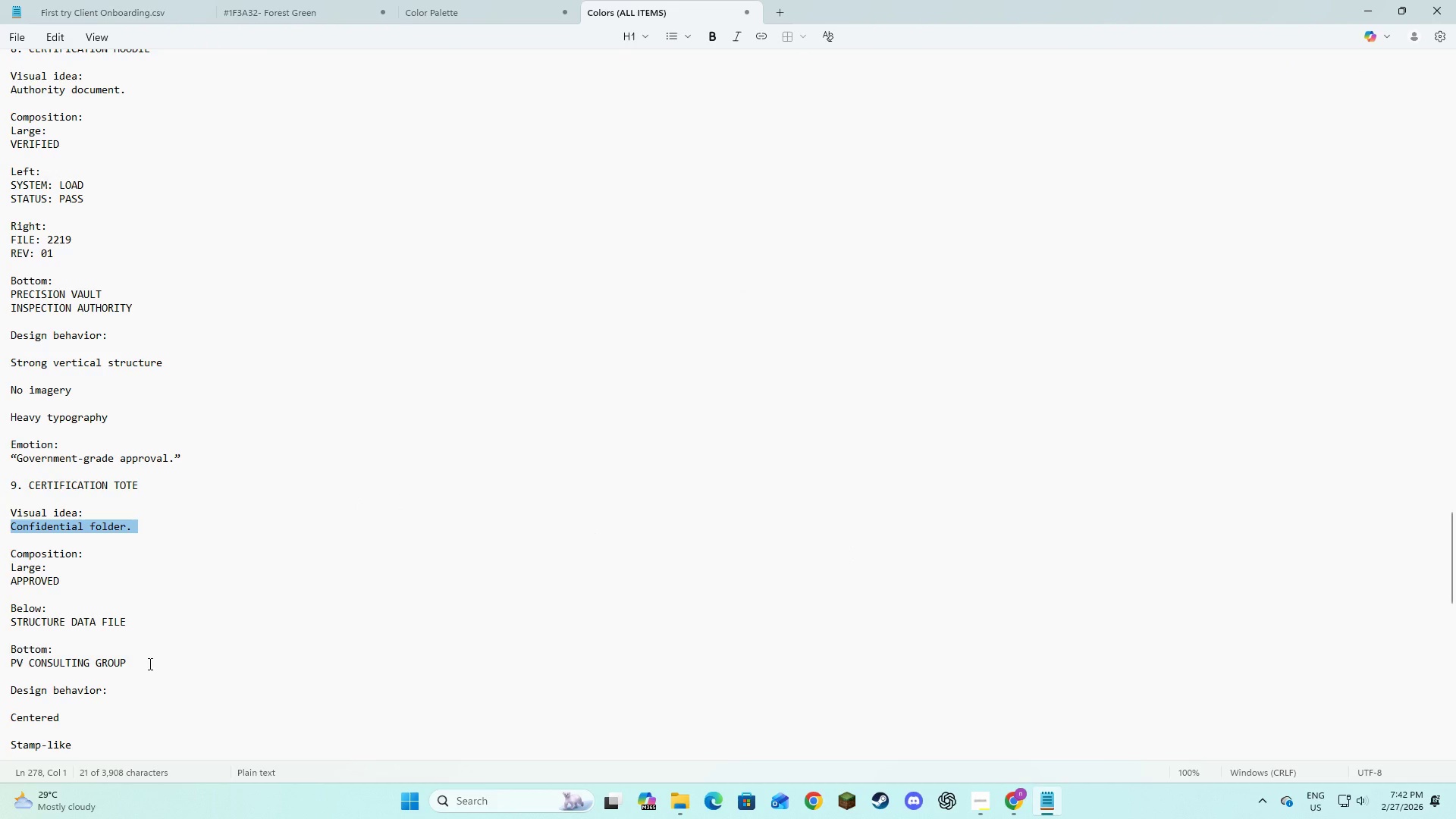 
key(Alt+AltLeft)
 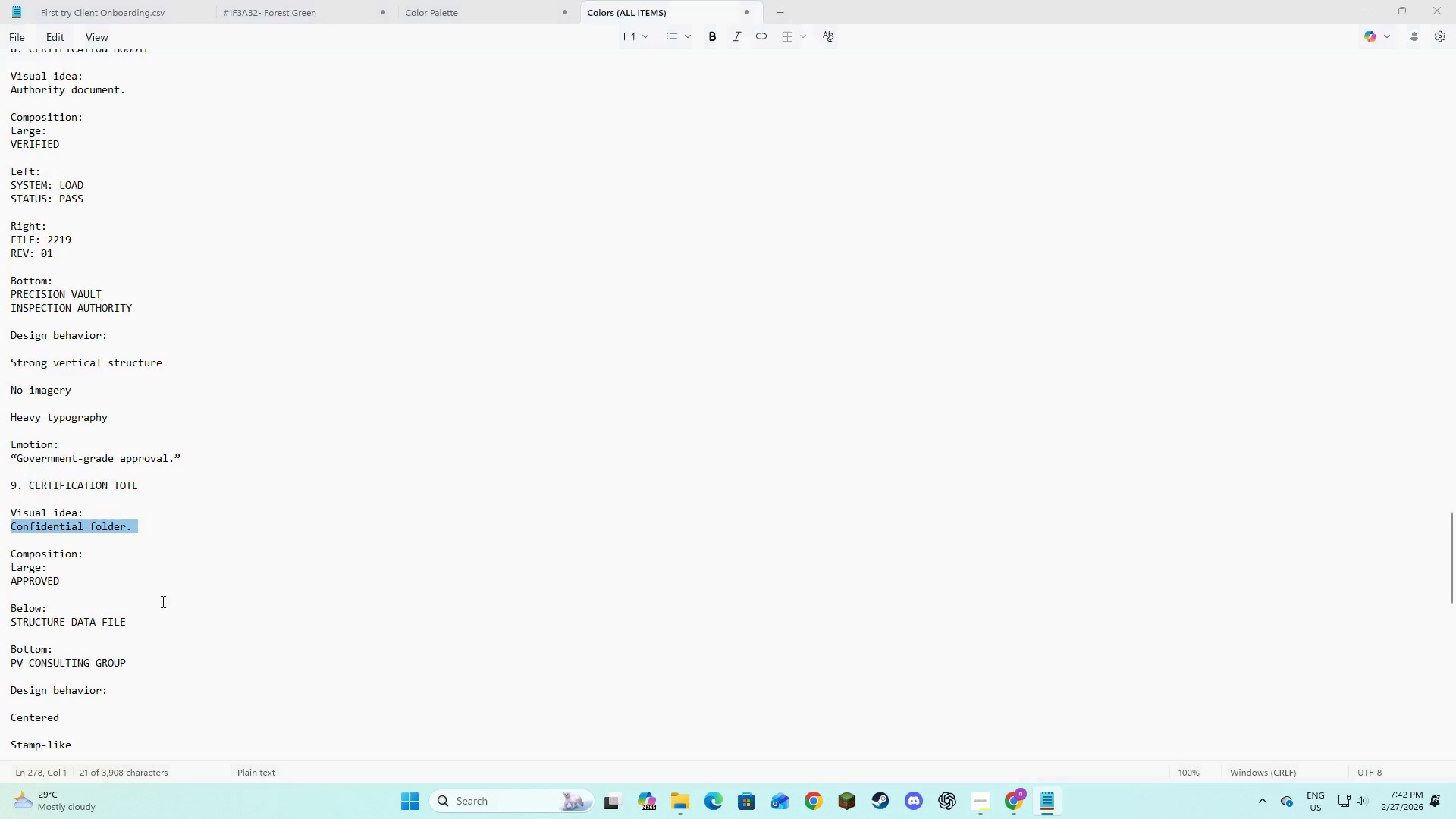 
key(Alt+Tab)
 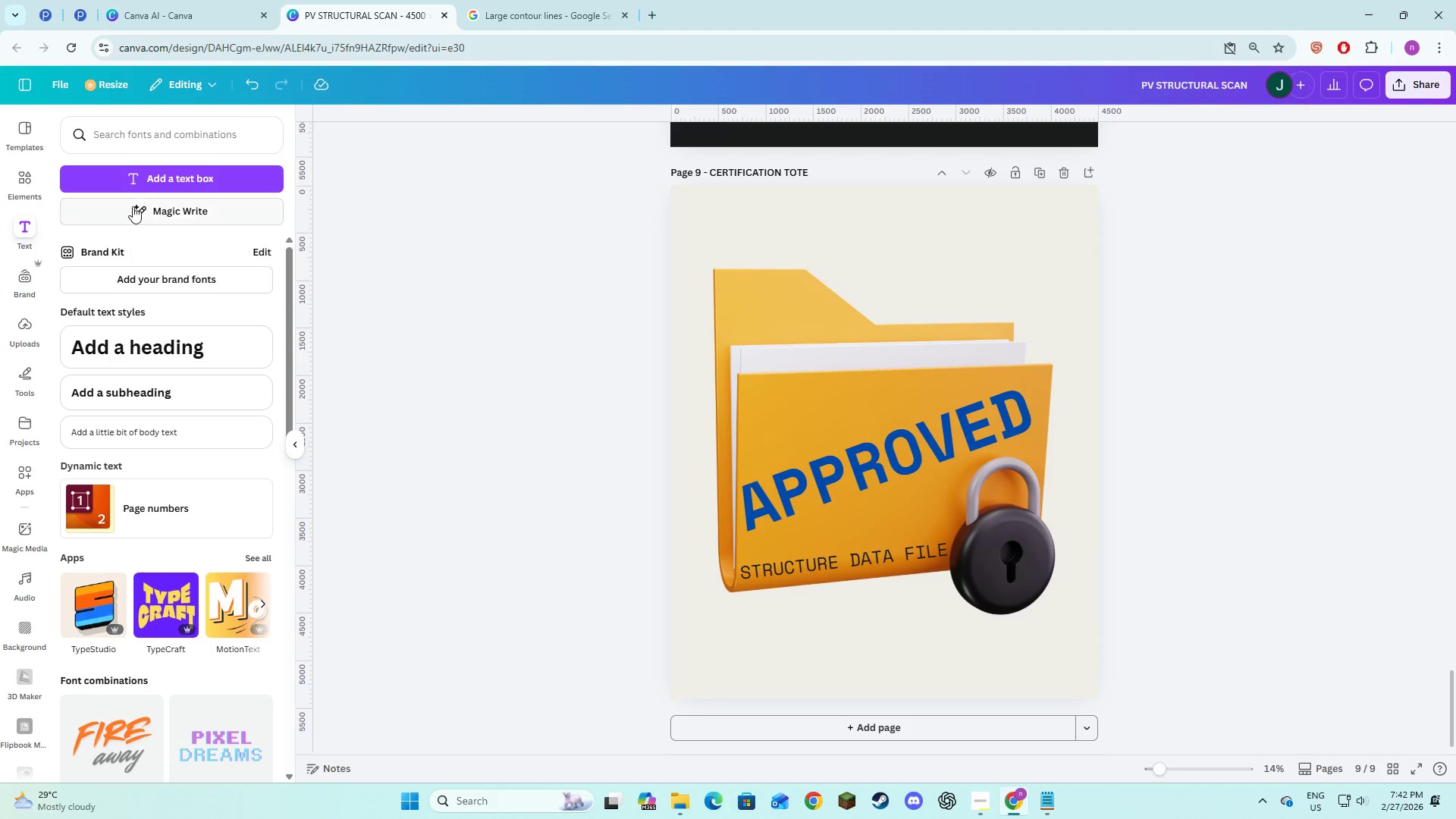 
left_click([143, 188])
 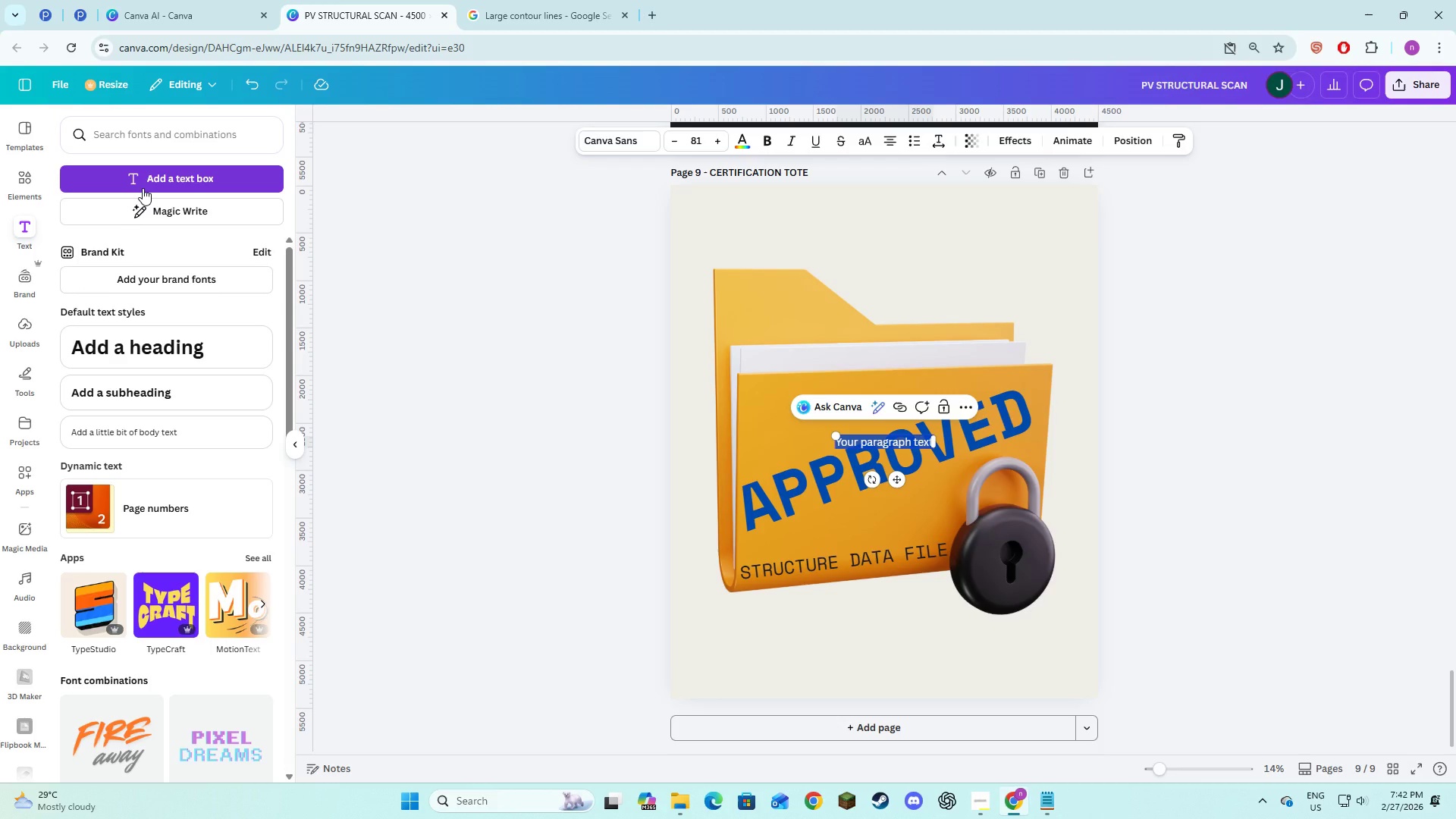 
type(pv consulting )
 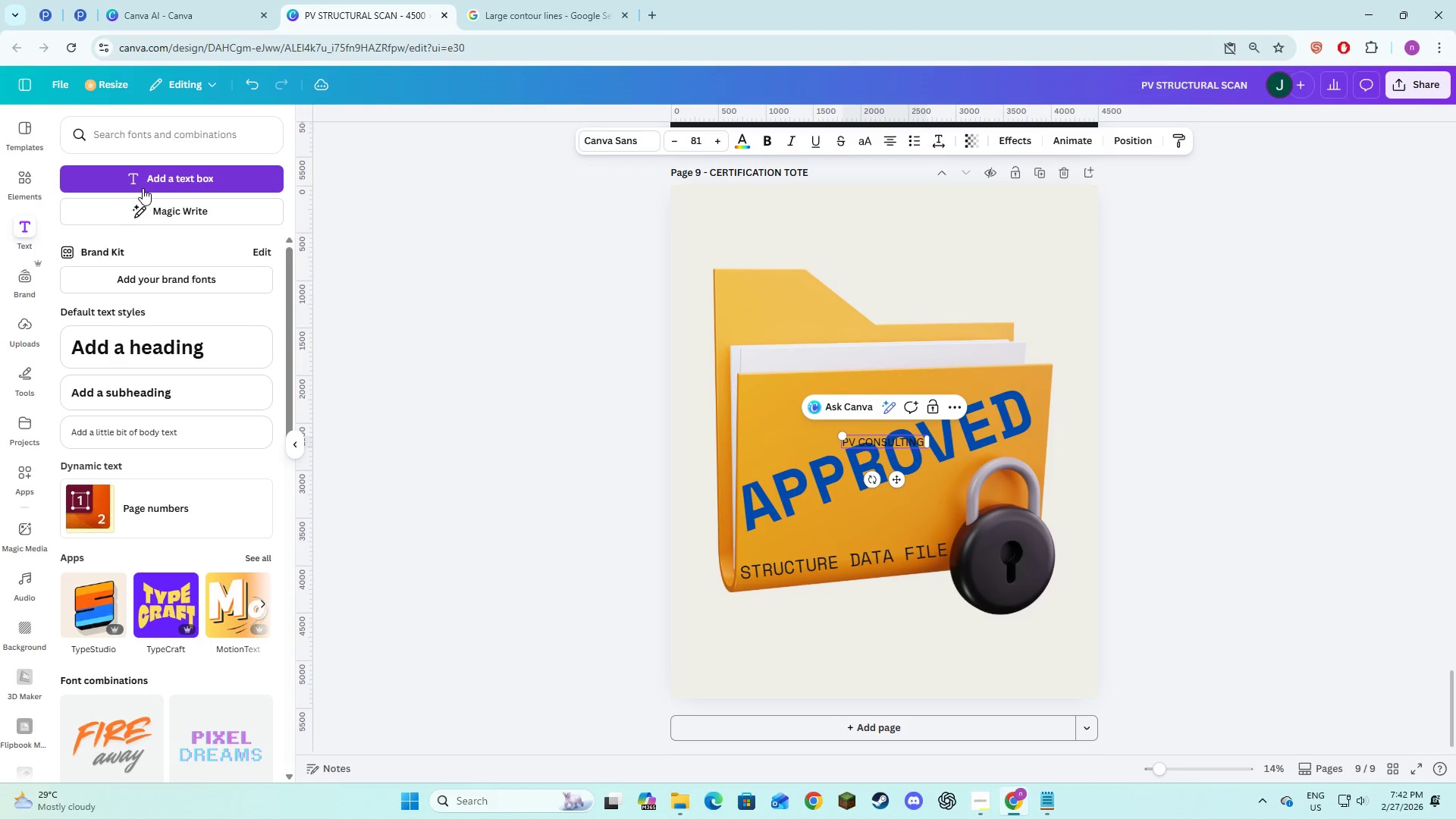 
key(Alt+AltLeft)
 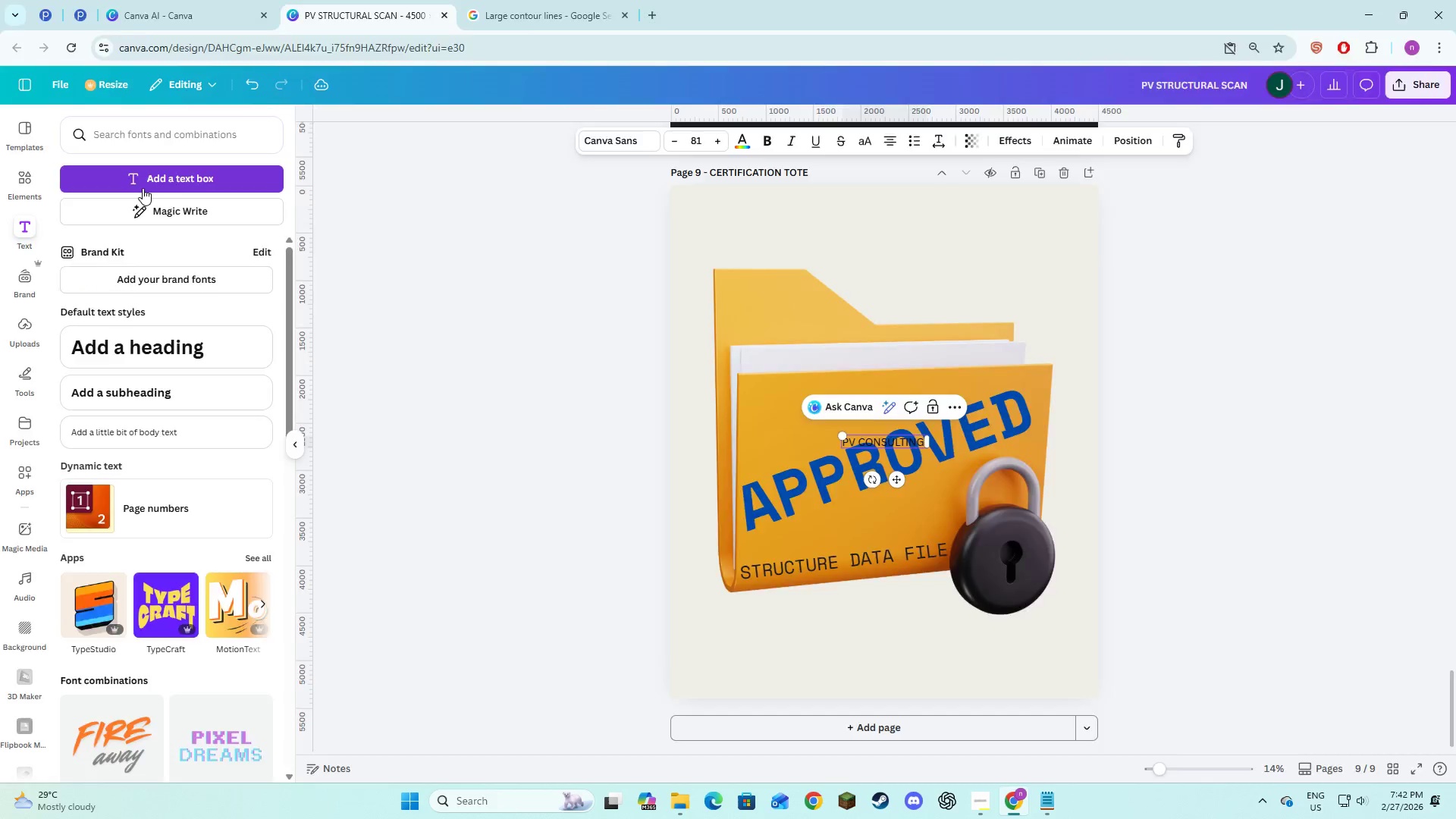 
key(Alt+Tab)
 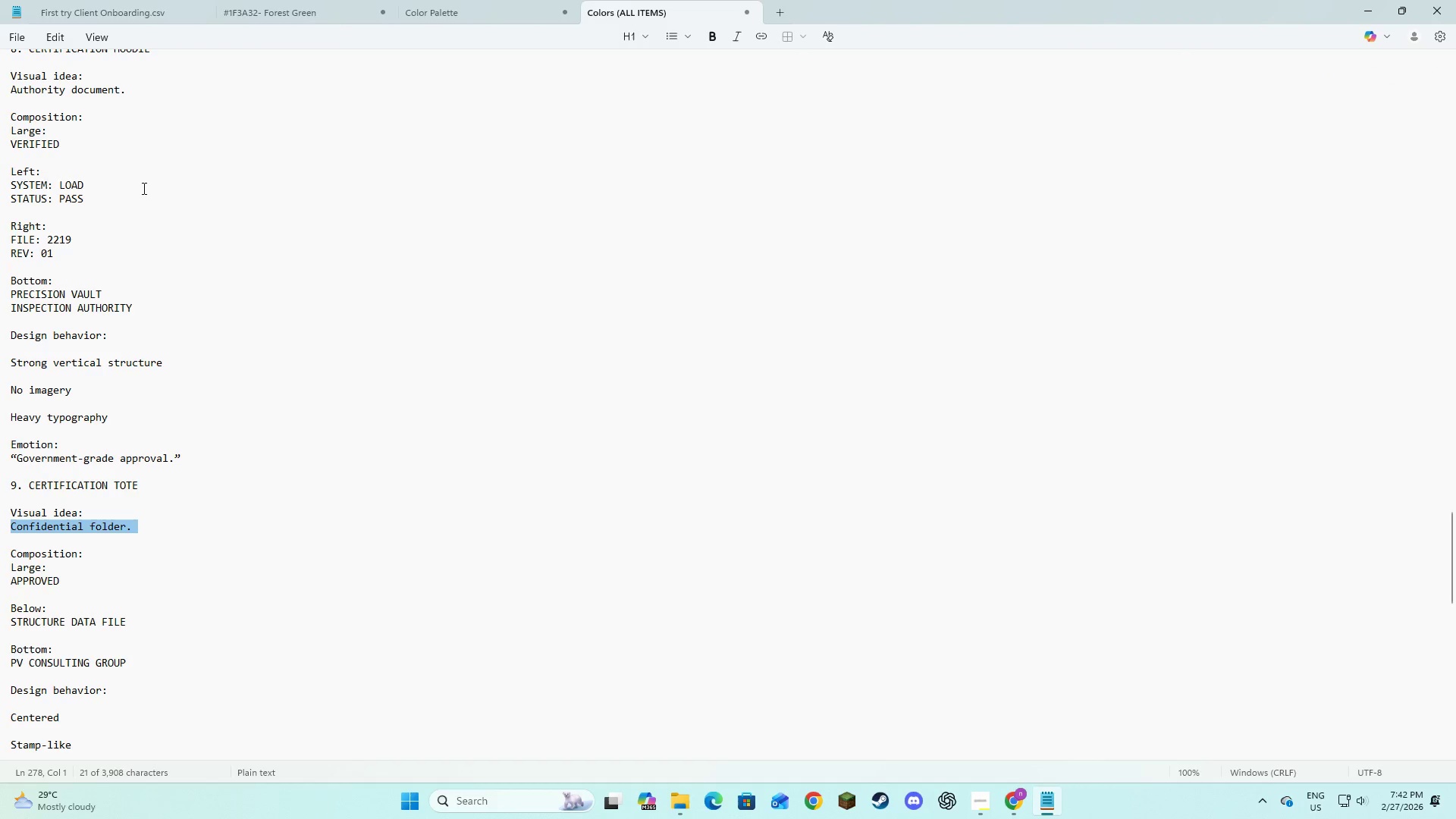 
key(Alt+AltLeft)
 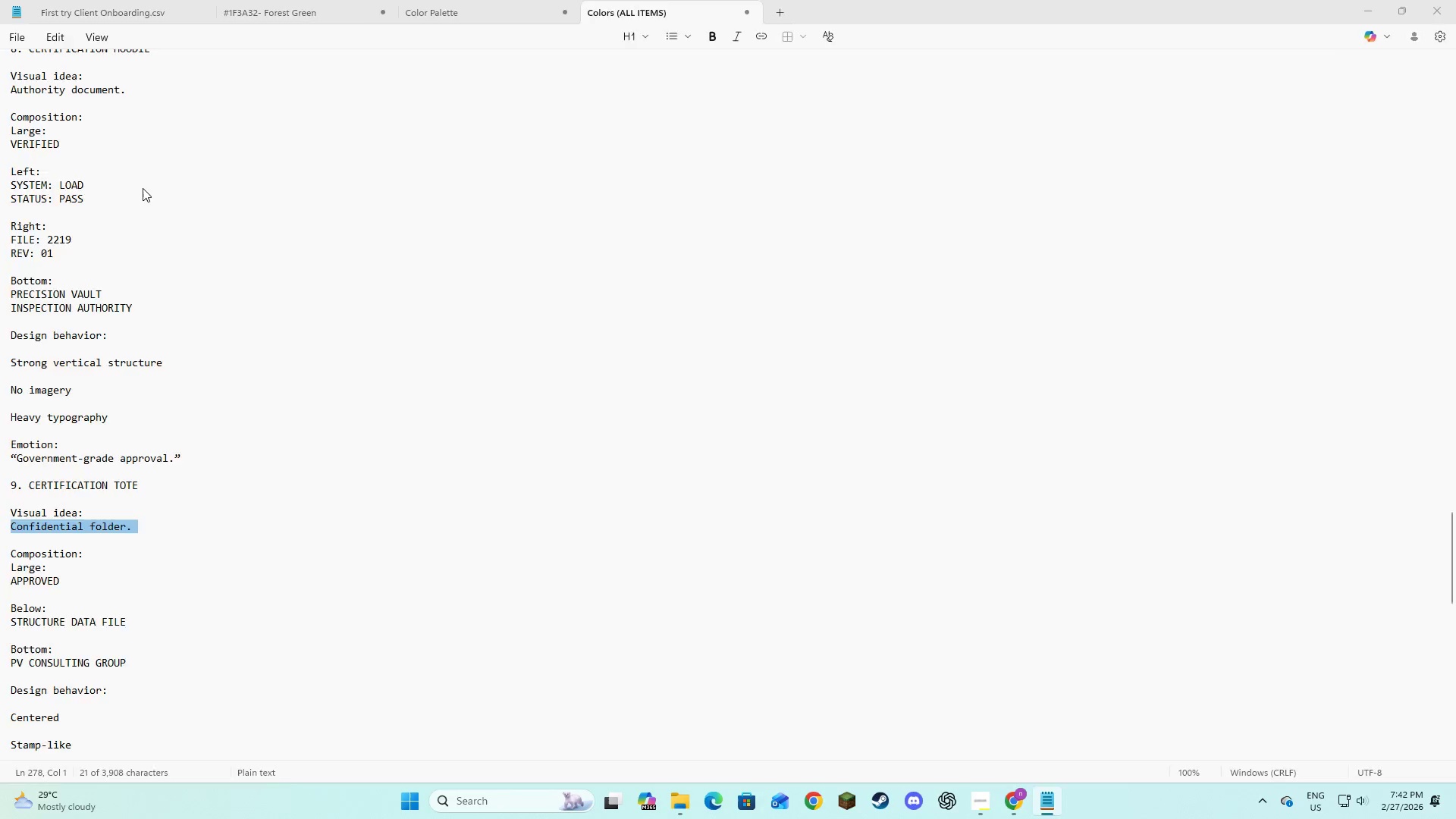 
key(Tab)
type(grup)
key(Backspace)
key(Backspace)
type(op)
key(Backspace)
type(up)
 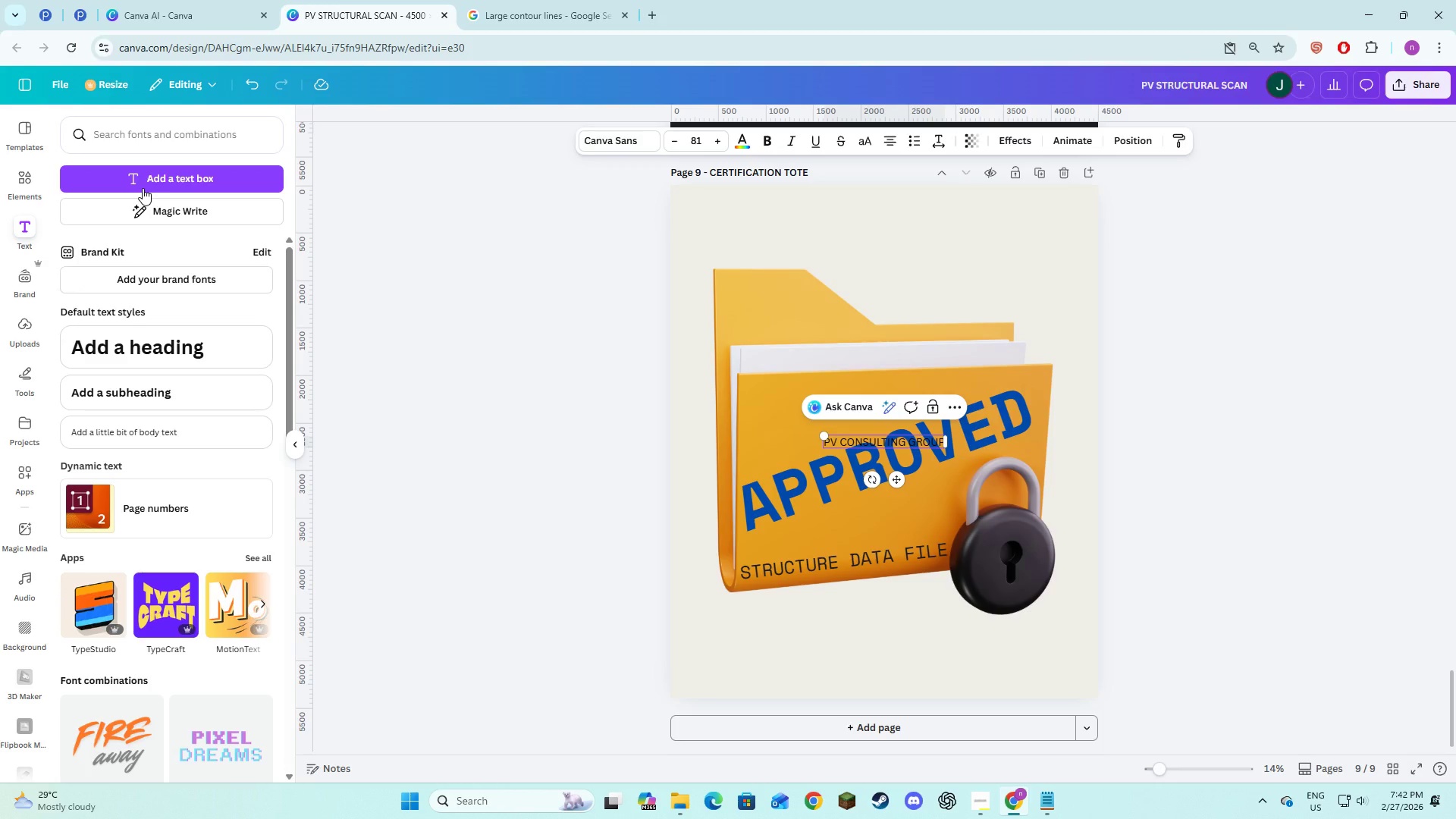 
key(Control+A)
 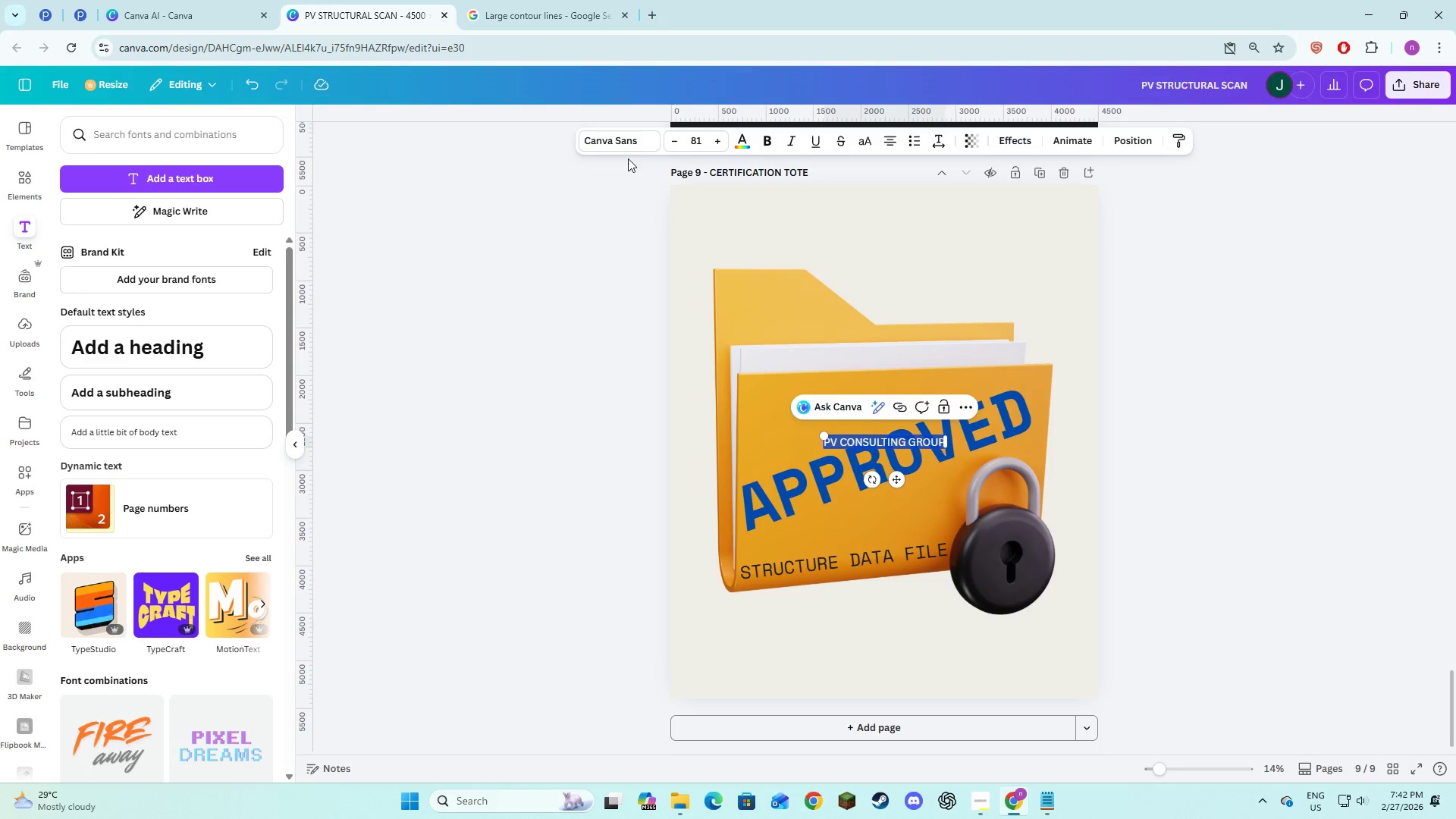 
left_click([631, 139])
 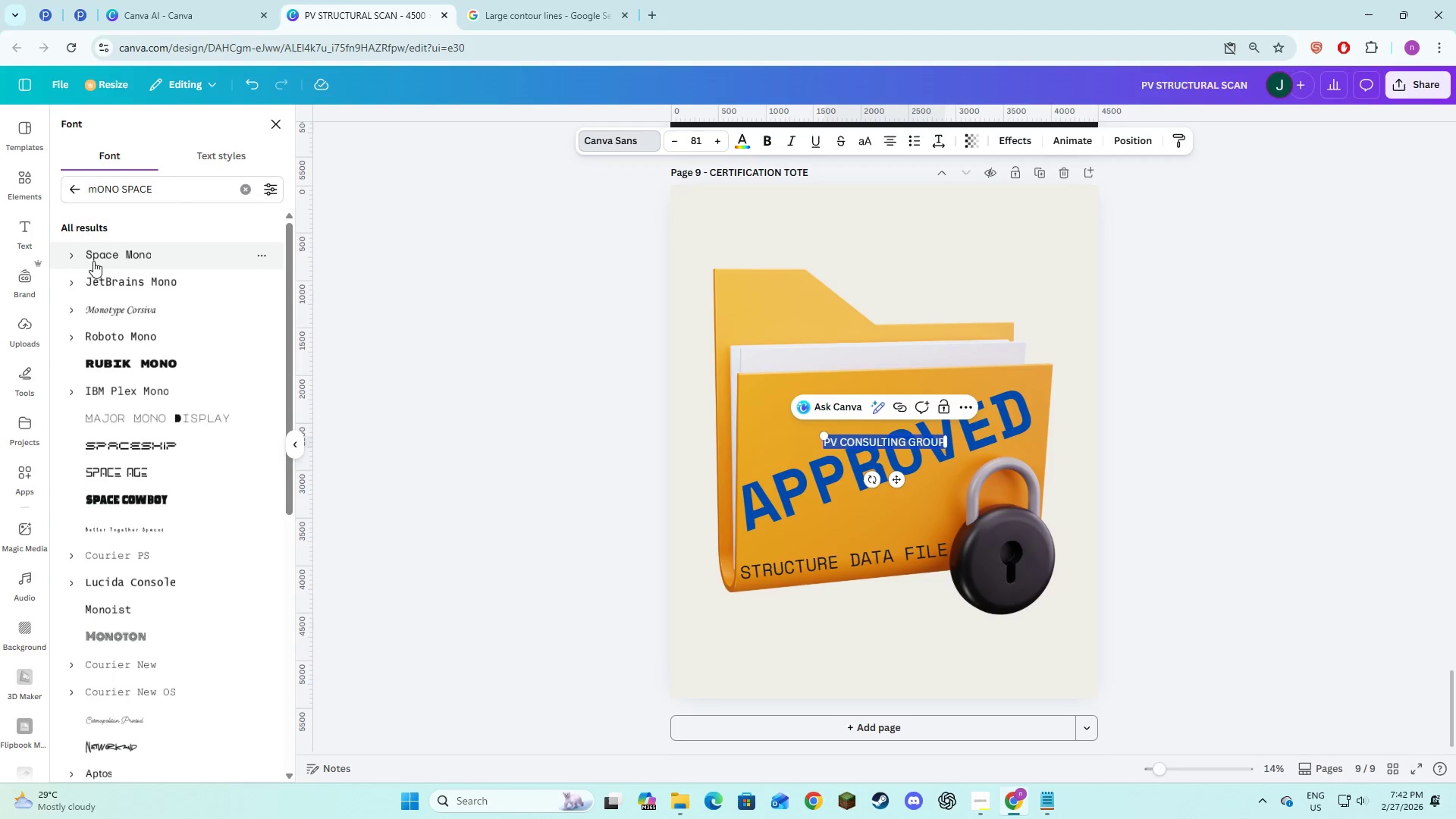 
left_click([82, 258])
 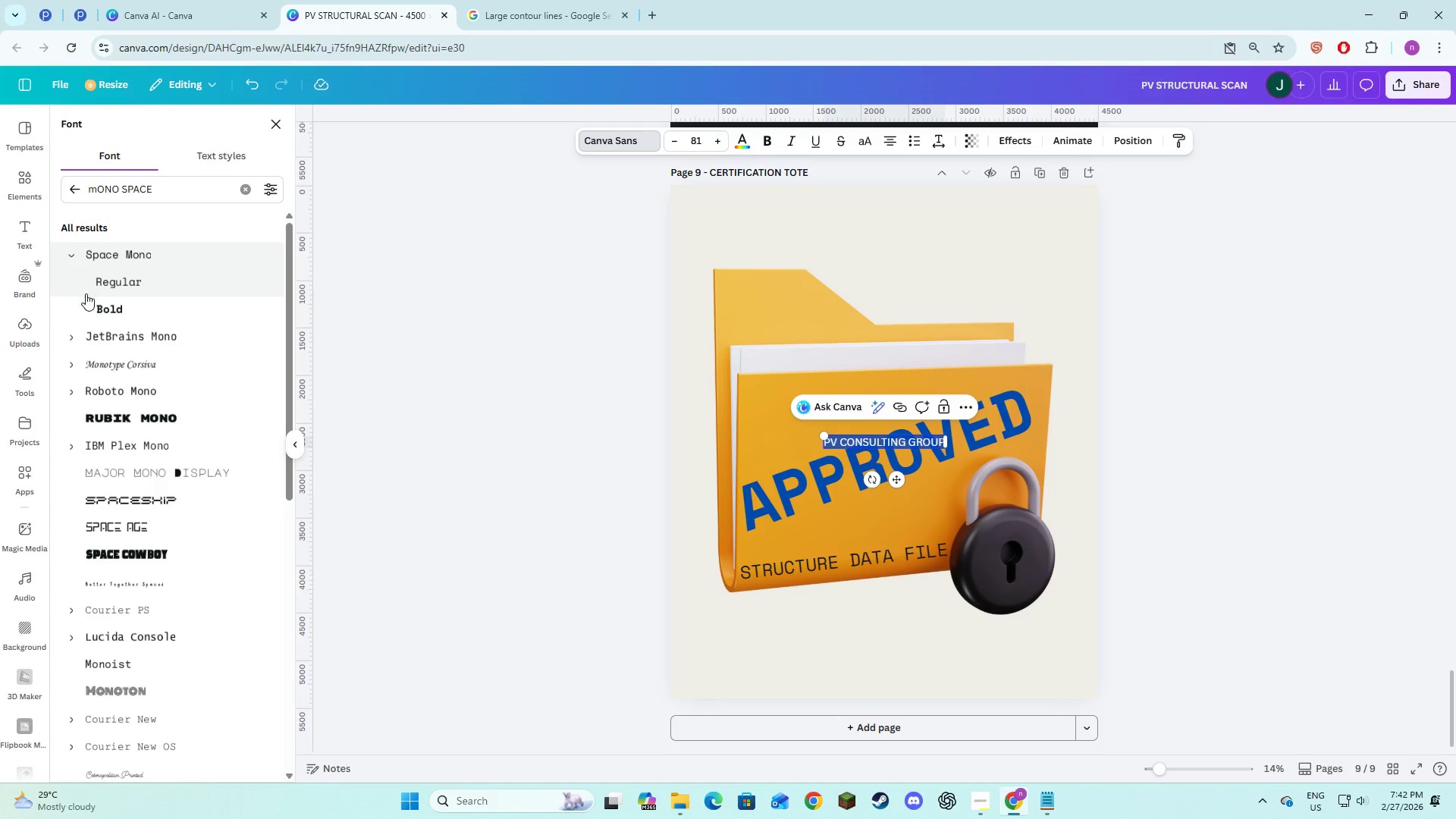 
left_click([88, 306])
 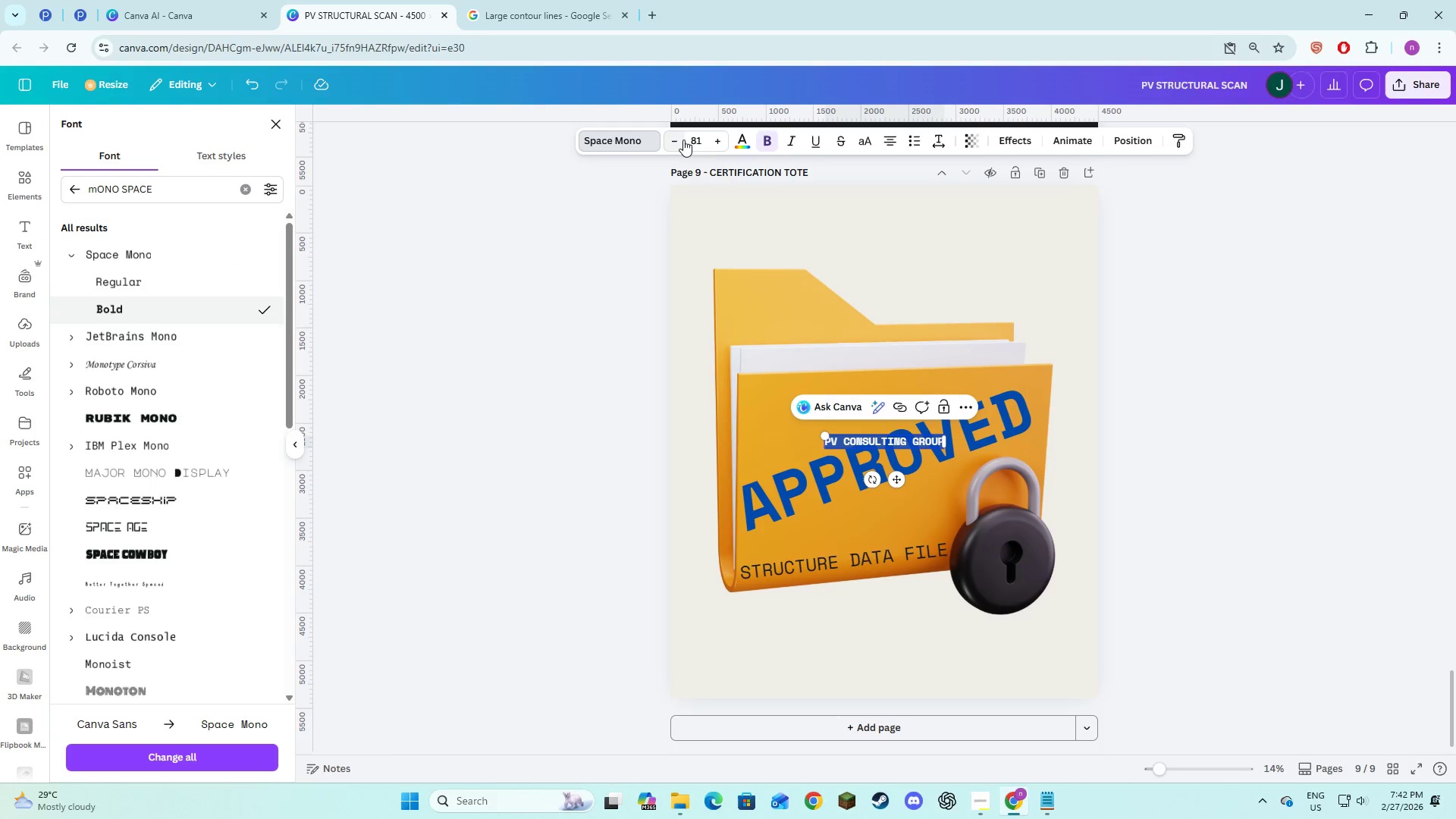 
left_click([702, 139])
 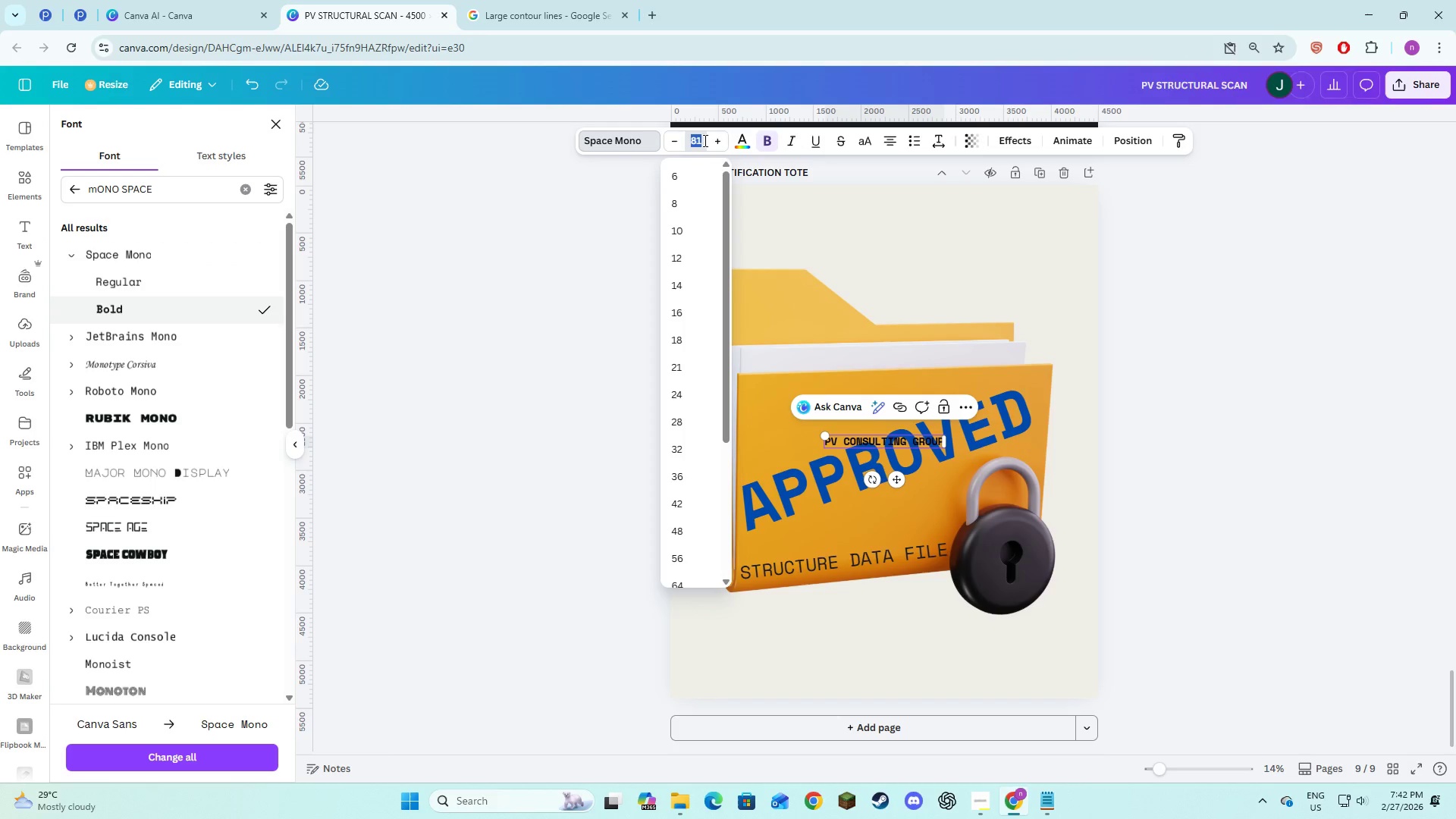 
key(Numpad1)
 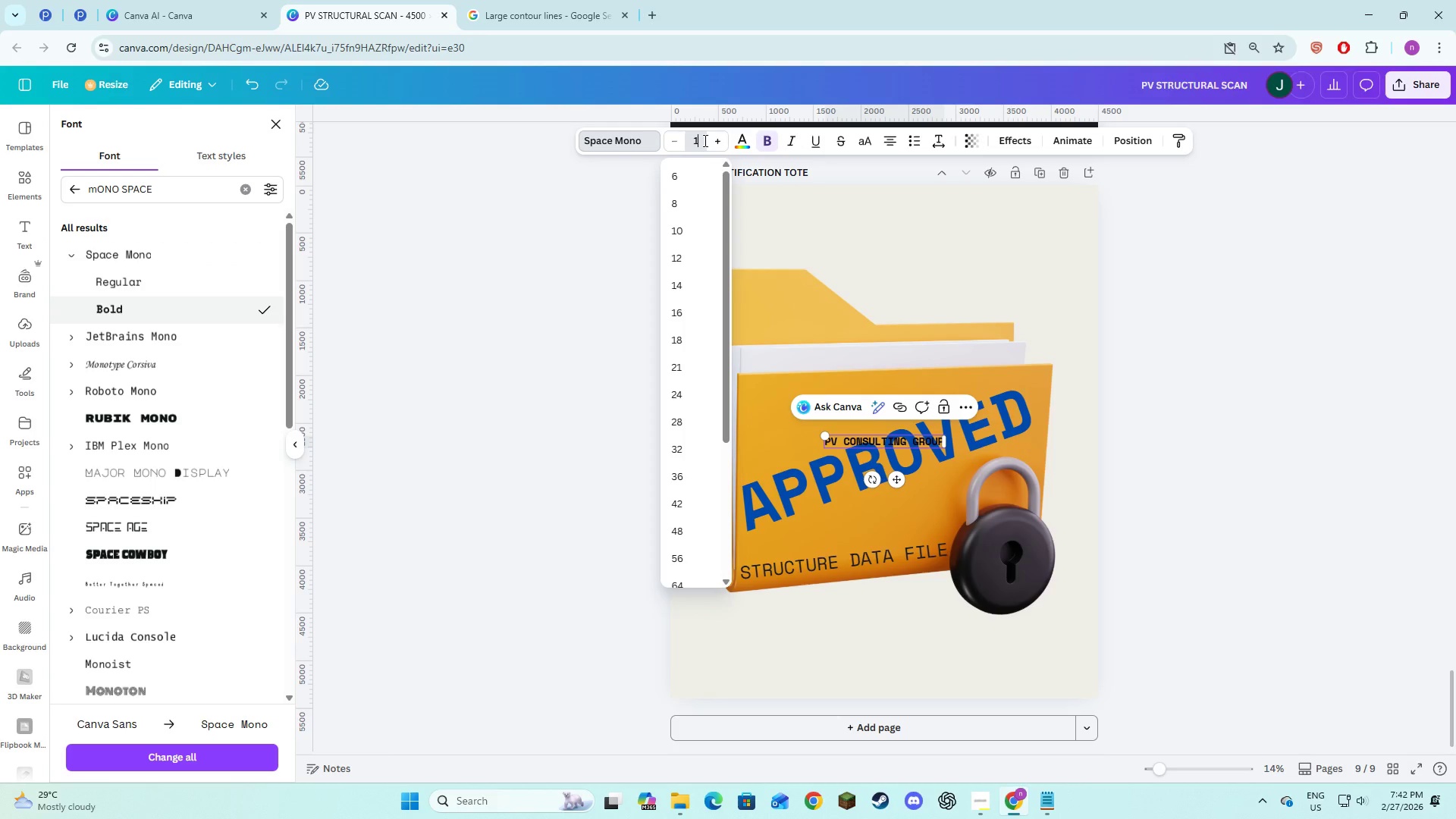 
key(Numpad4)
 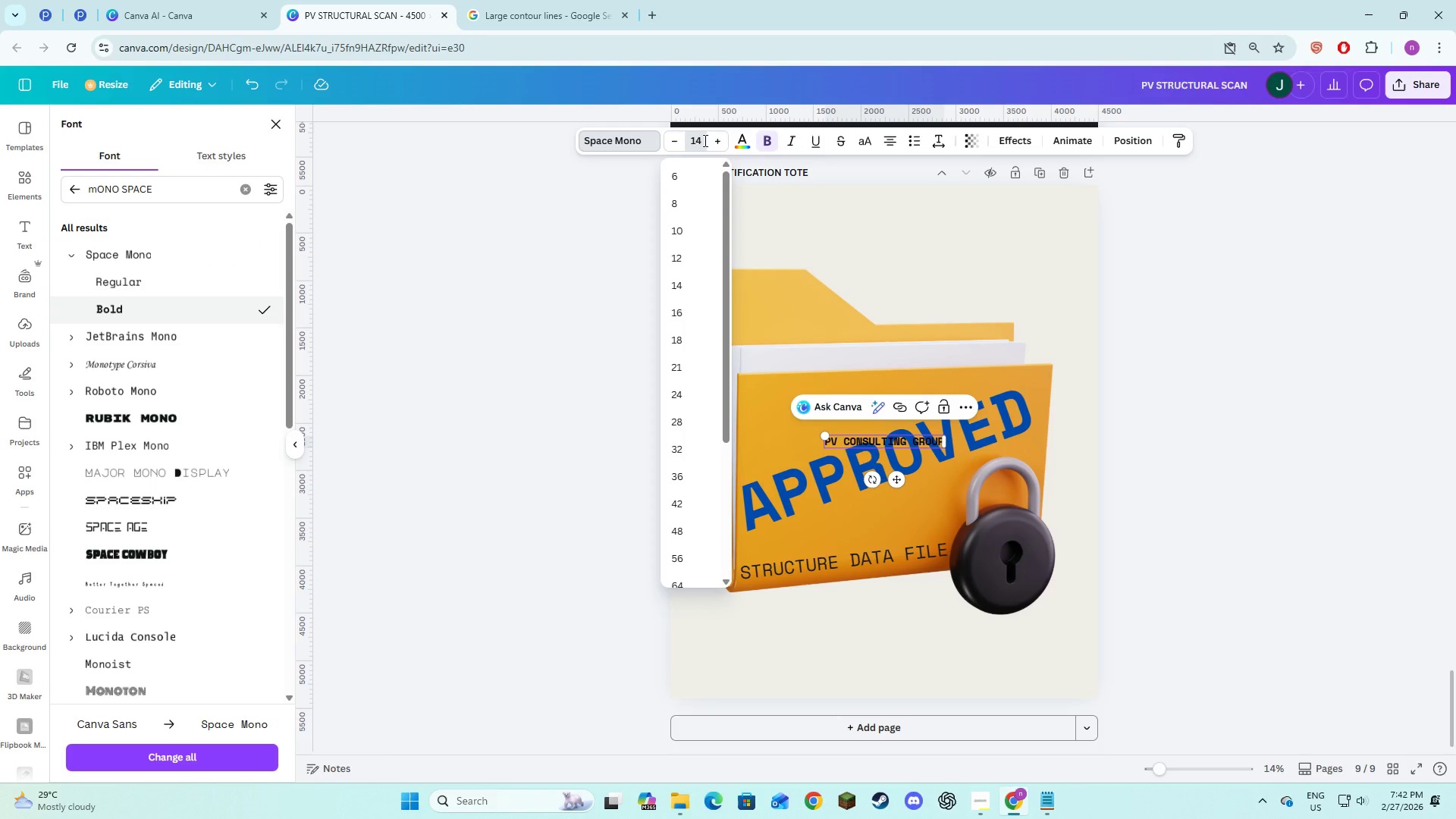 
key(Numpad2)
 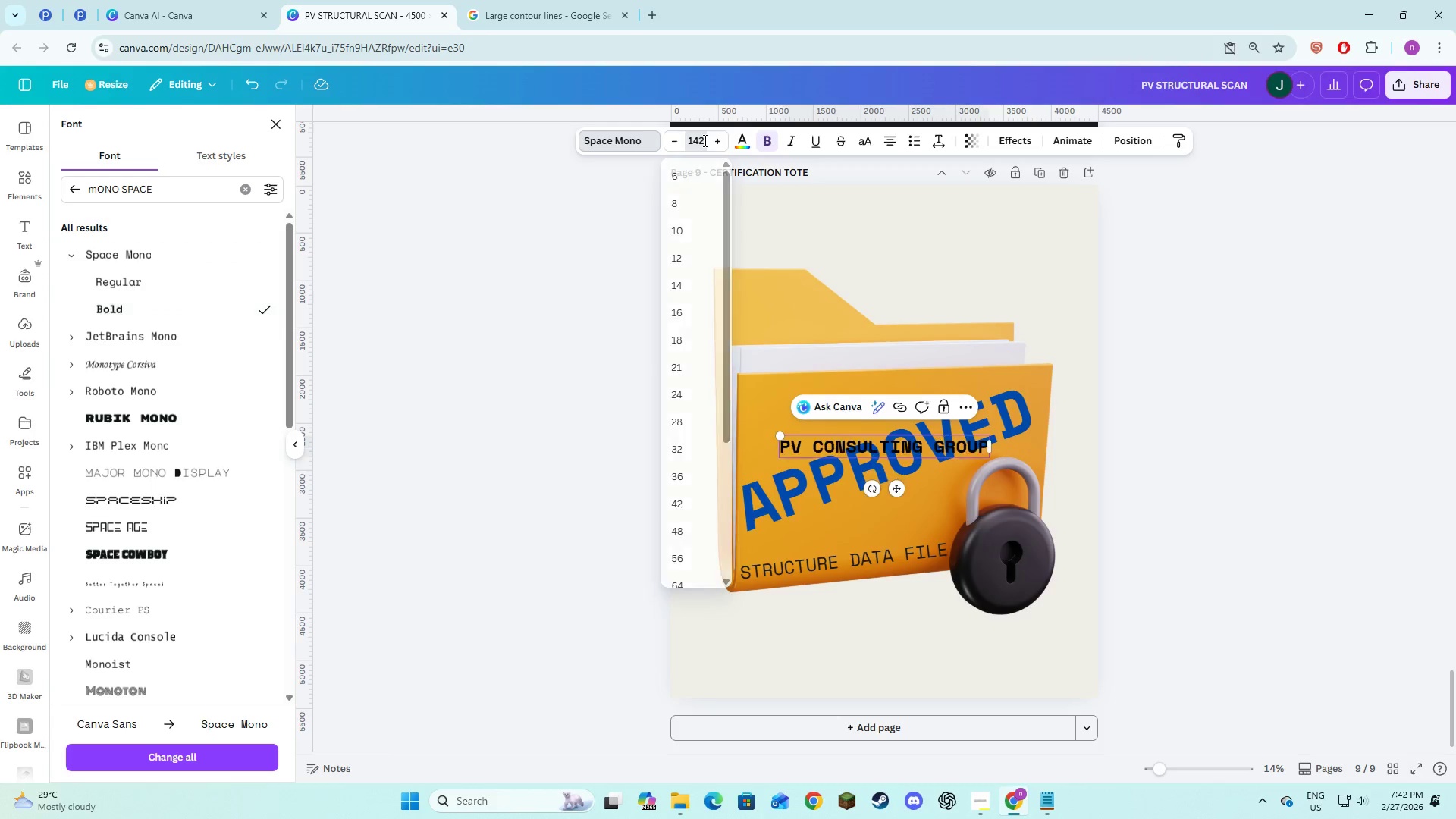 
key(NumpadEnter)
 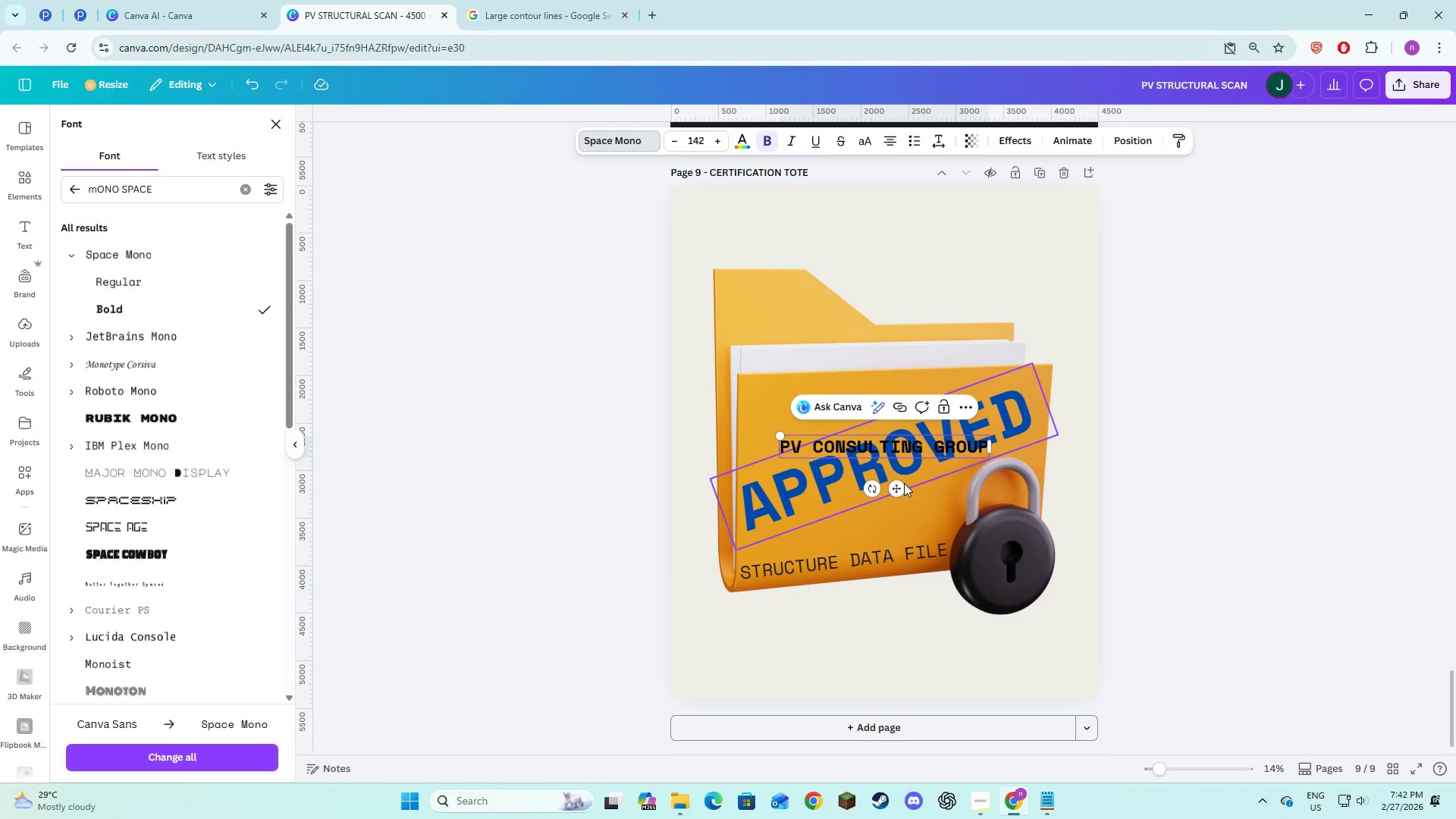 
left_click_drag(start_coordinate=[899, 483], to_coordinate=[898, 683])
 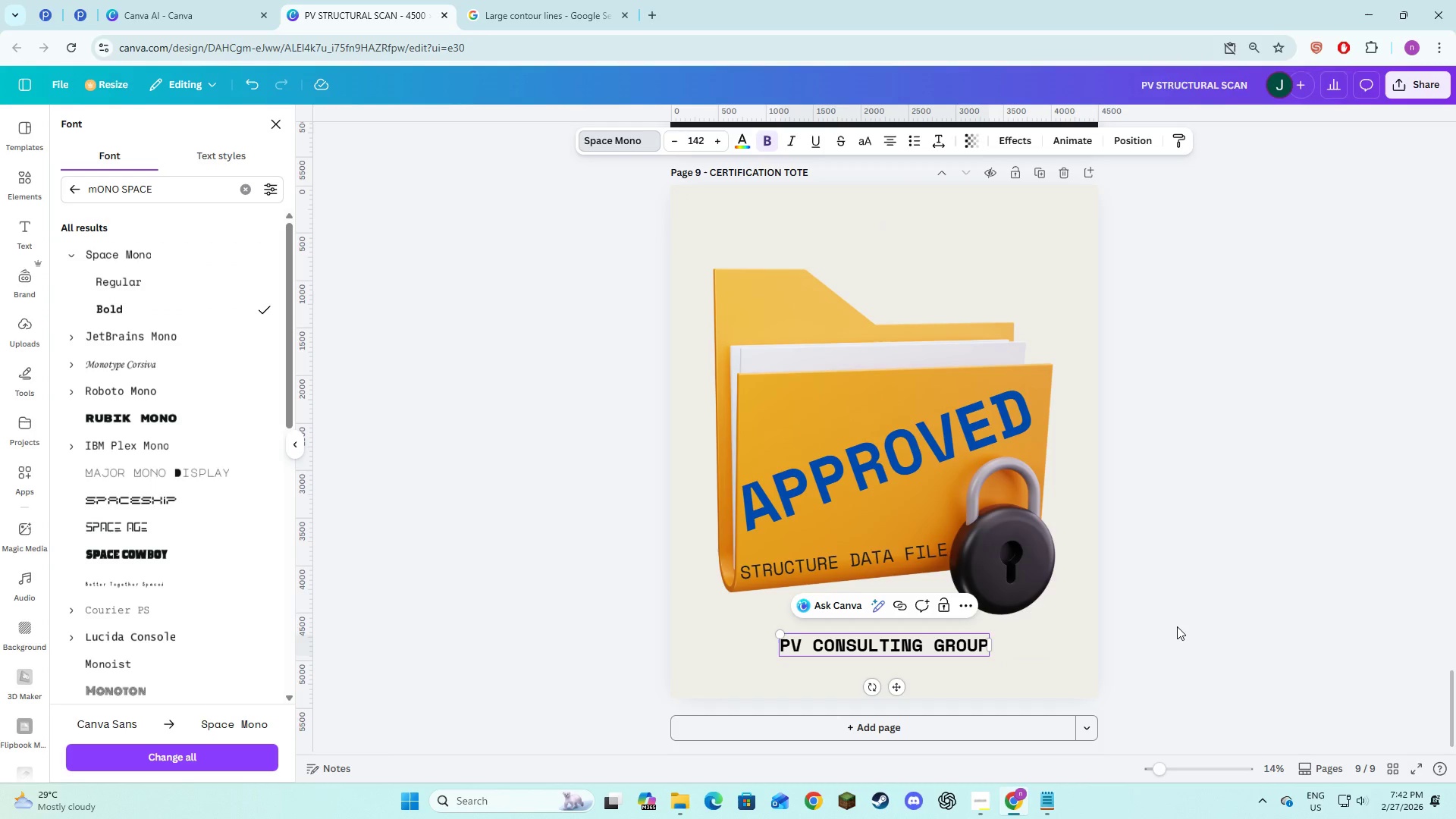 
left_click([1177, 626])
 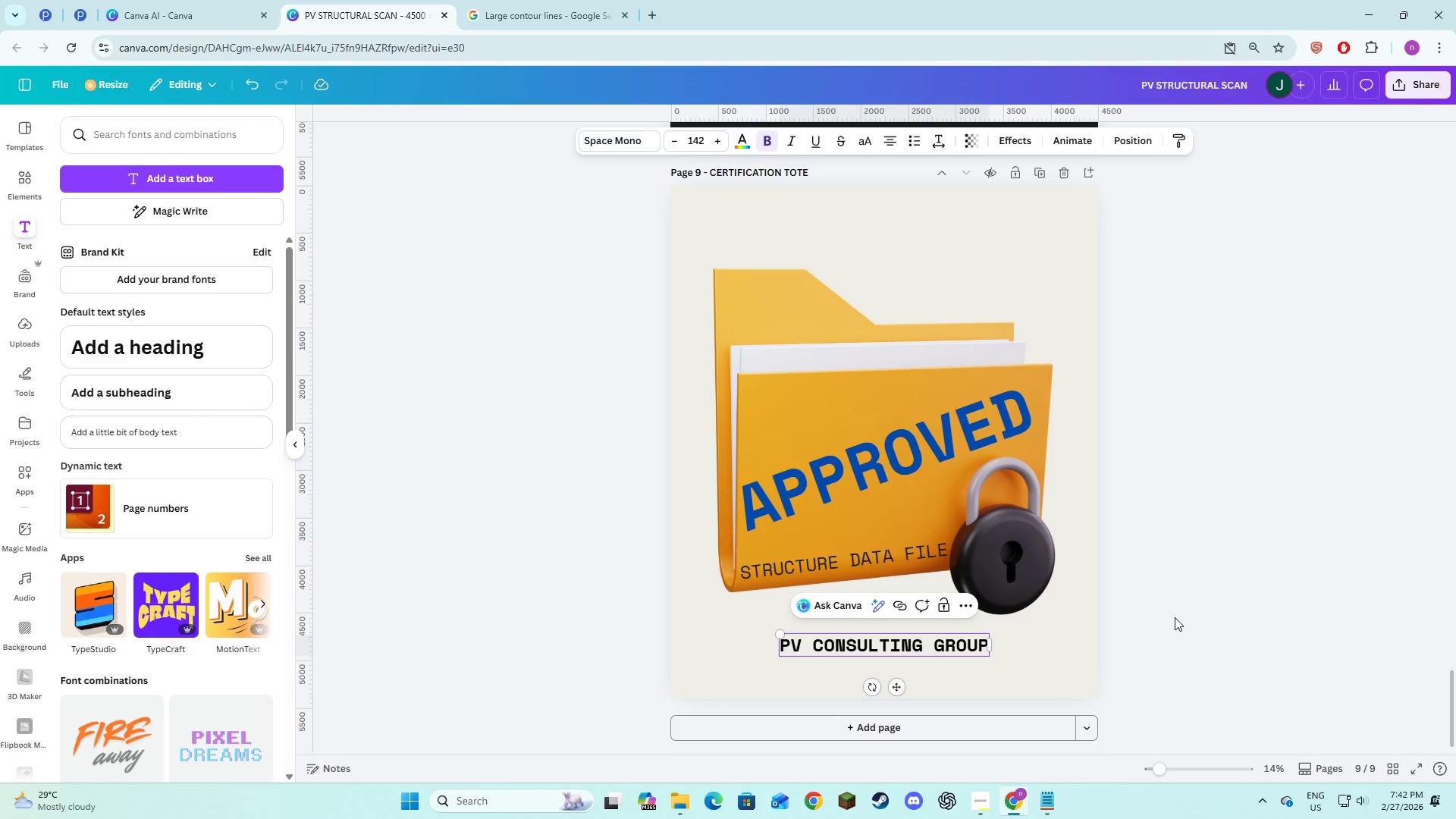 
left_click([1175, 611])
 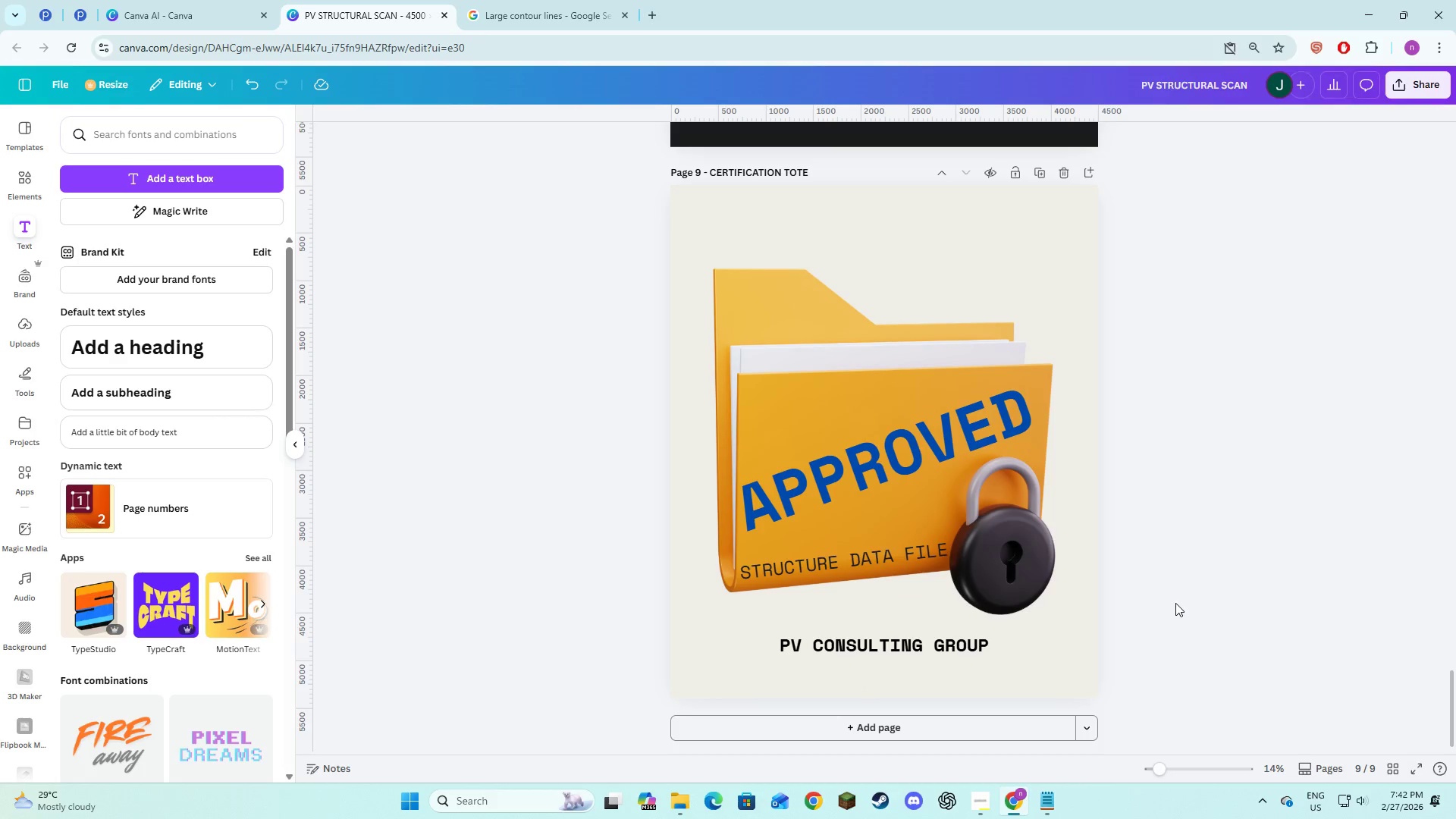 
key(Alt+AltLeft)
 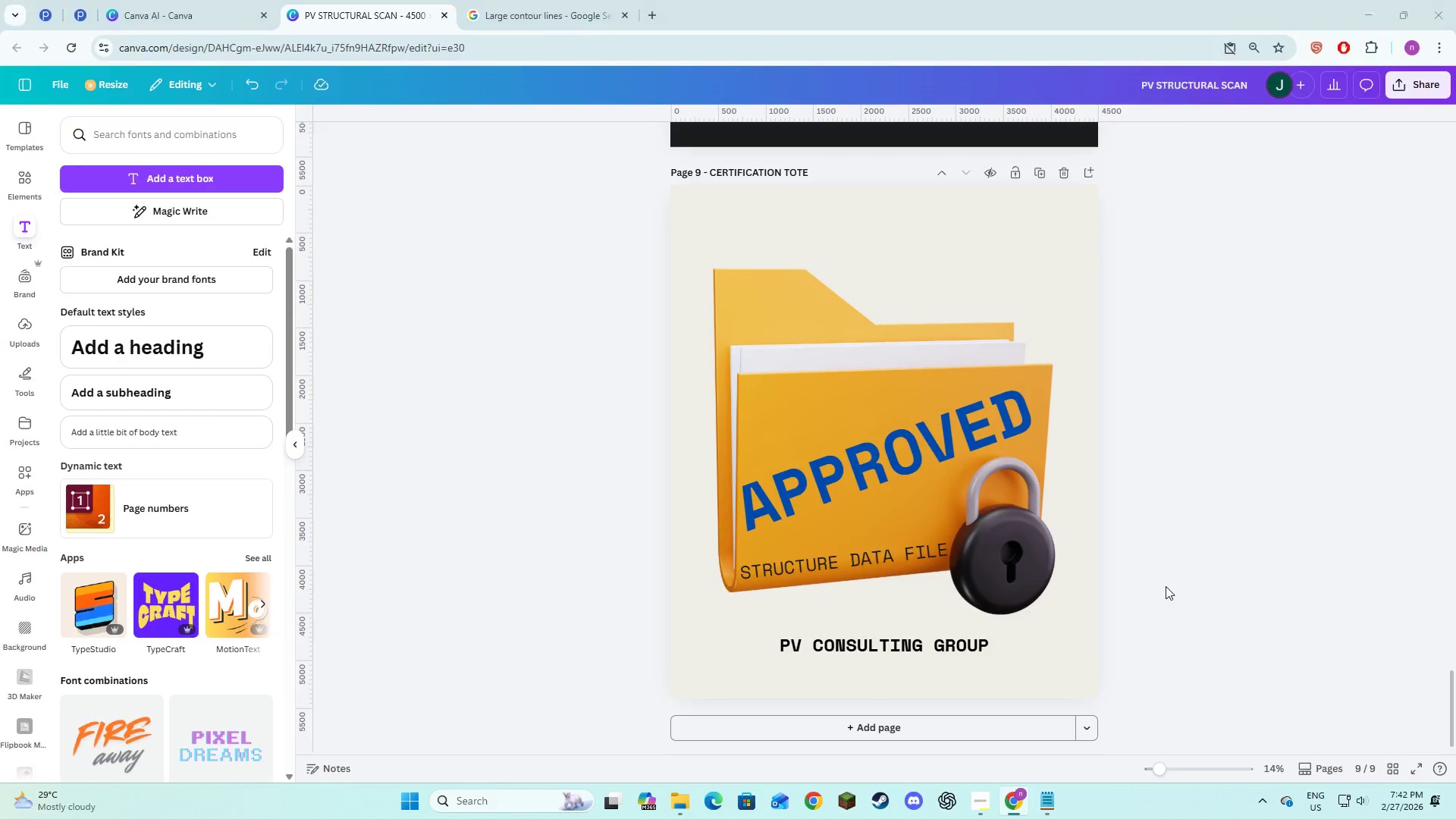 
key(Alt+Tab)
 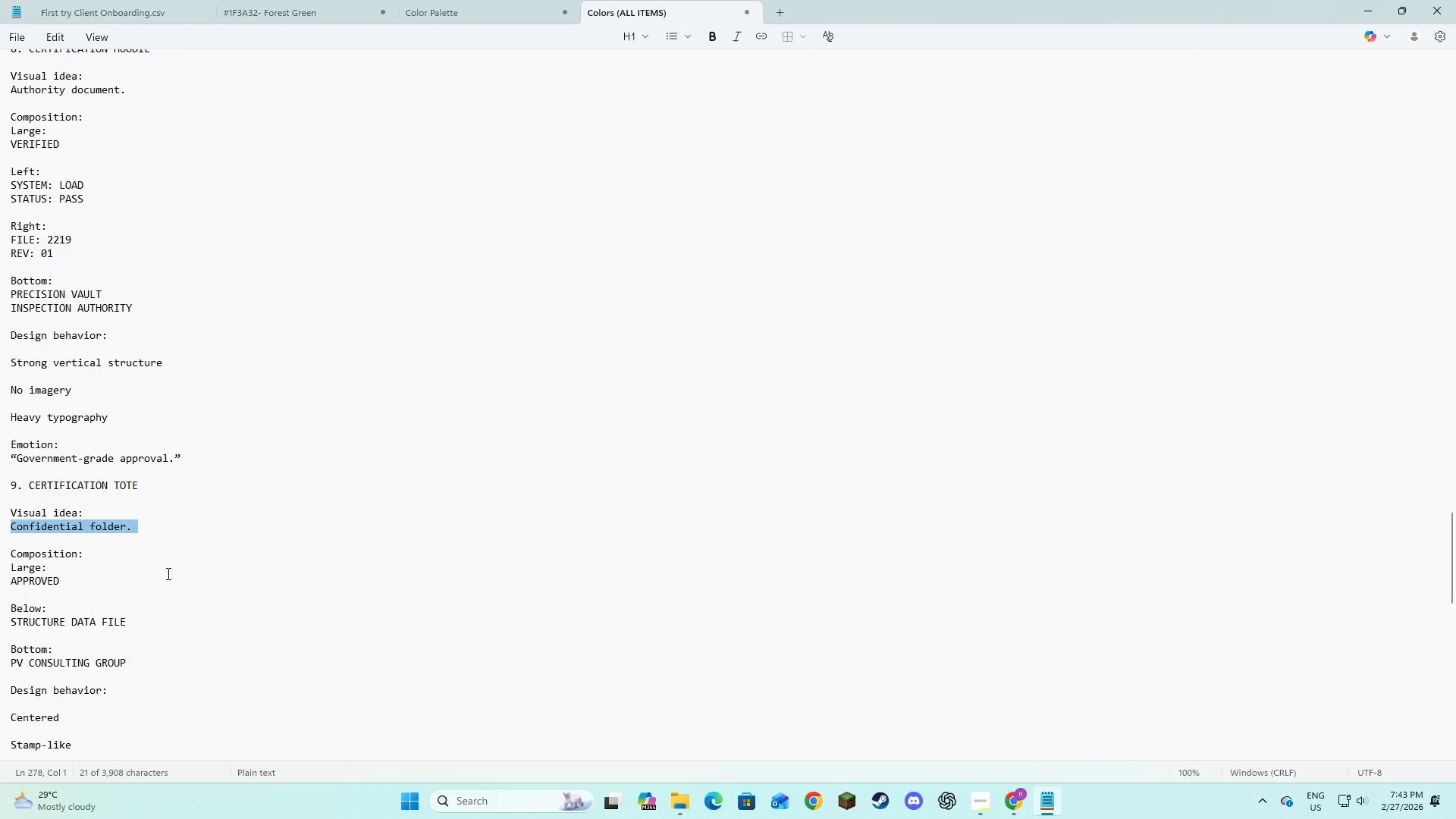 
scroll: coordinate [167, 573], scroll_direction: down, amount: 2.0
 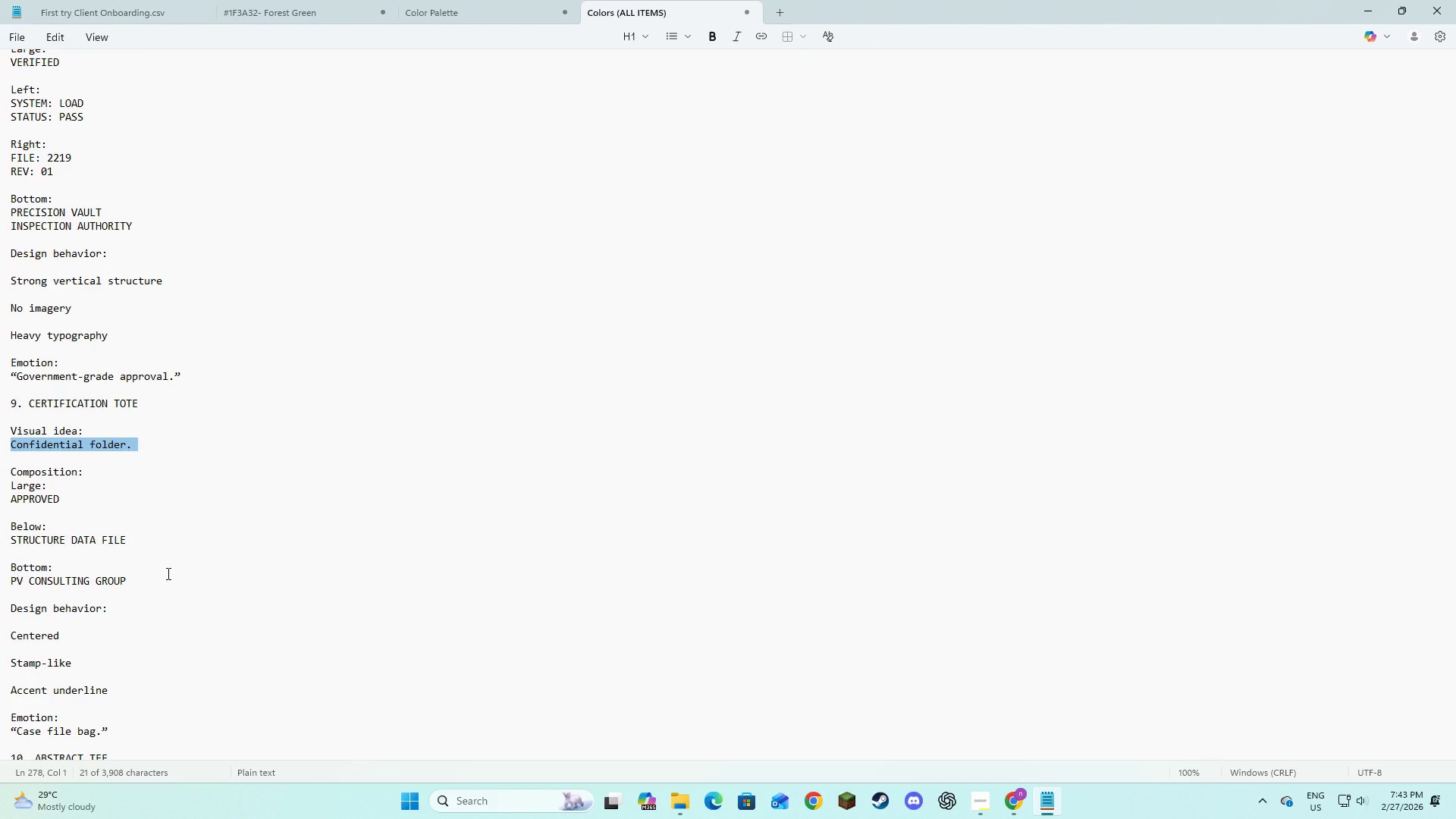 
wait(9.82)
 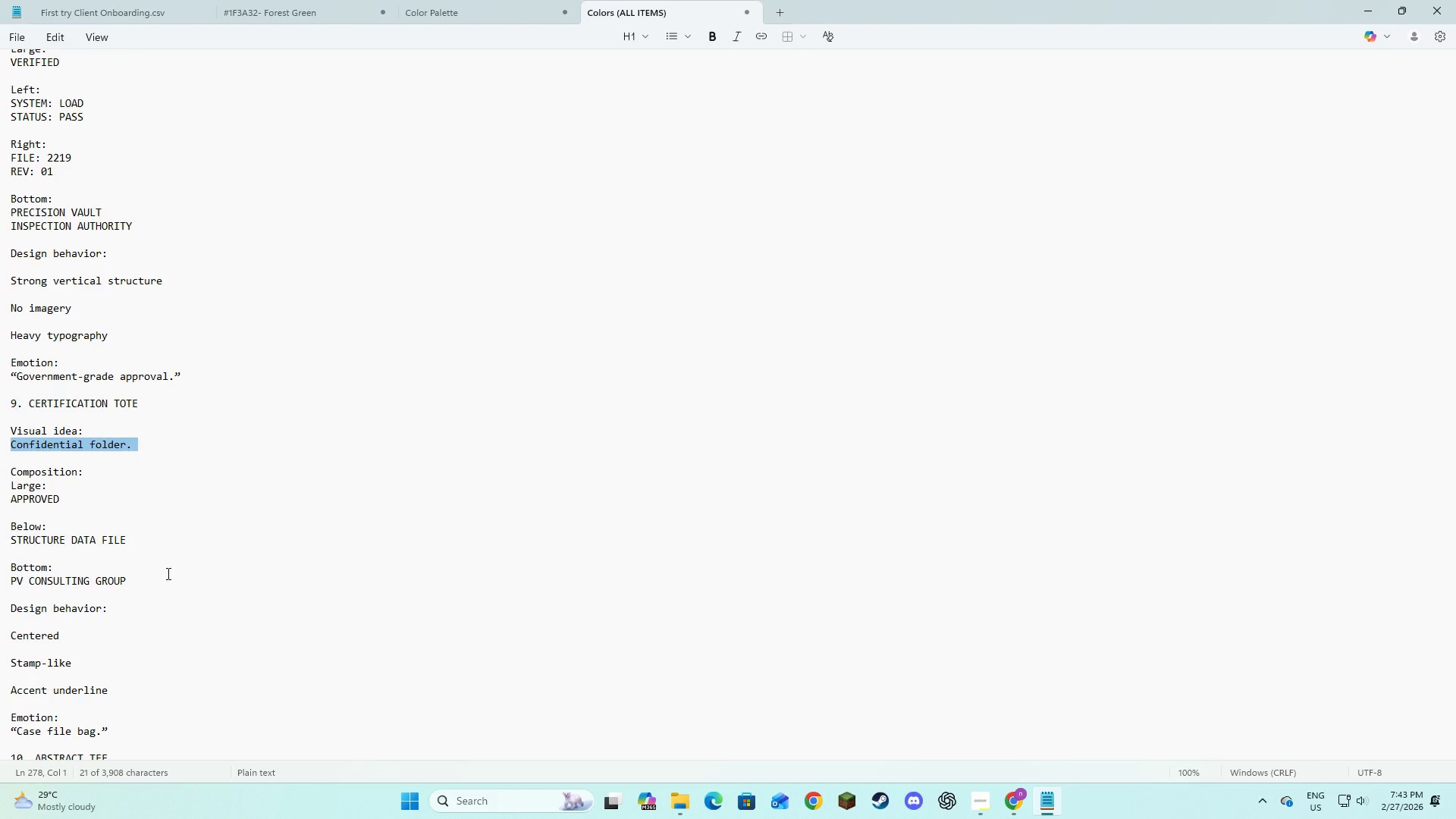 
left_click([176, 568])
 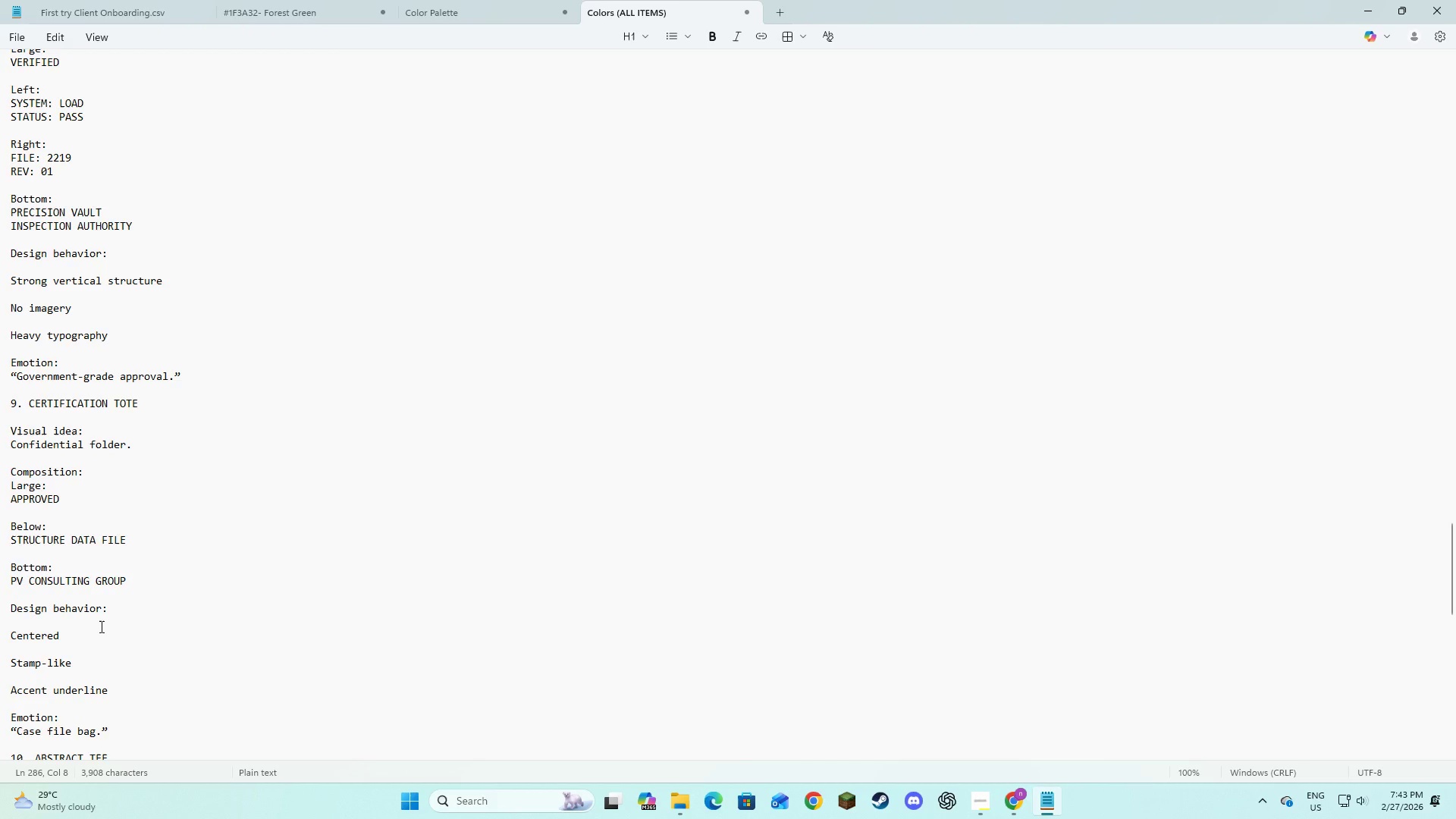 
key(Alt+AltLeft)
 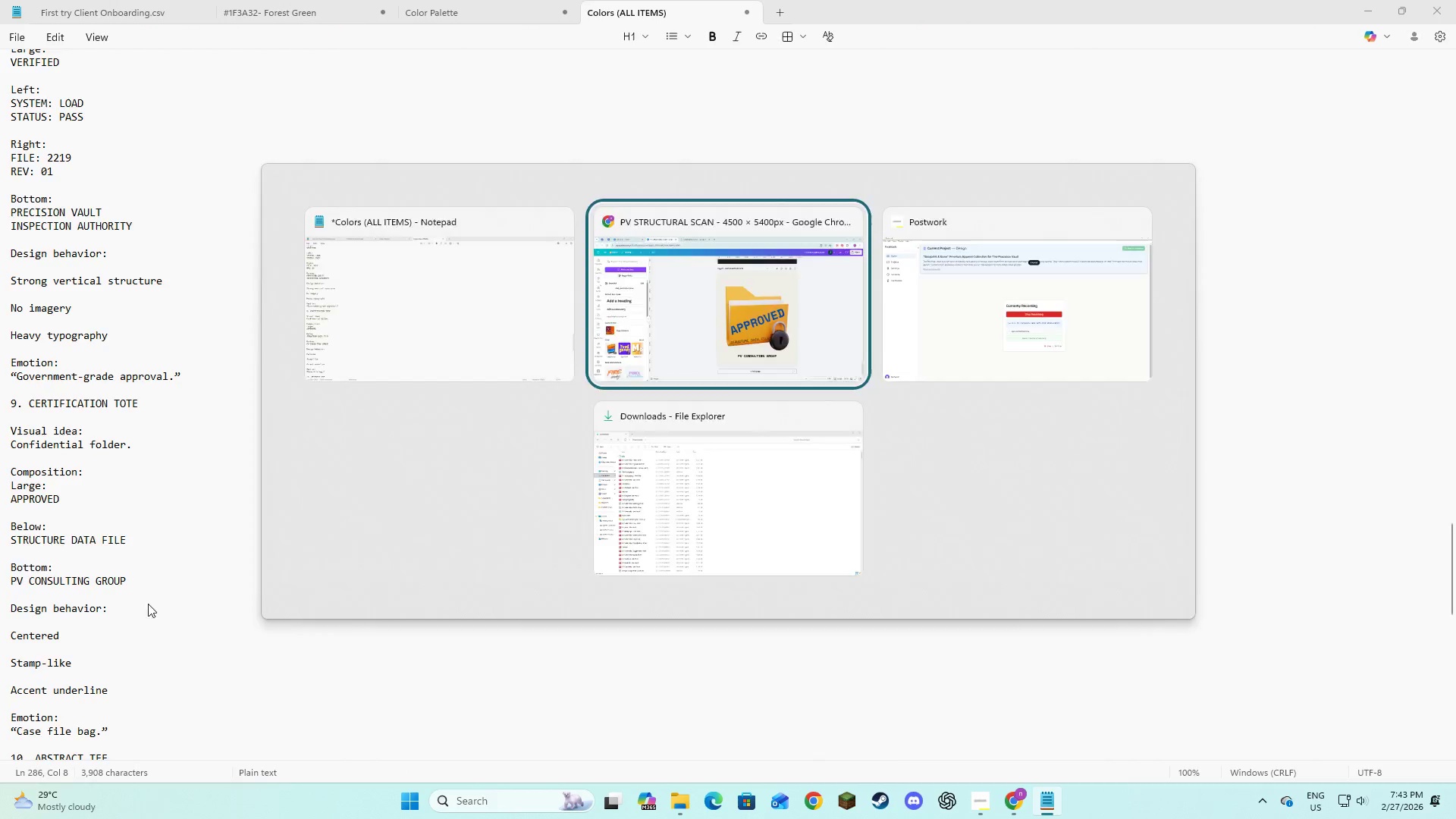 
key(Alt+Tab)
 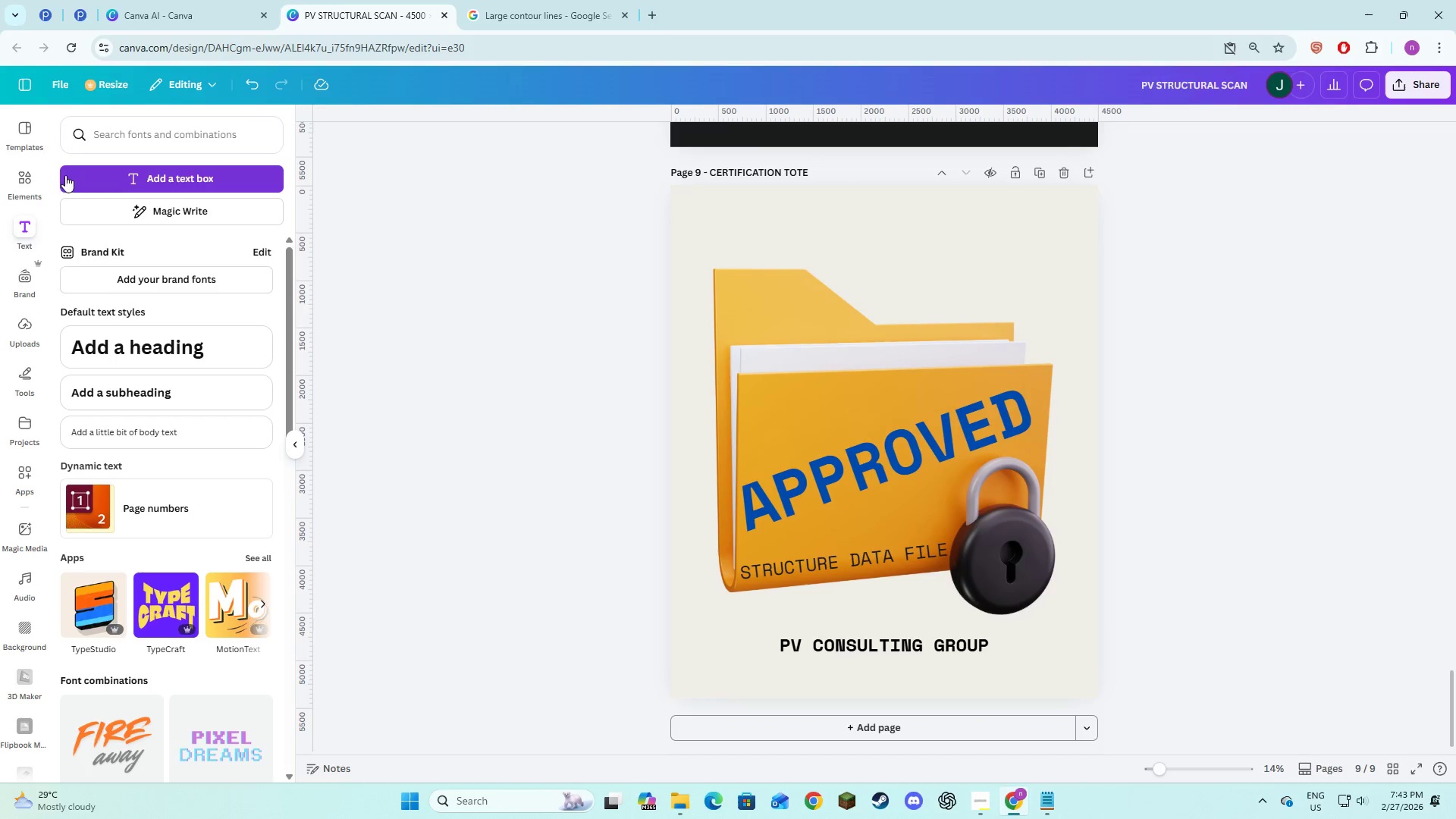 
left_click([36, 187])
 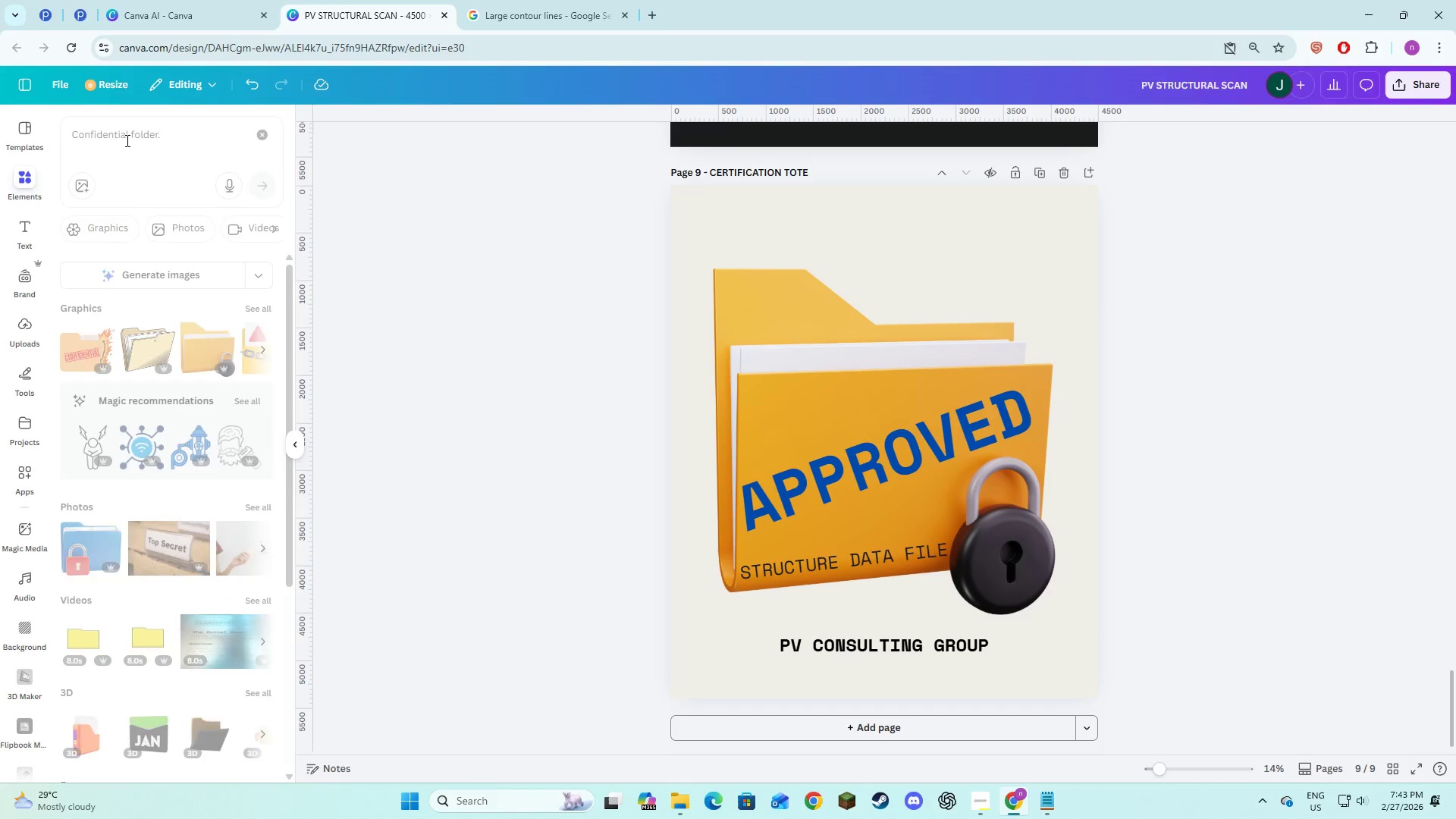 
left_click([126, 140])
 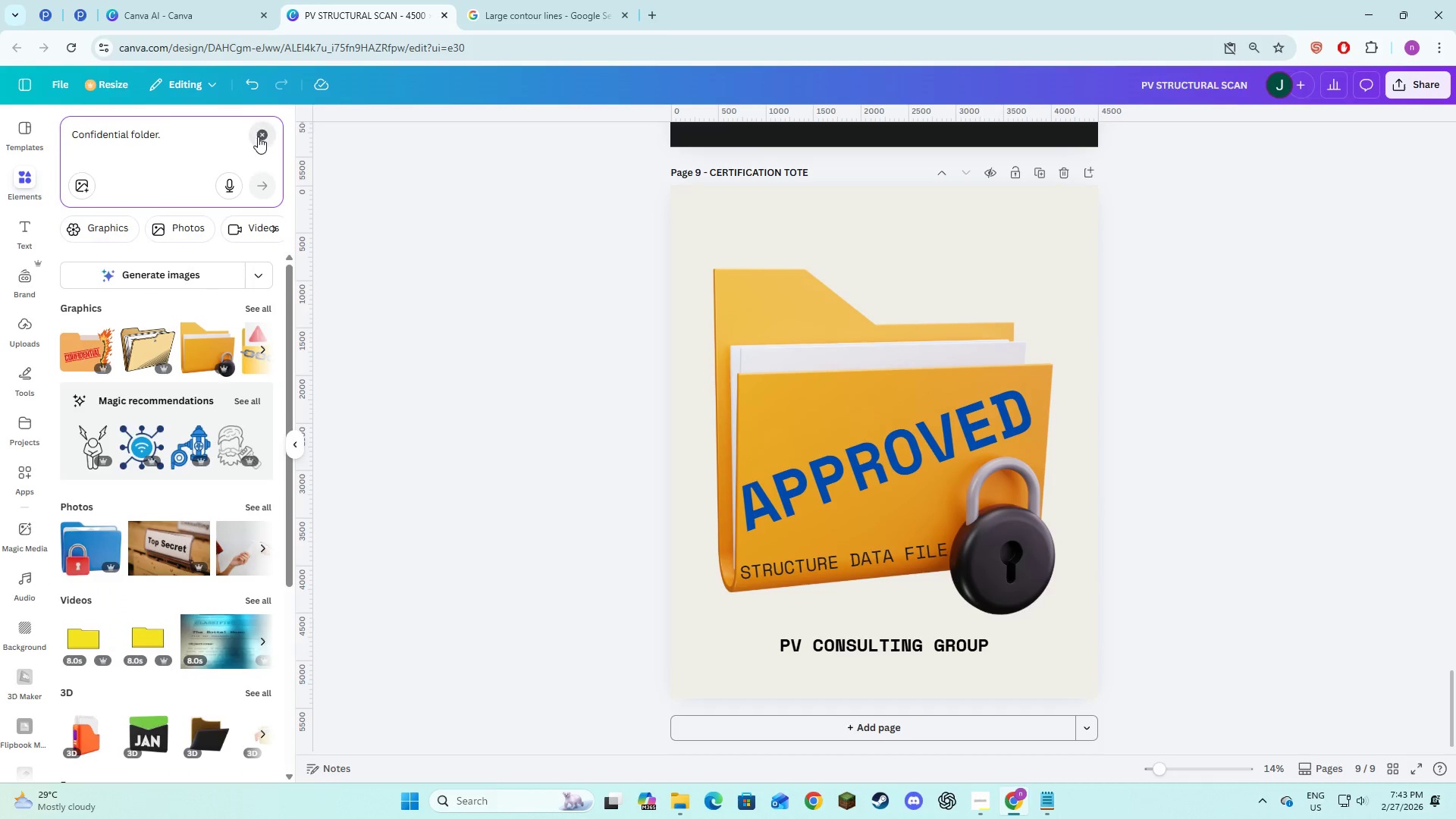 
double_click([200, 138])
 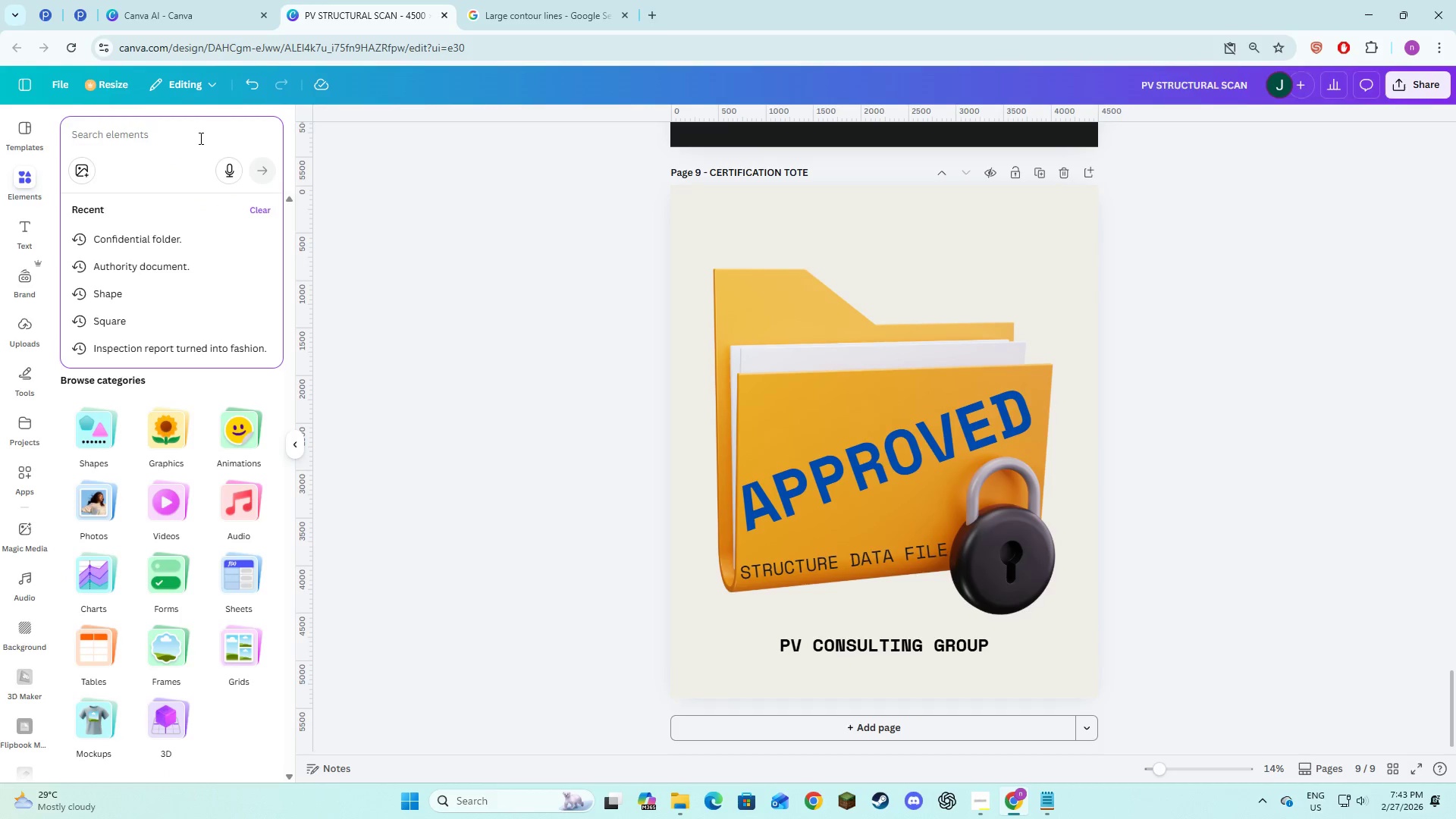 
type(STup)
key(Backspace)
key(Backspace)
type(amp)
 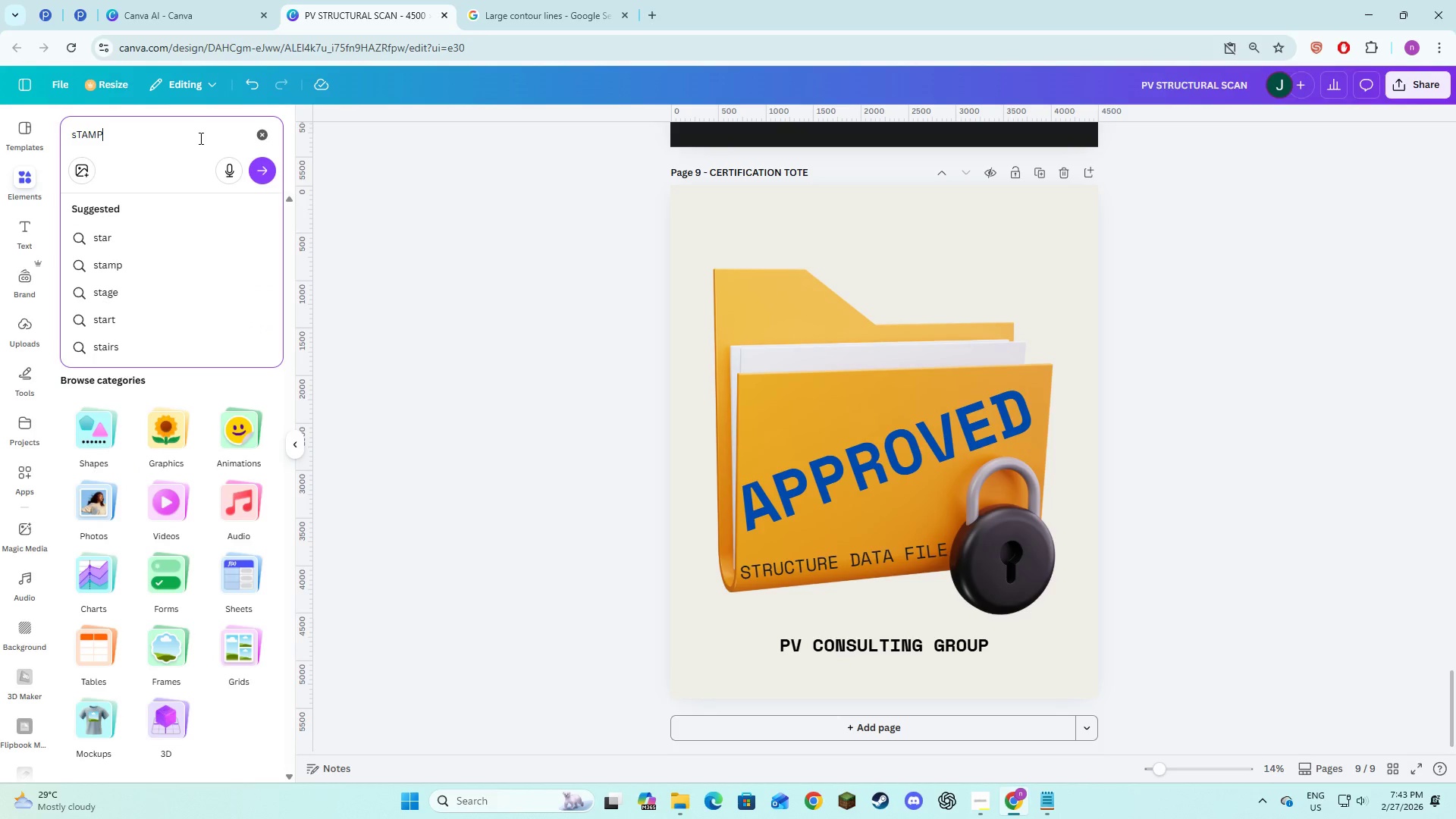 
key(Enter)
 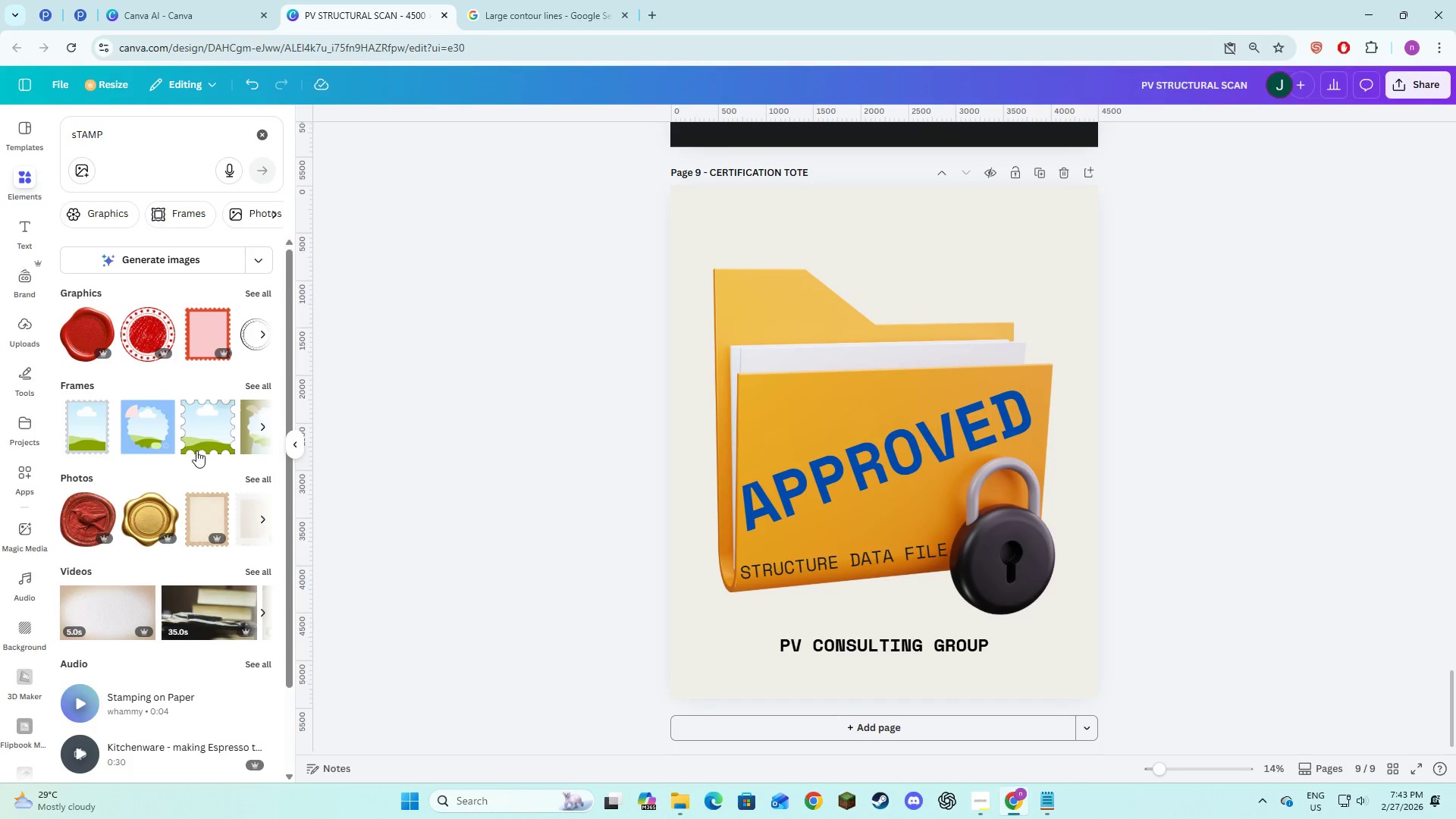 
key(Alt+AltLeft)
 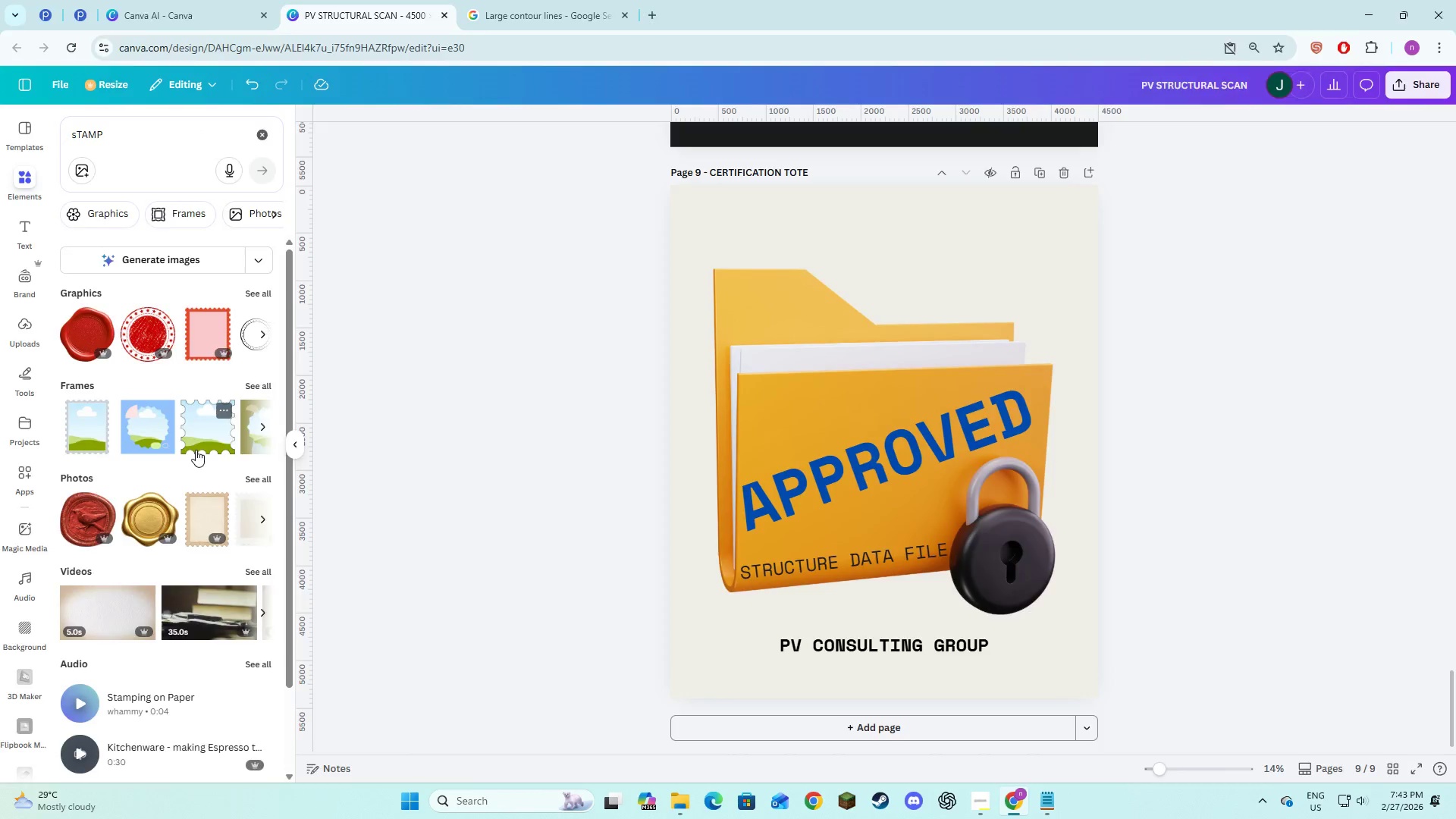 
key(Alt+Tab)
 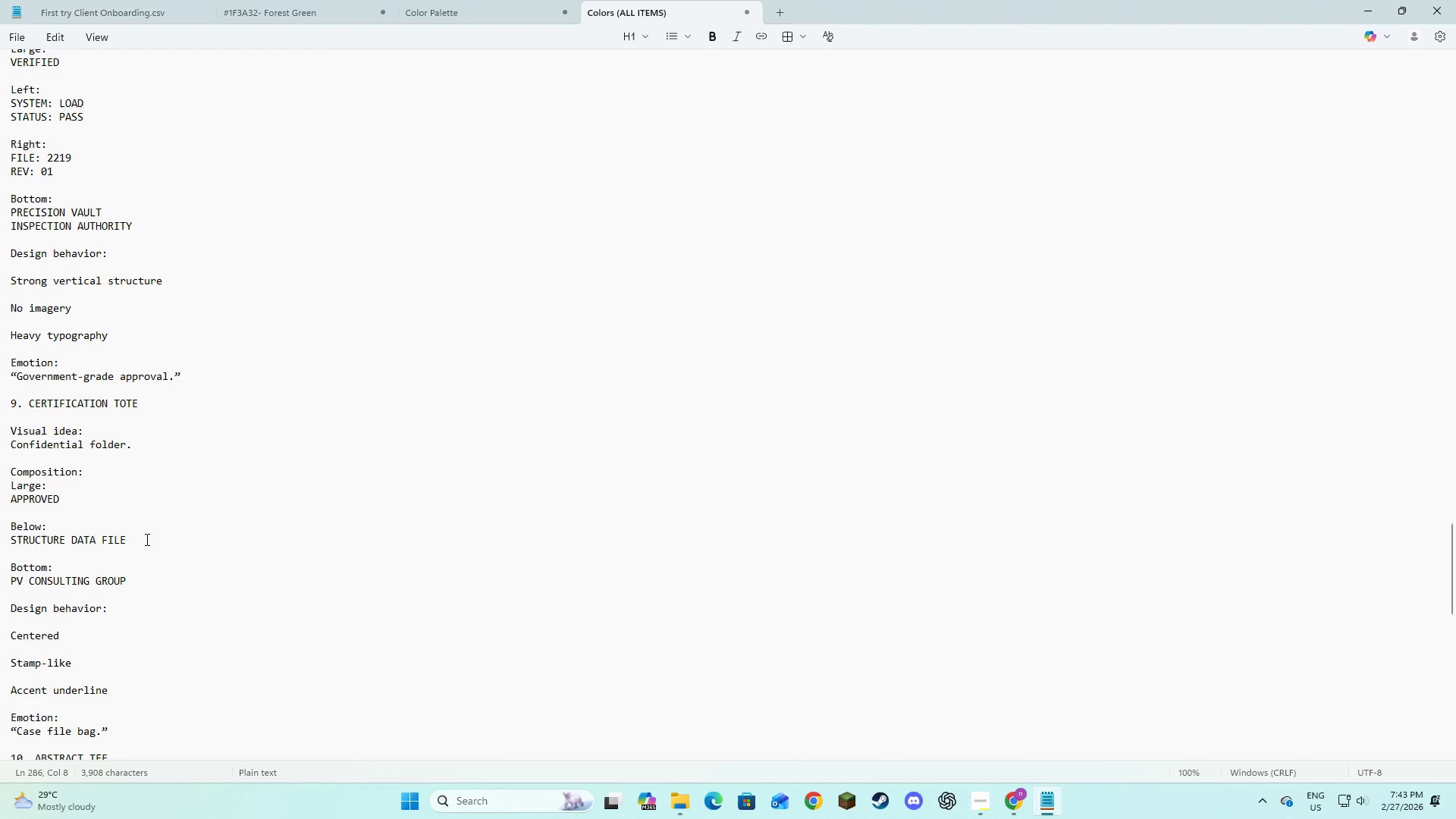 
key(Alt+AltLeft)
 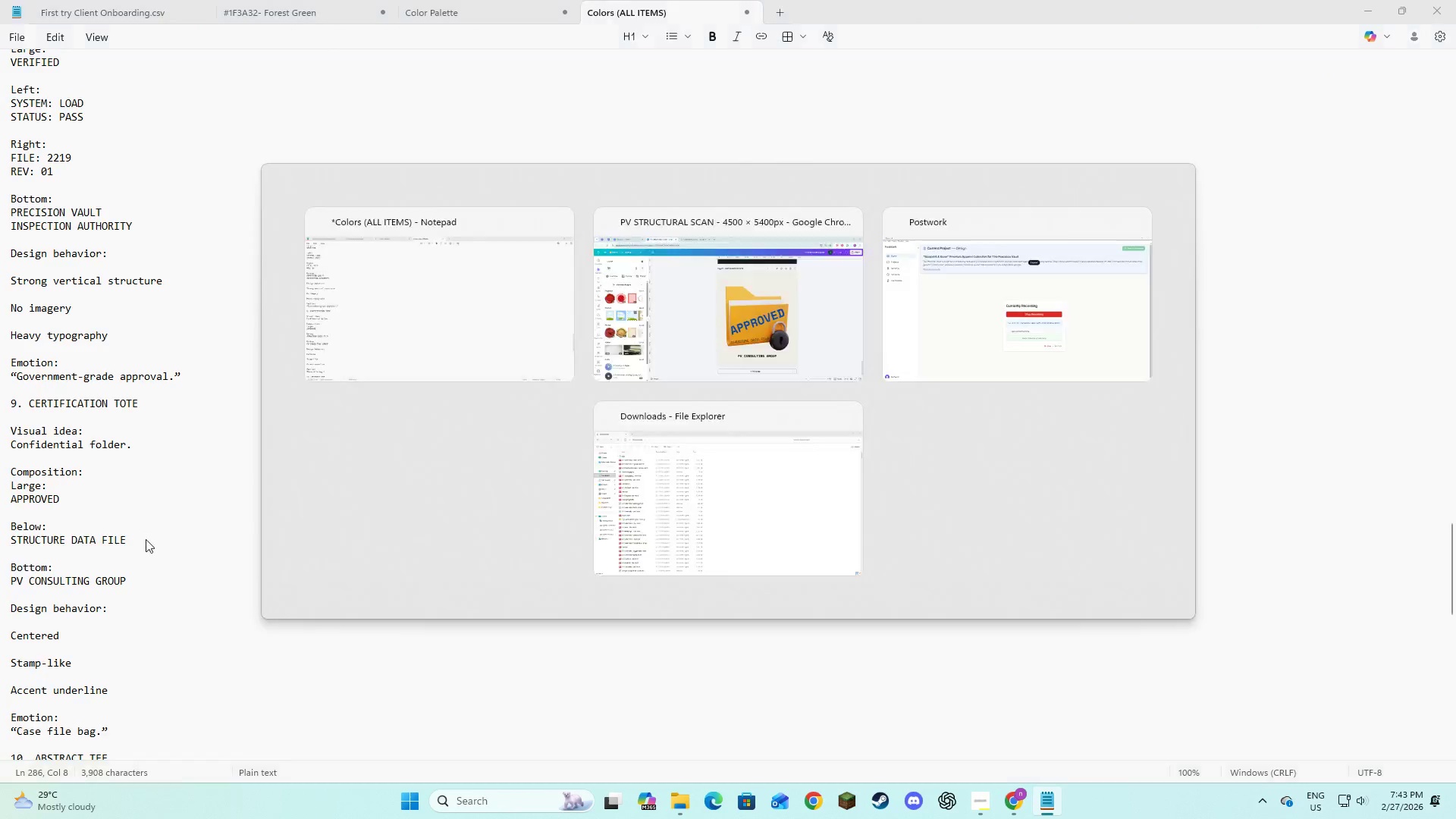 
key(Alt+Tab)
 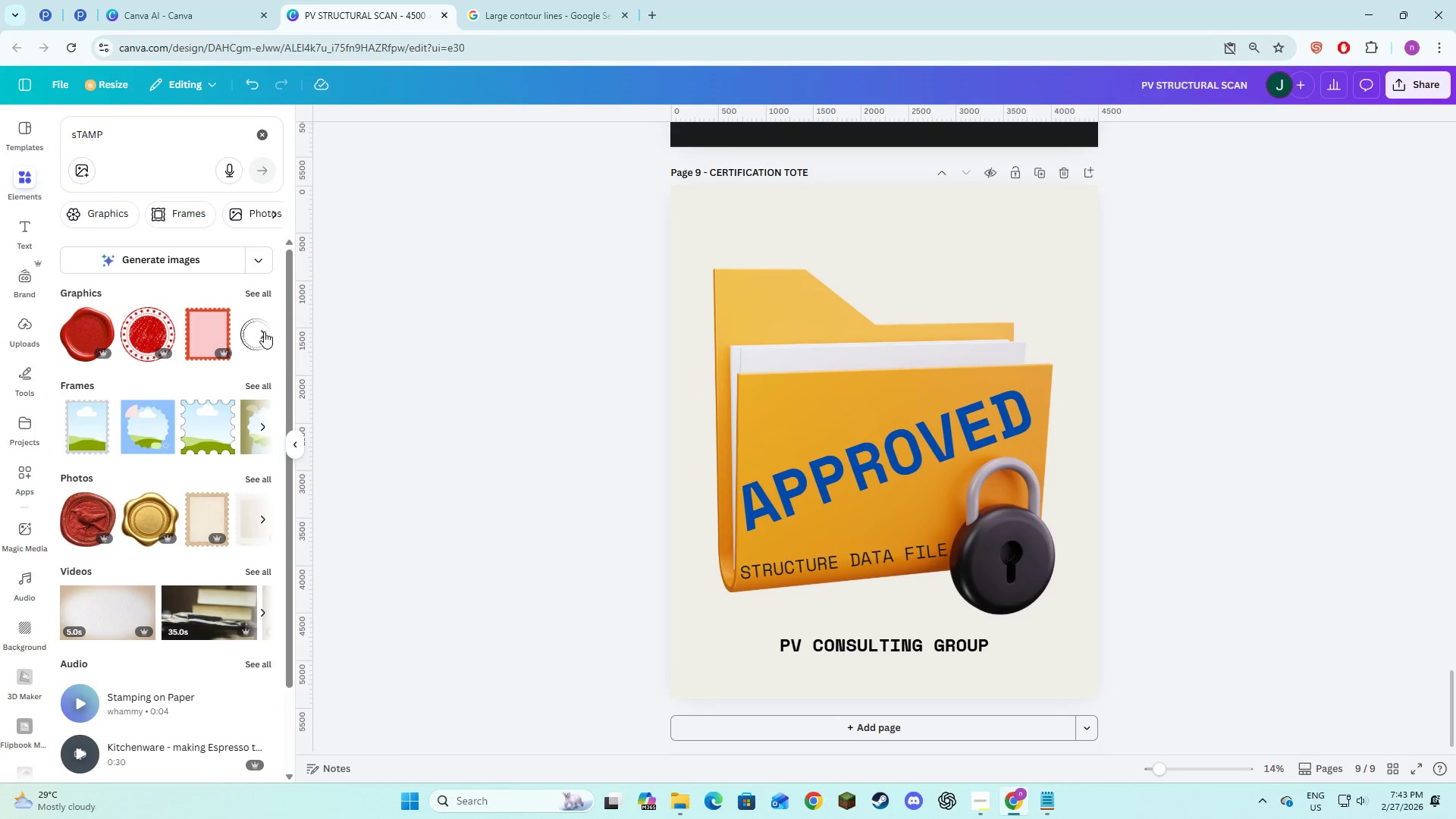 
left_click([266, 477])
 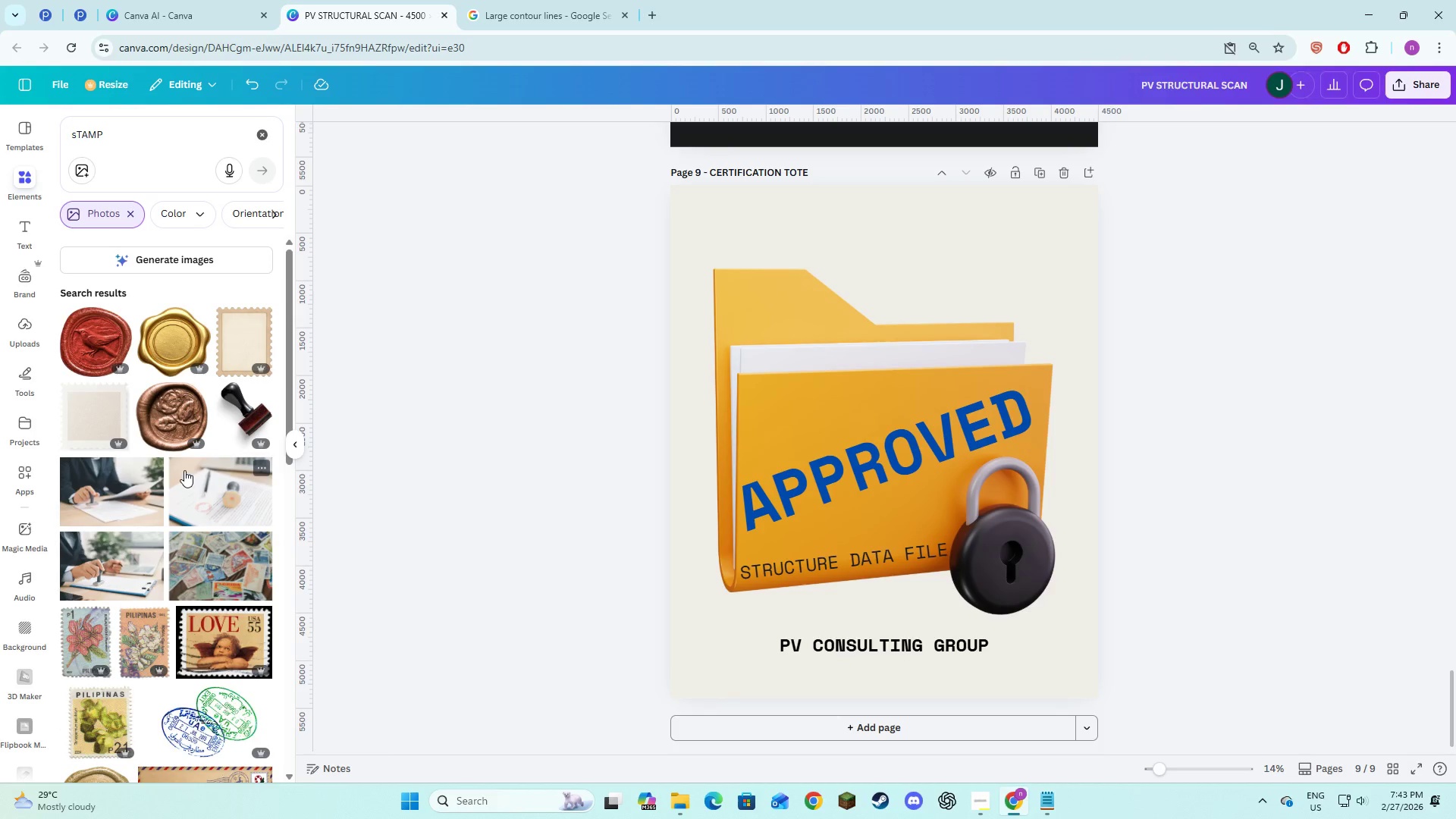 
wait(6.42)
 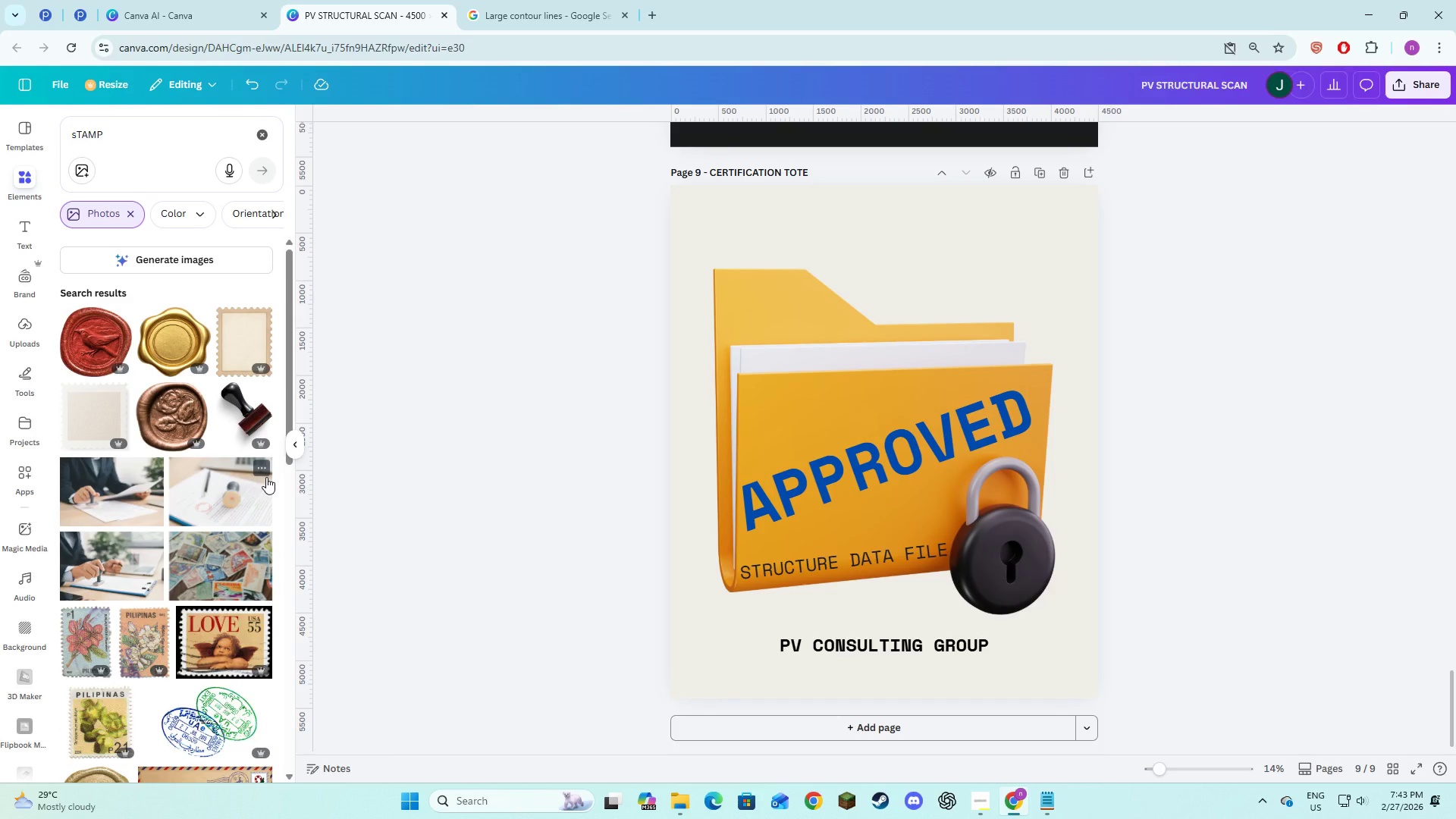 
left_click([761, 378])
 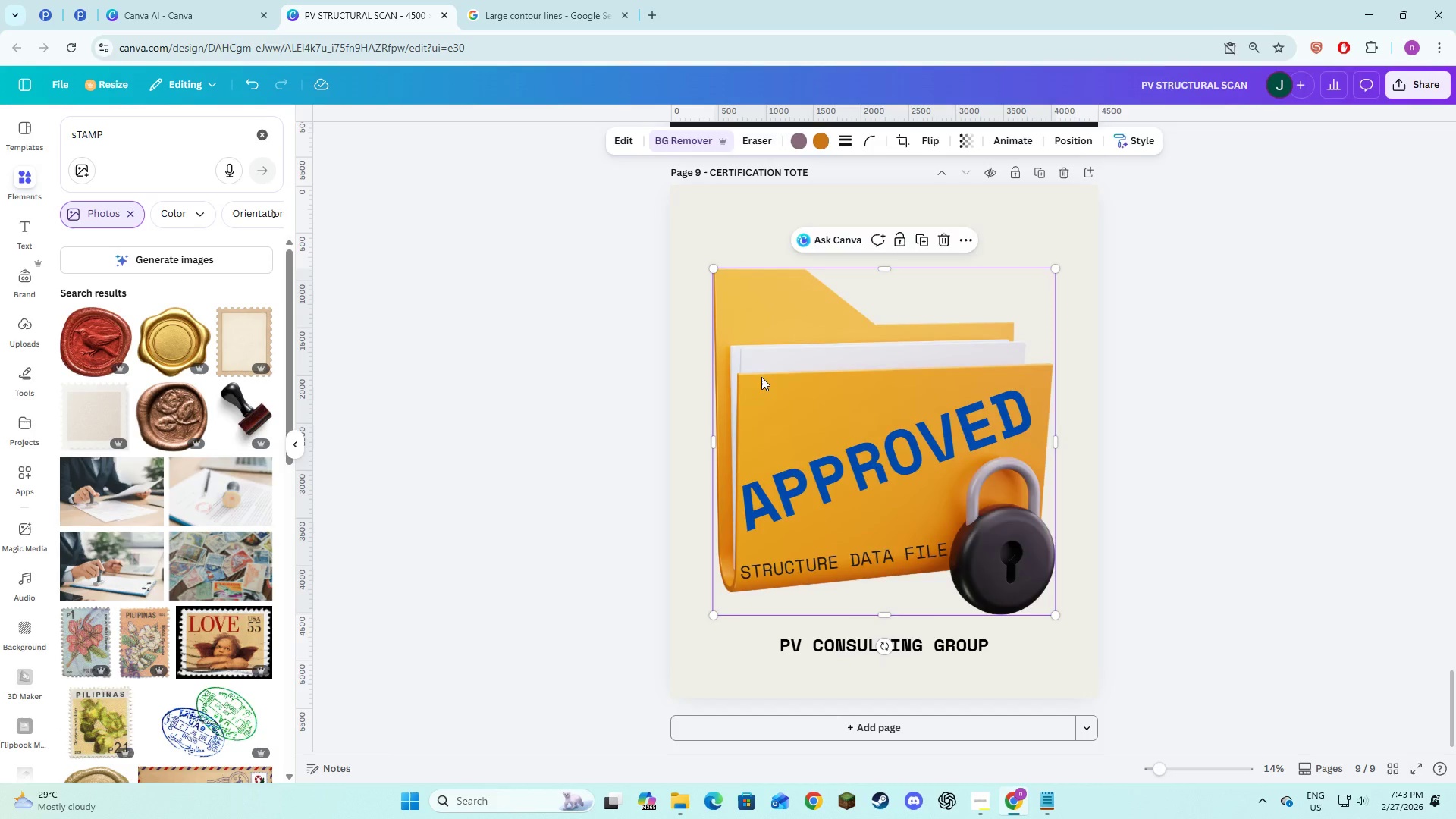 
key(Backspace)
 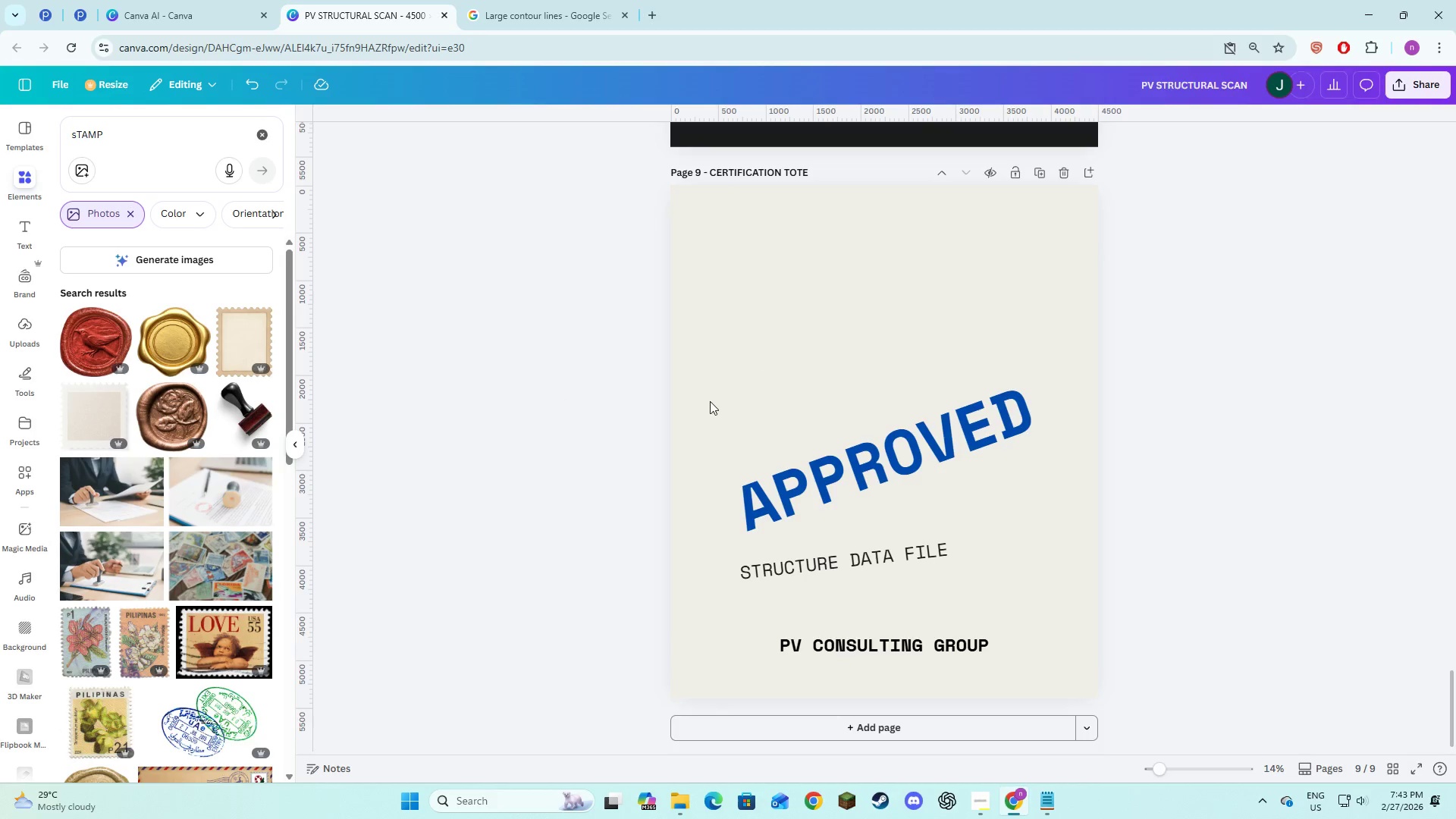 
key(Control+Z)
 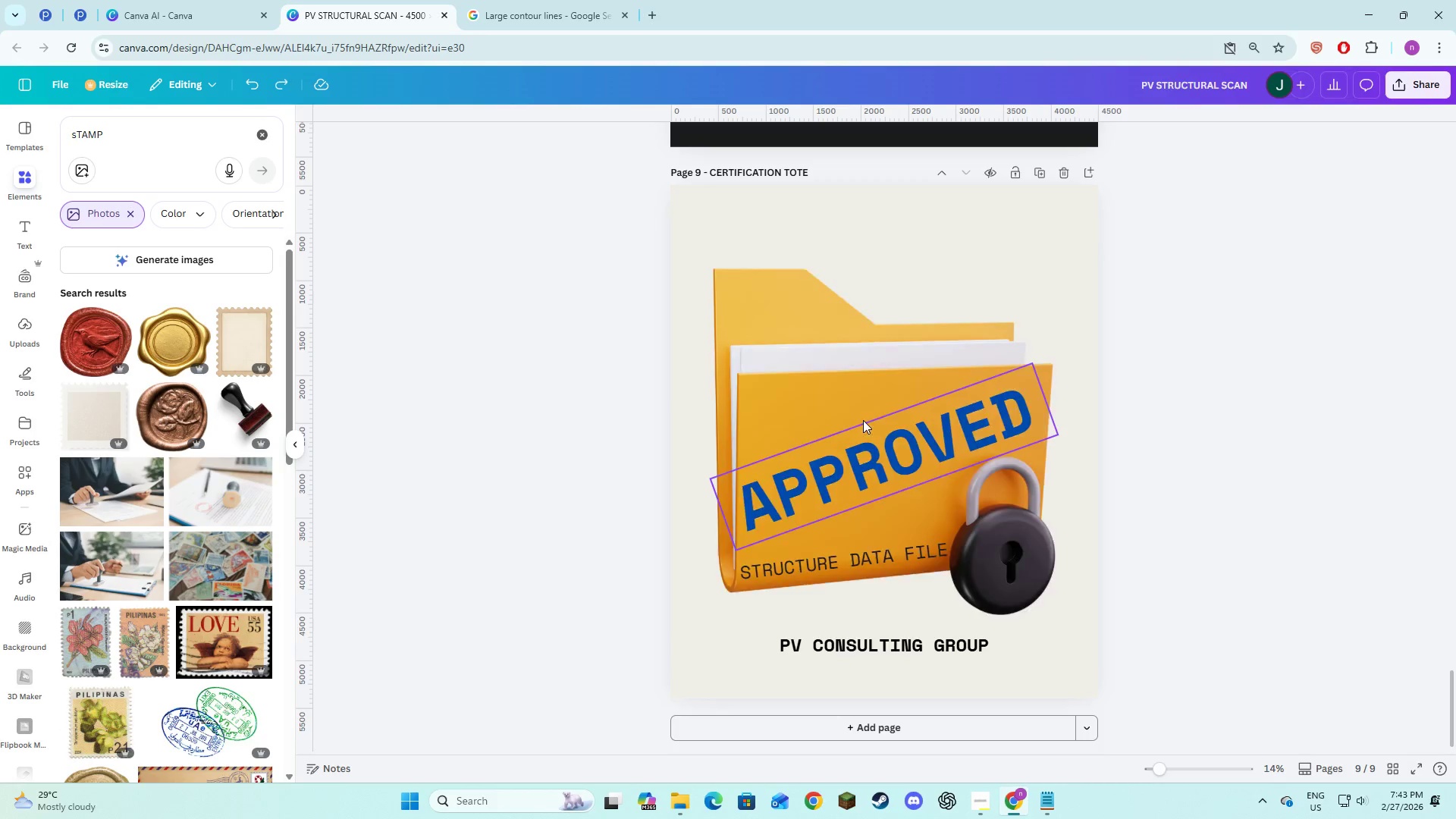 
scroll: coordinate [186, 497], scroll_direction: down, amount: 11.0
 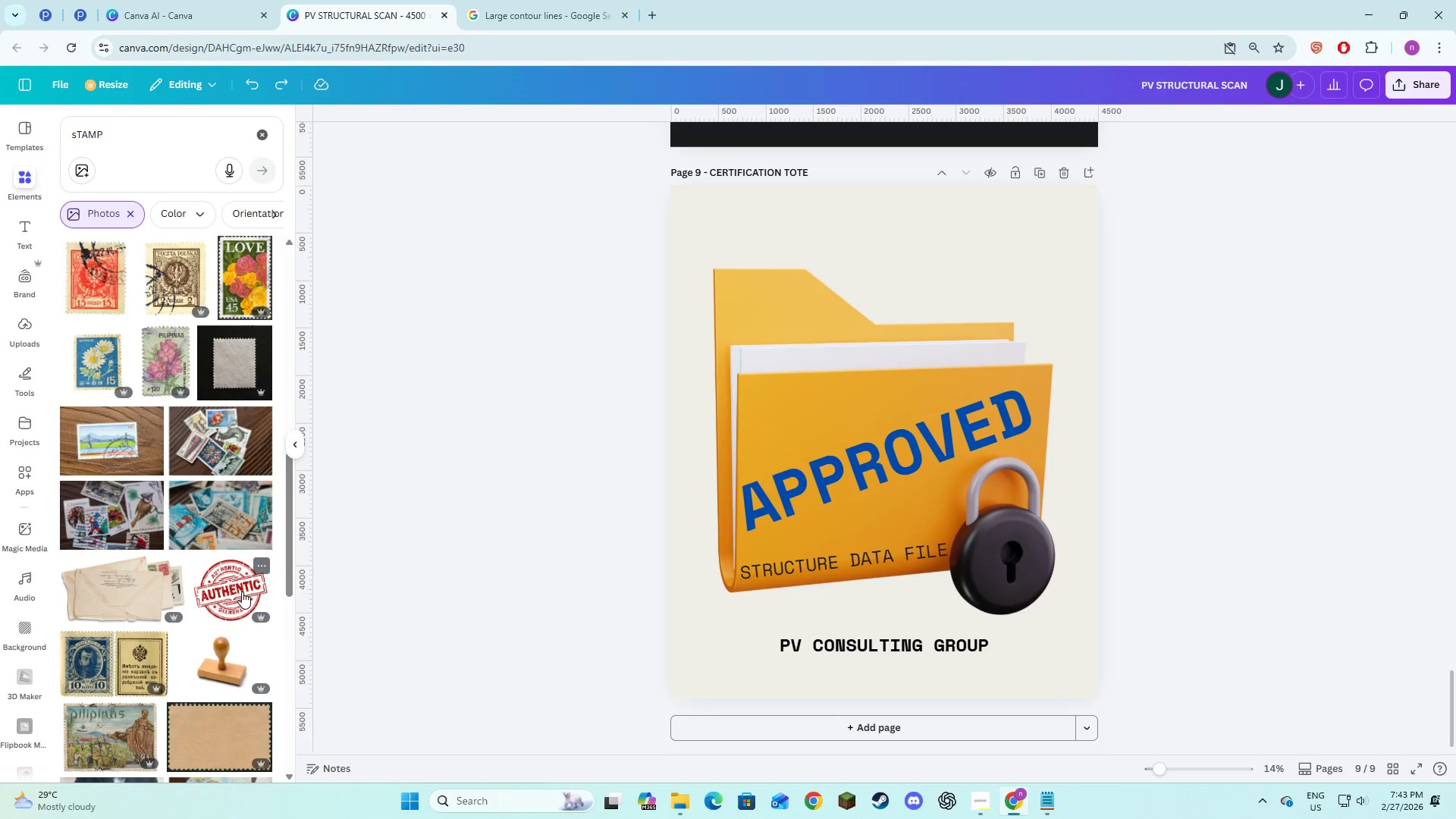 
left_click([242, 592])
 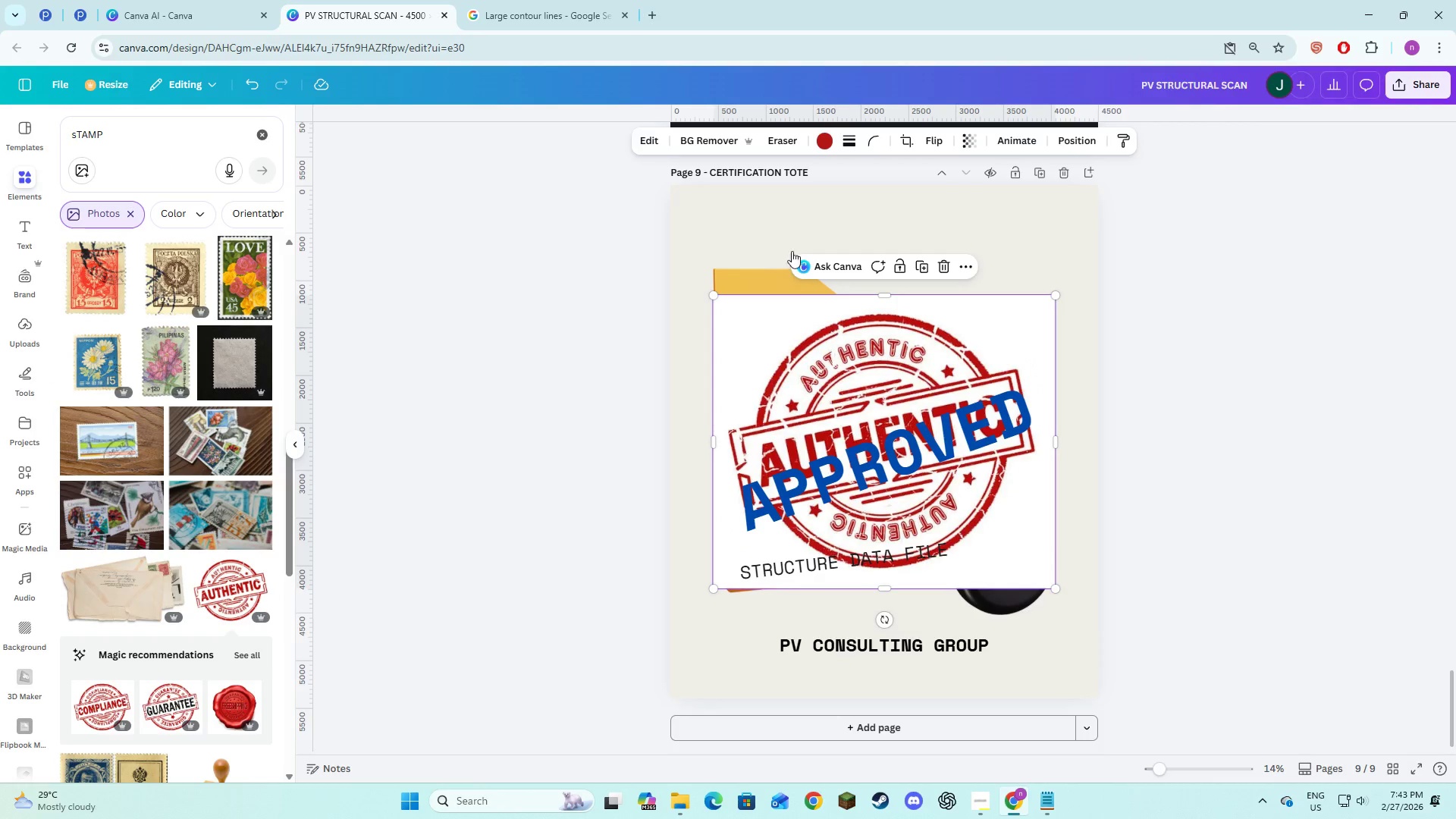 
left_click([708, 139])
 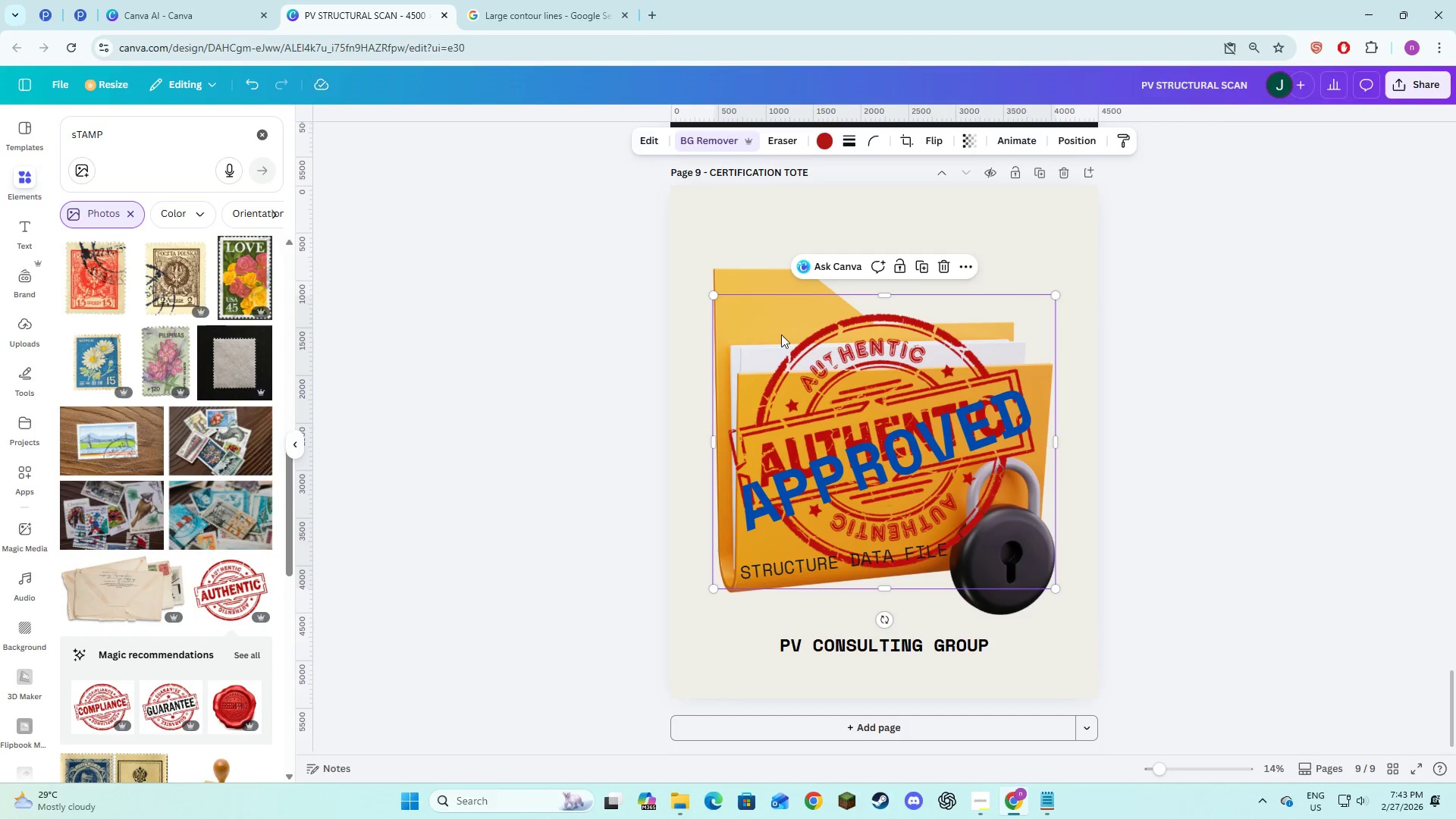 
left_click_drag(start_coordinate=[717, 299], to_coordinate=[801, 469])
 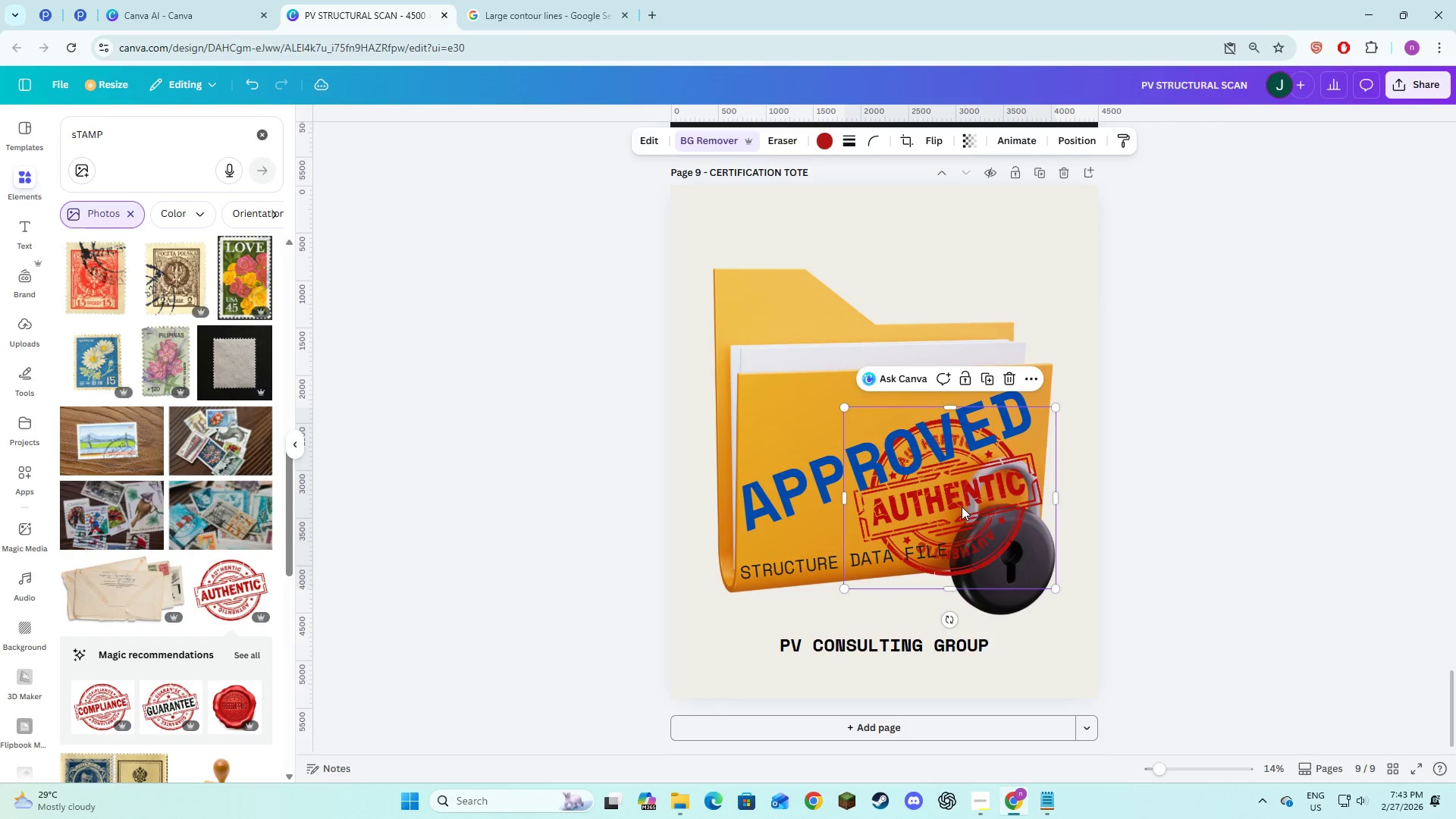 
left_click_drag(start_coordinate=[962, 507], to_coordinate=[863, 483])
 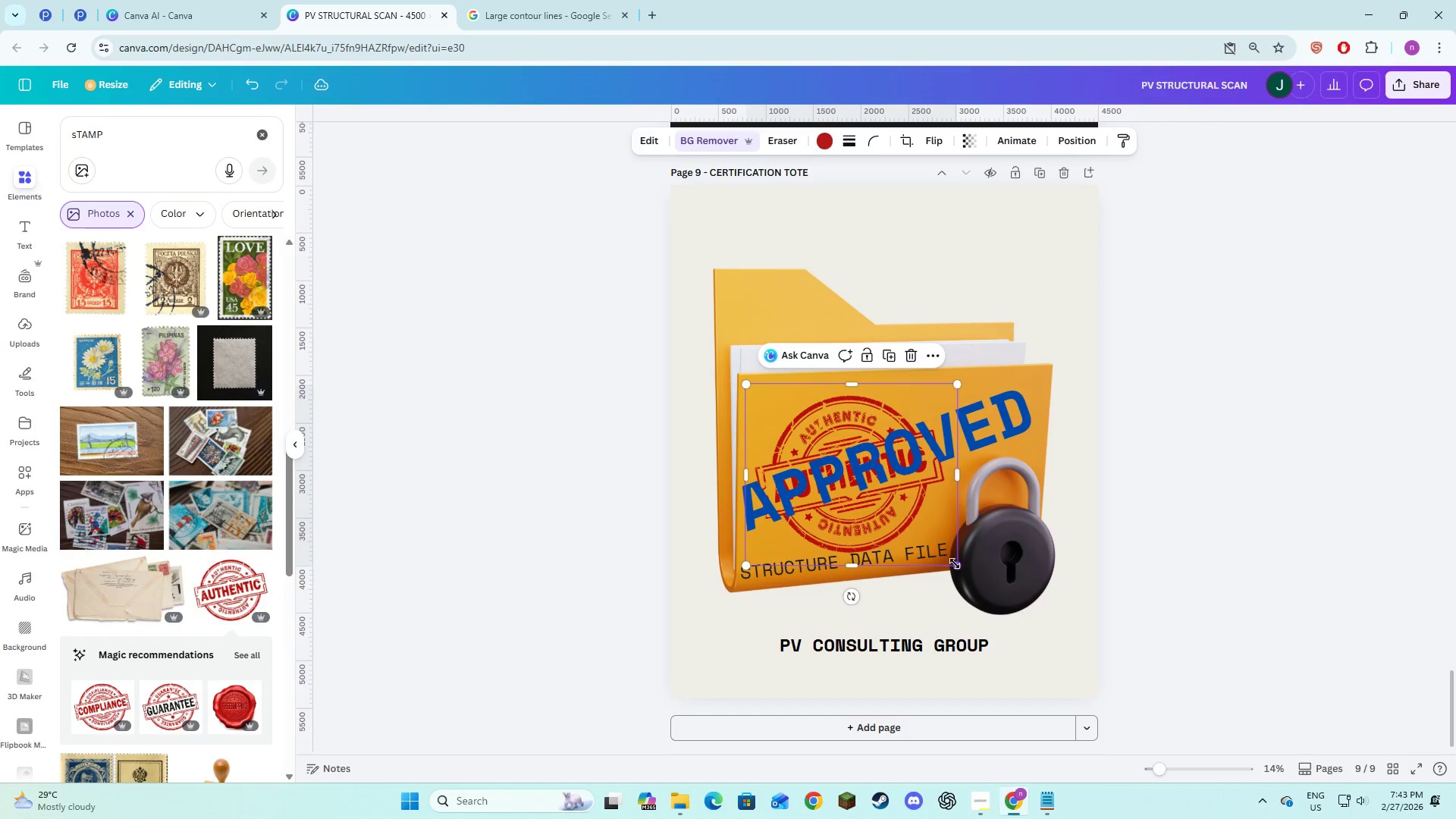 
left_click_drag(start_coordinate=[954, 565], to_coordinate=[812, 439])
 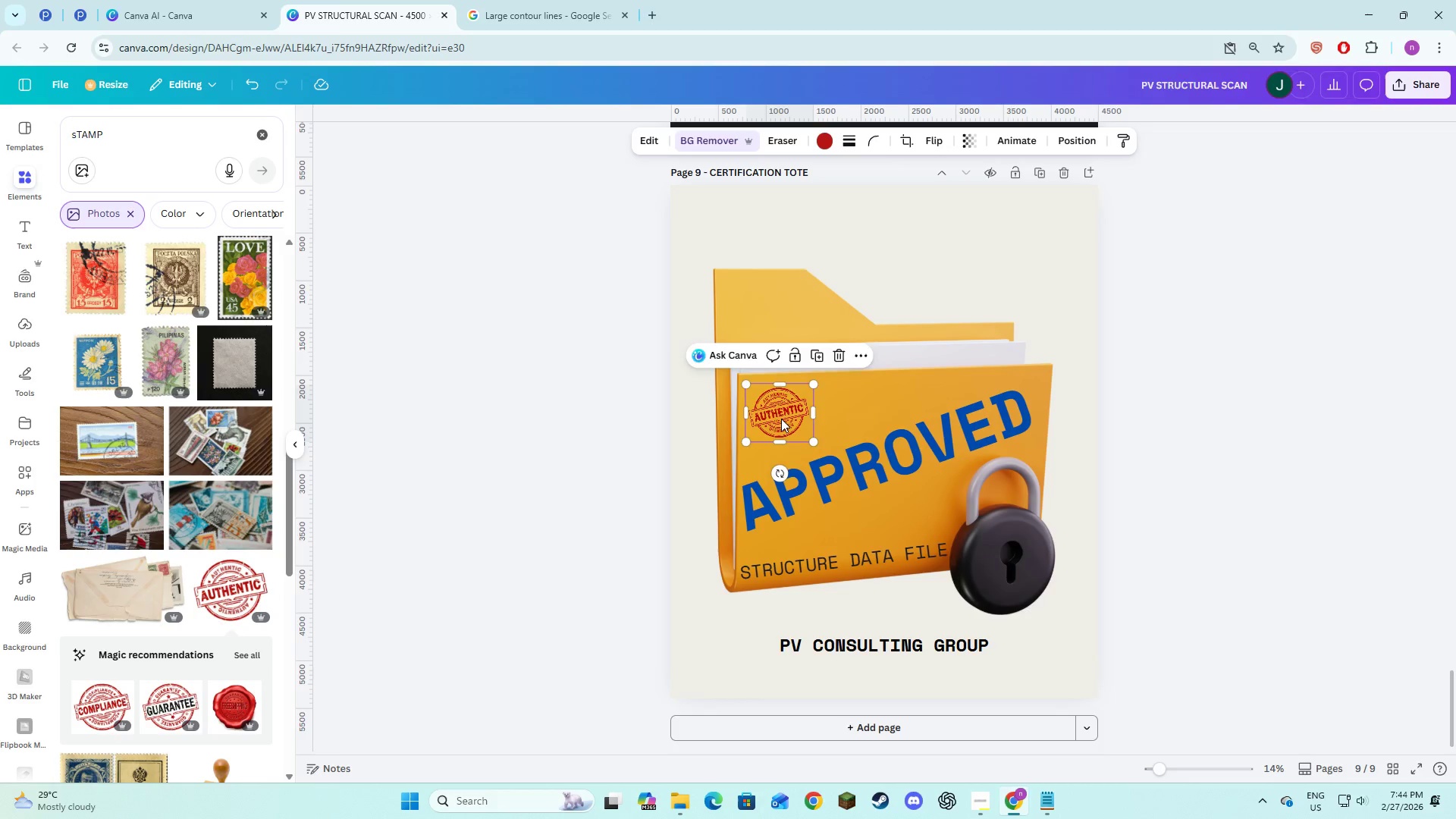 
left_click_drag(start_coordinate=[778, 410], to_coordinate=[784, 425])
 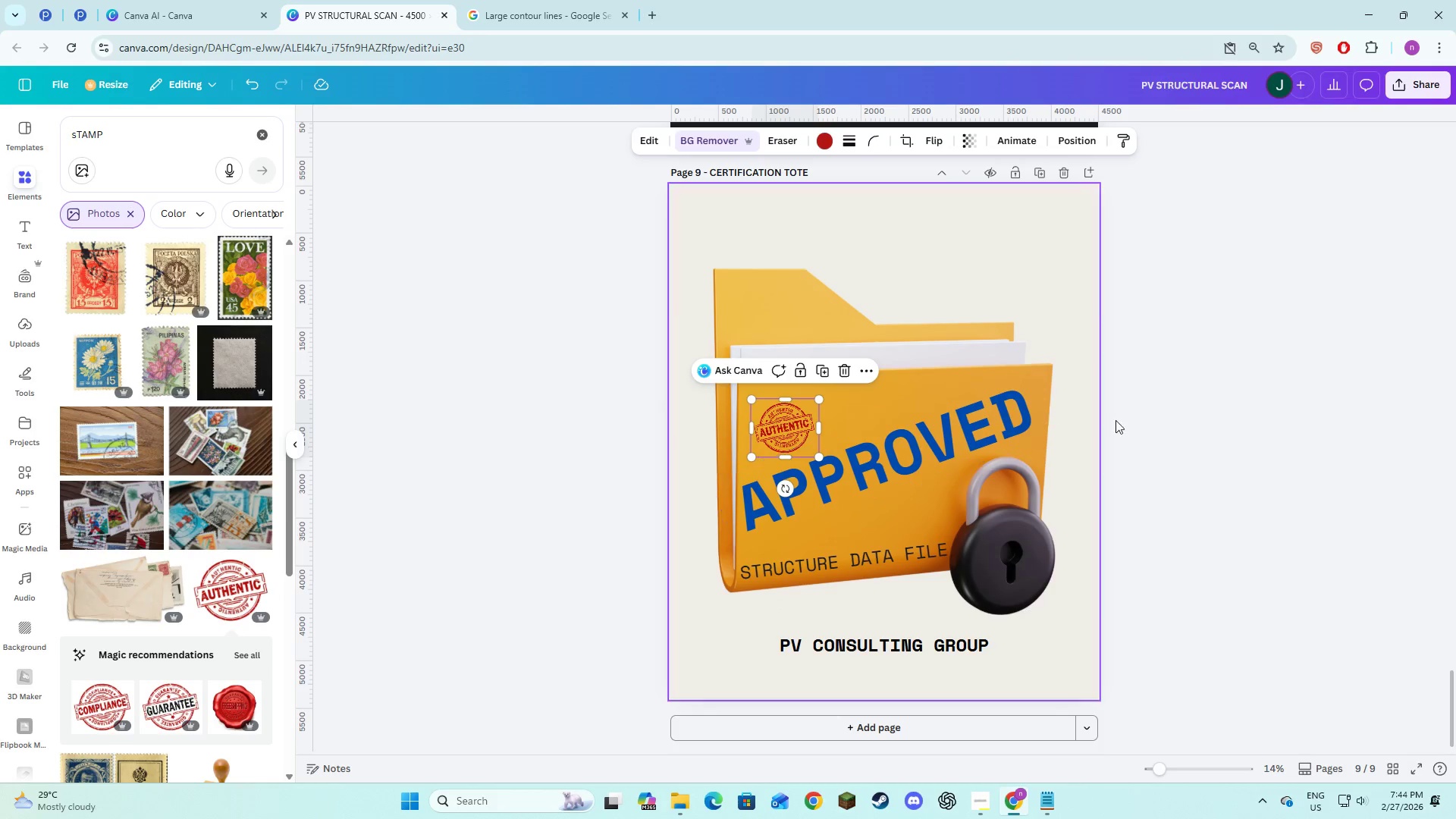 
left_click([1181, 420])
 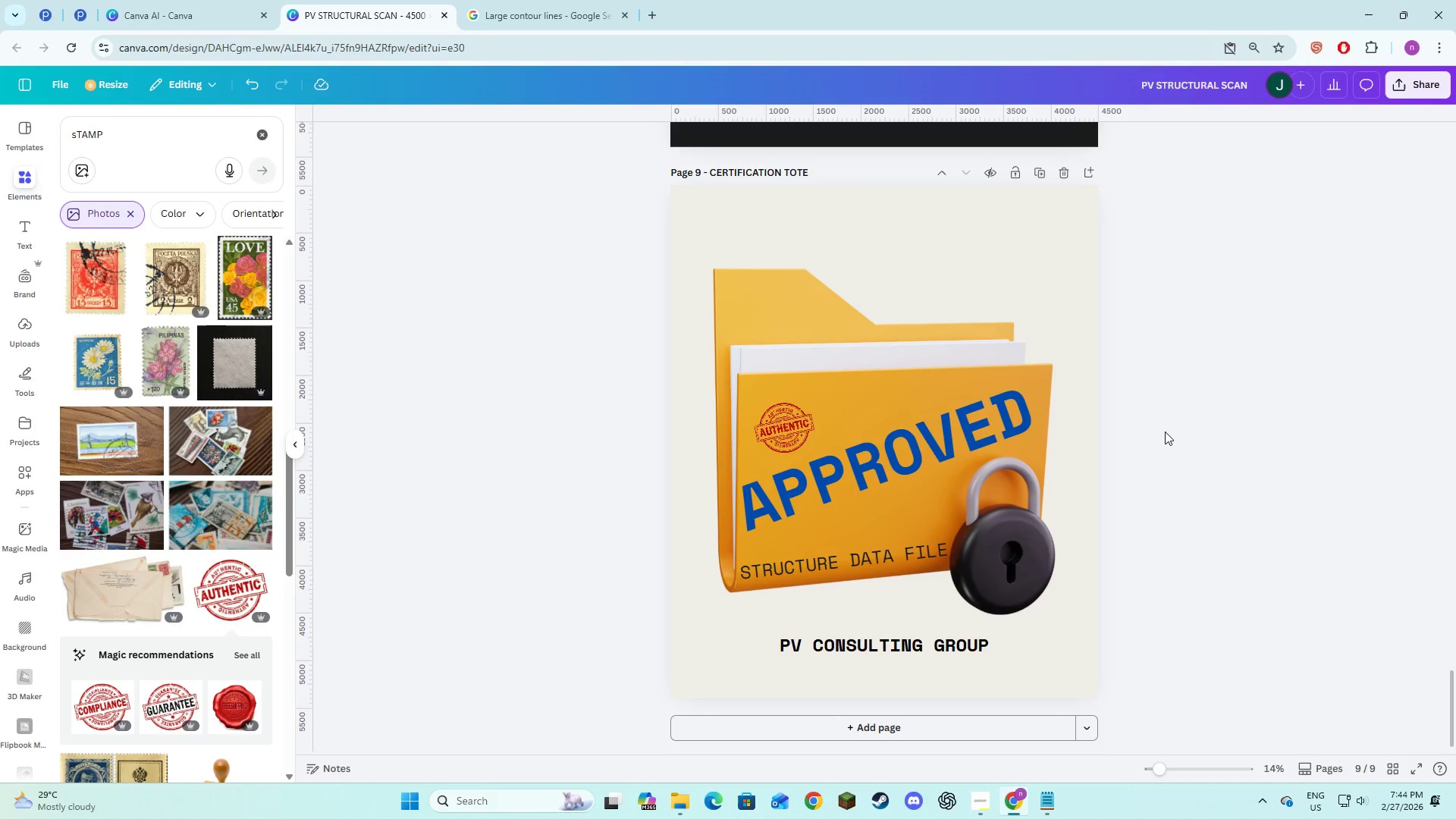 
scroll: coordinate [1165, 431], scroll_direction: down, amount: 3.0
 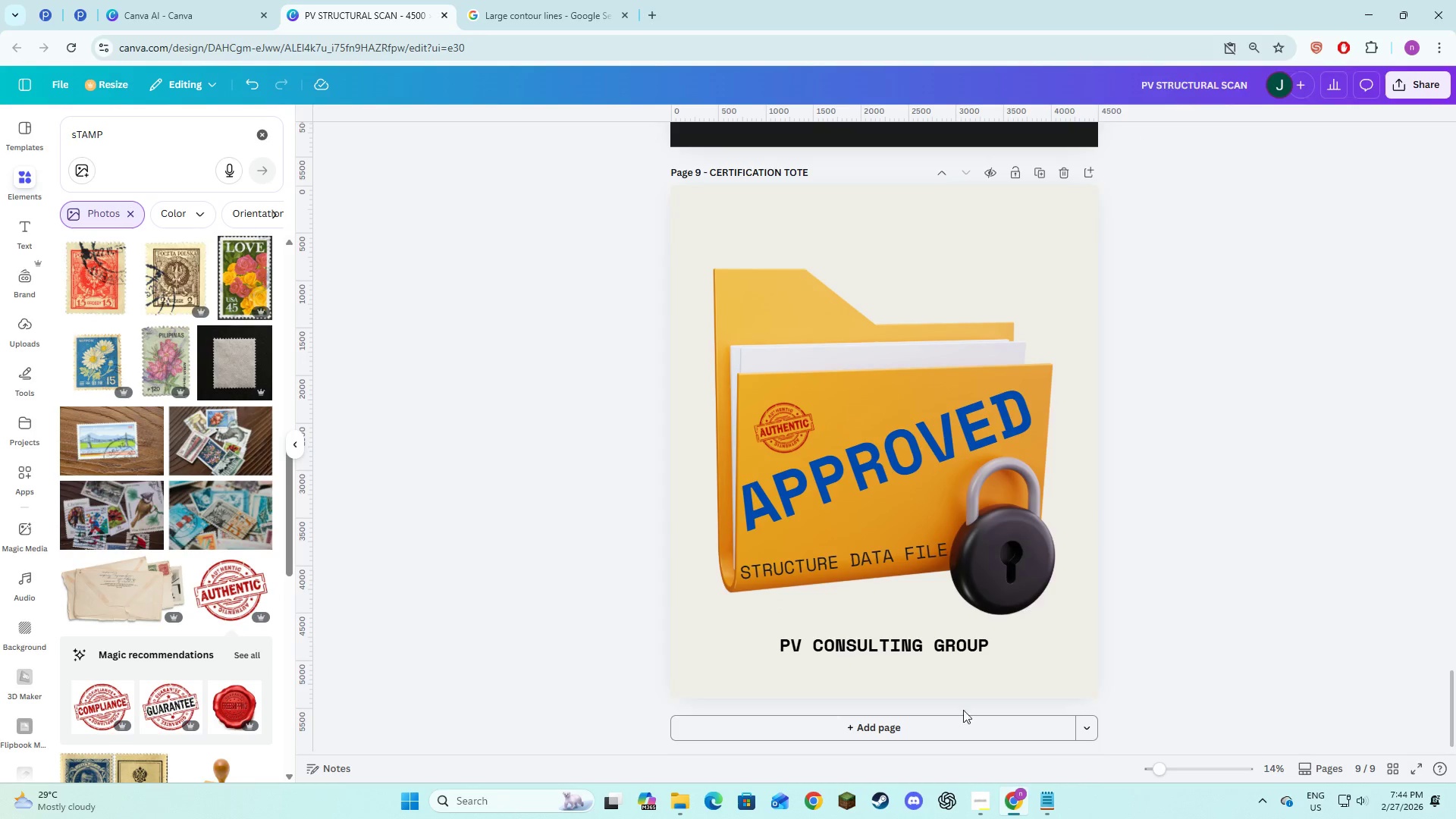 
left_click([960, 730])
 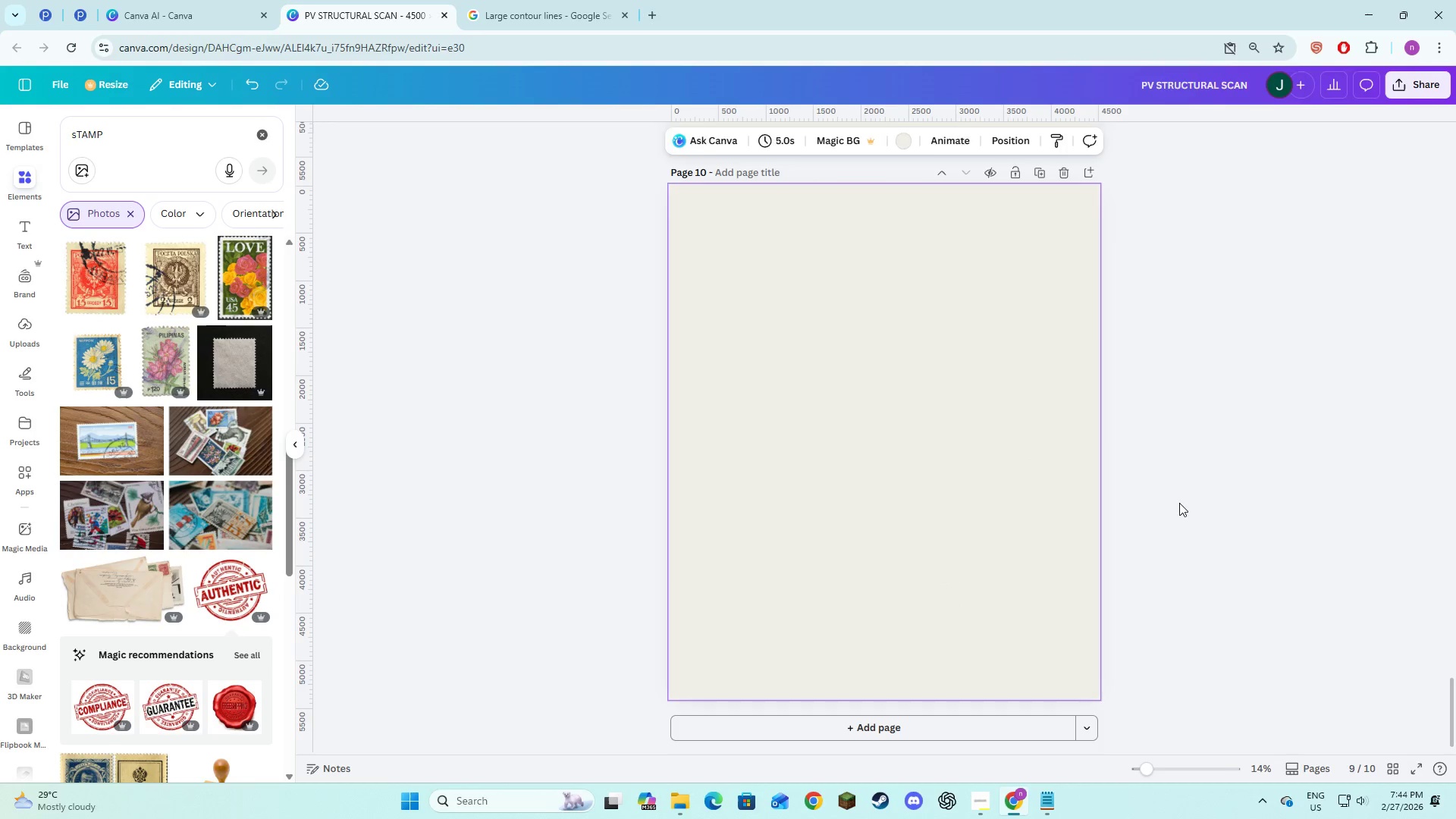 
left_click([1011, 475])
 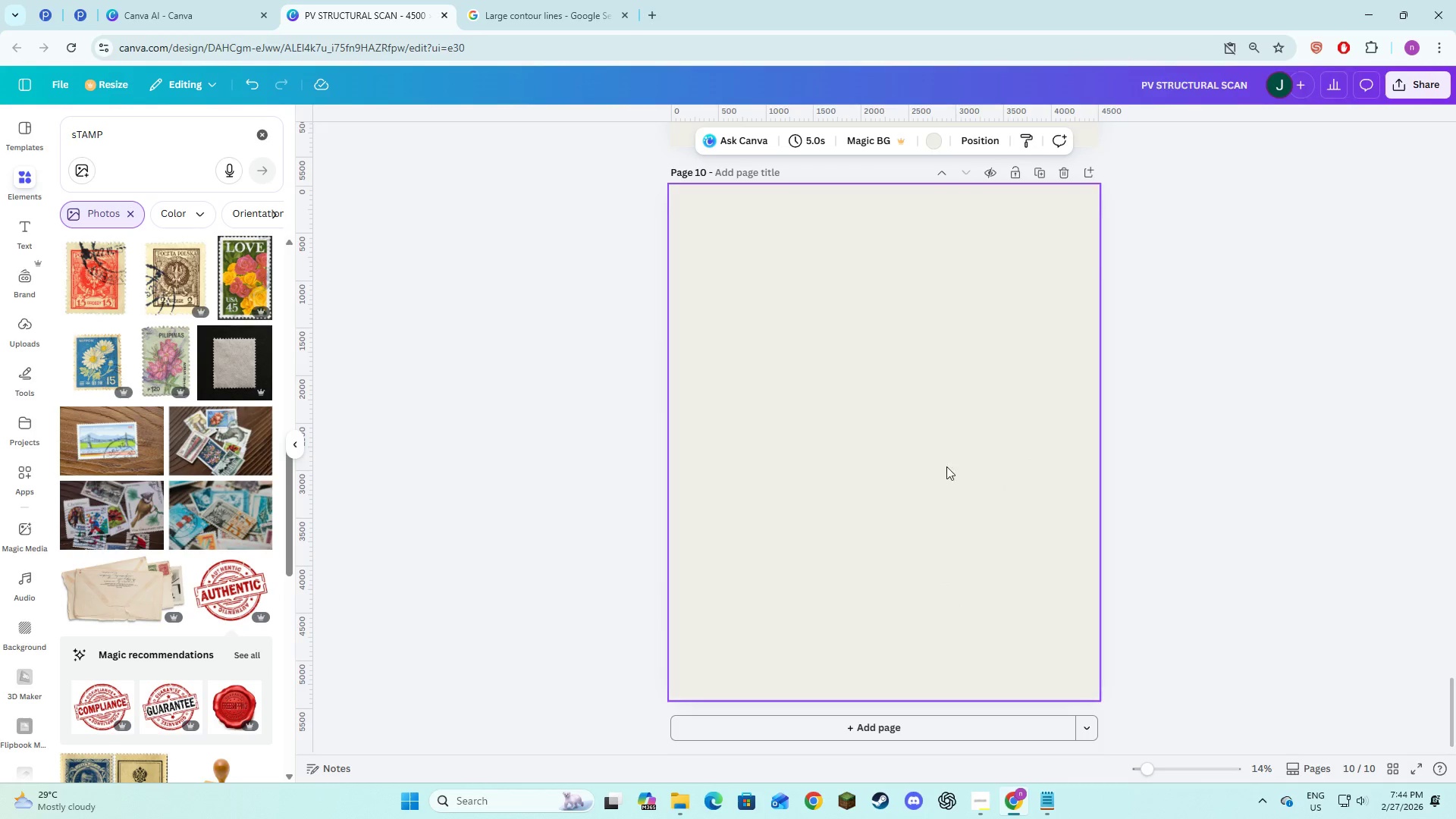 
key(Alt+AltLeft)
 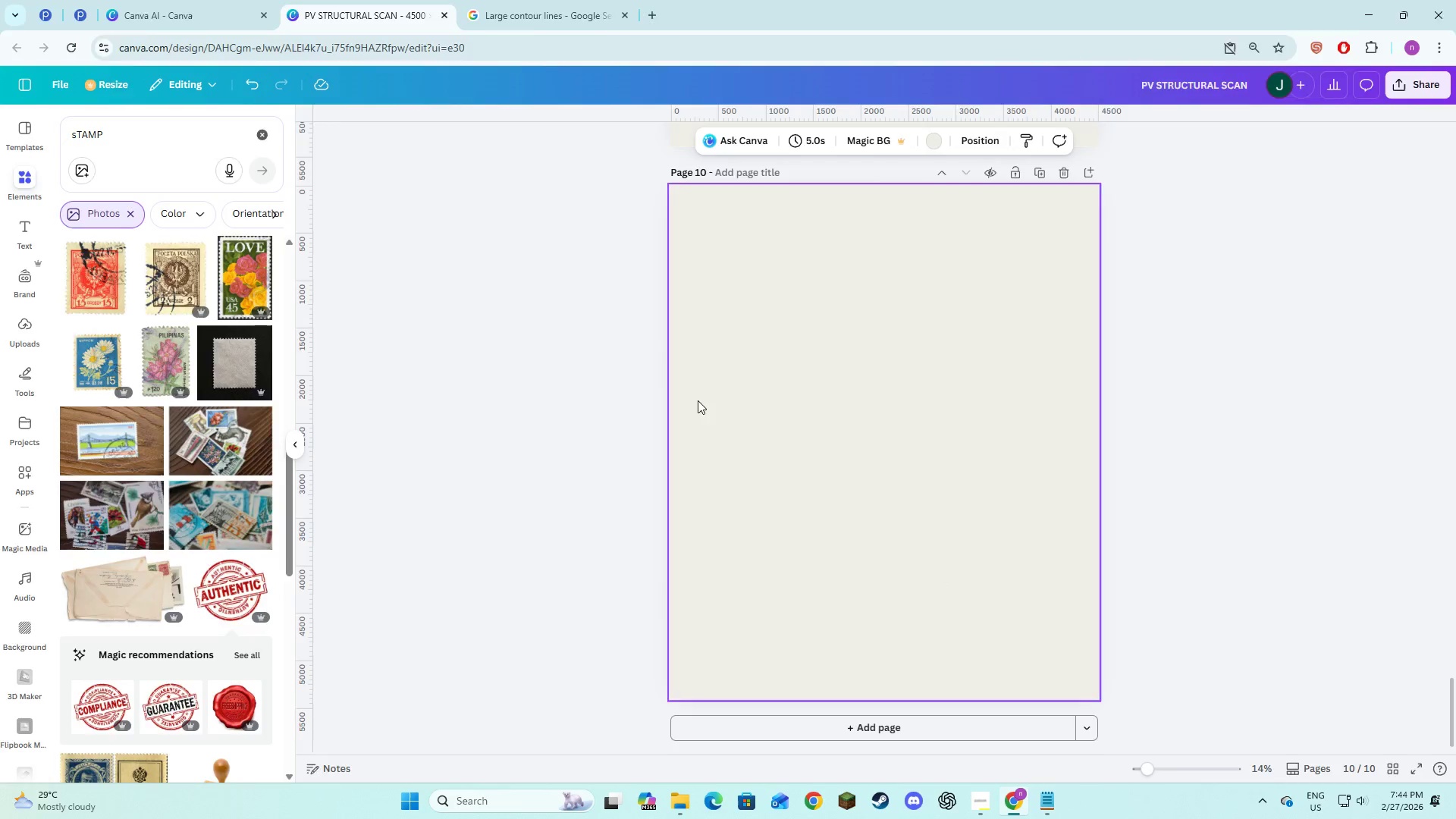 
key(Alt+Tab)
 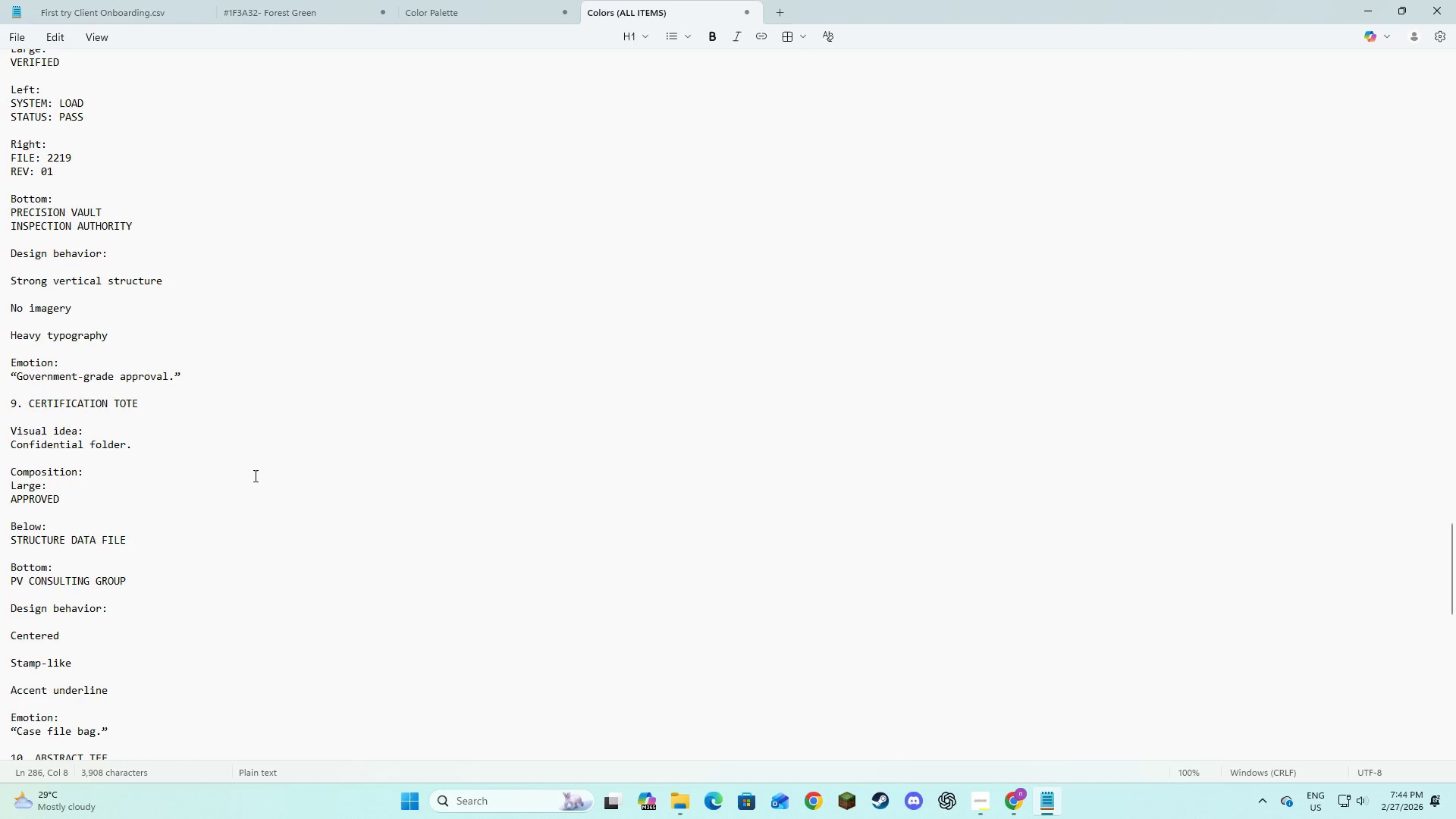 
scroll: coordinate [254, 475], scroll_direction: down, amount: 3.0
 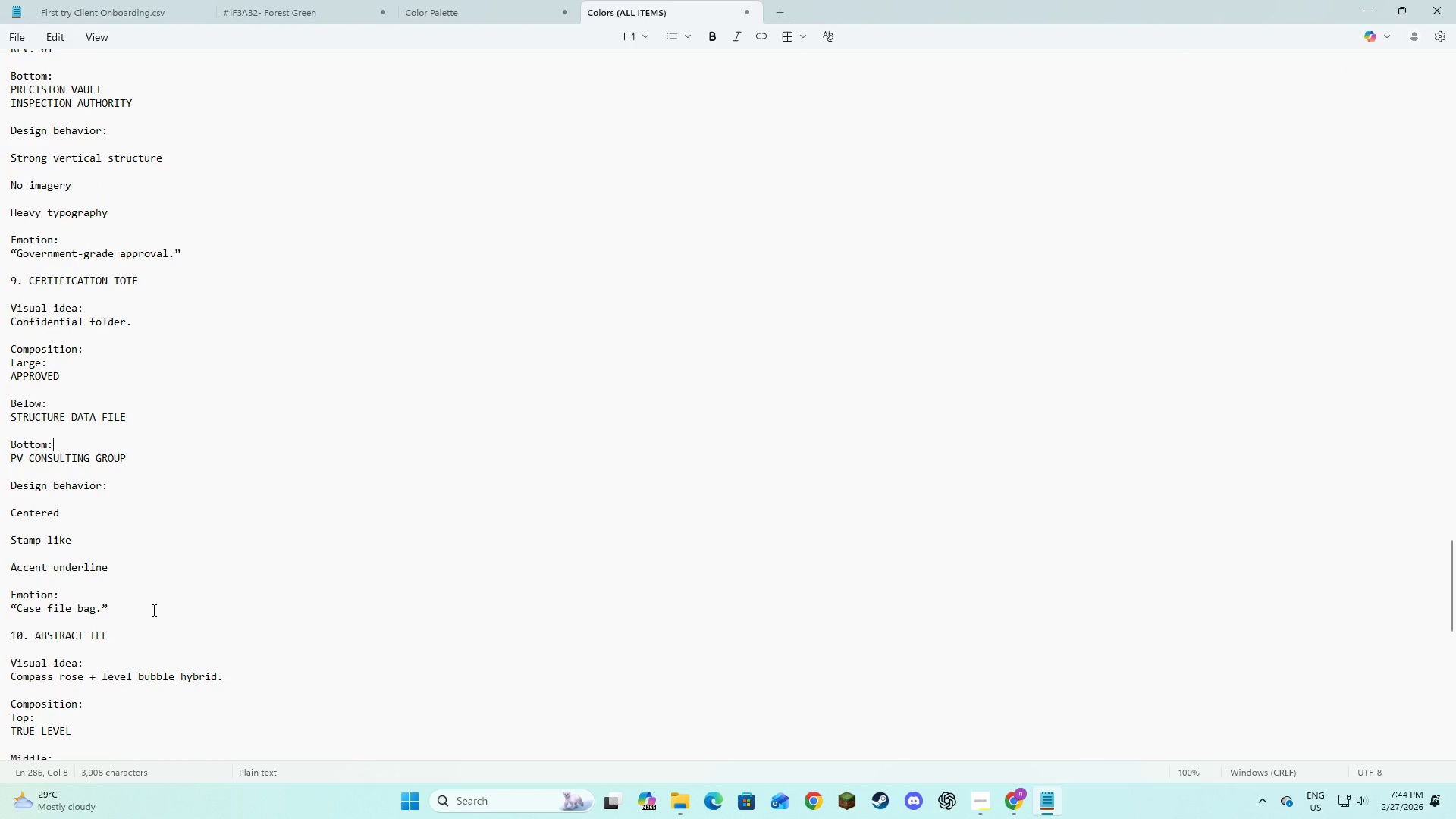 
key(Alt+AltLeft)
 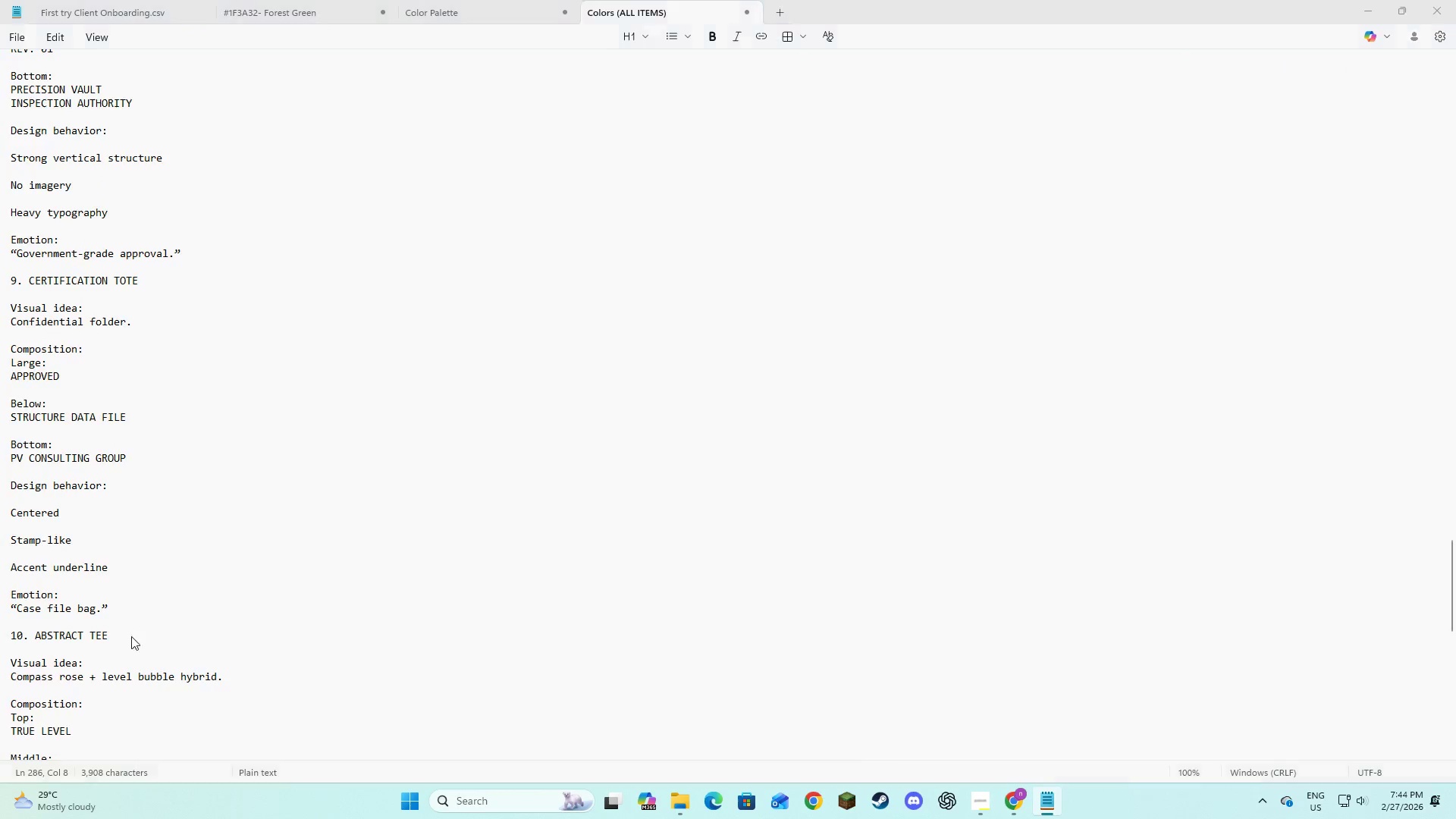 
key(Alt+Tab)
 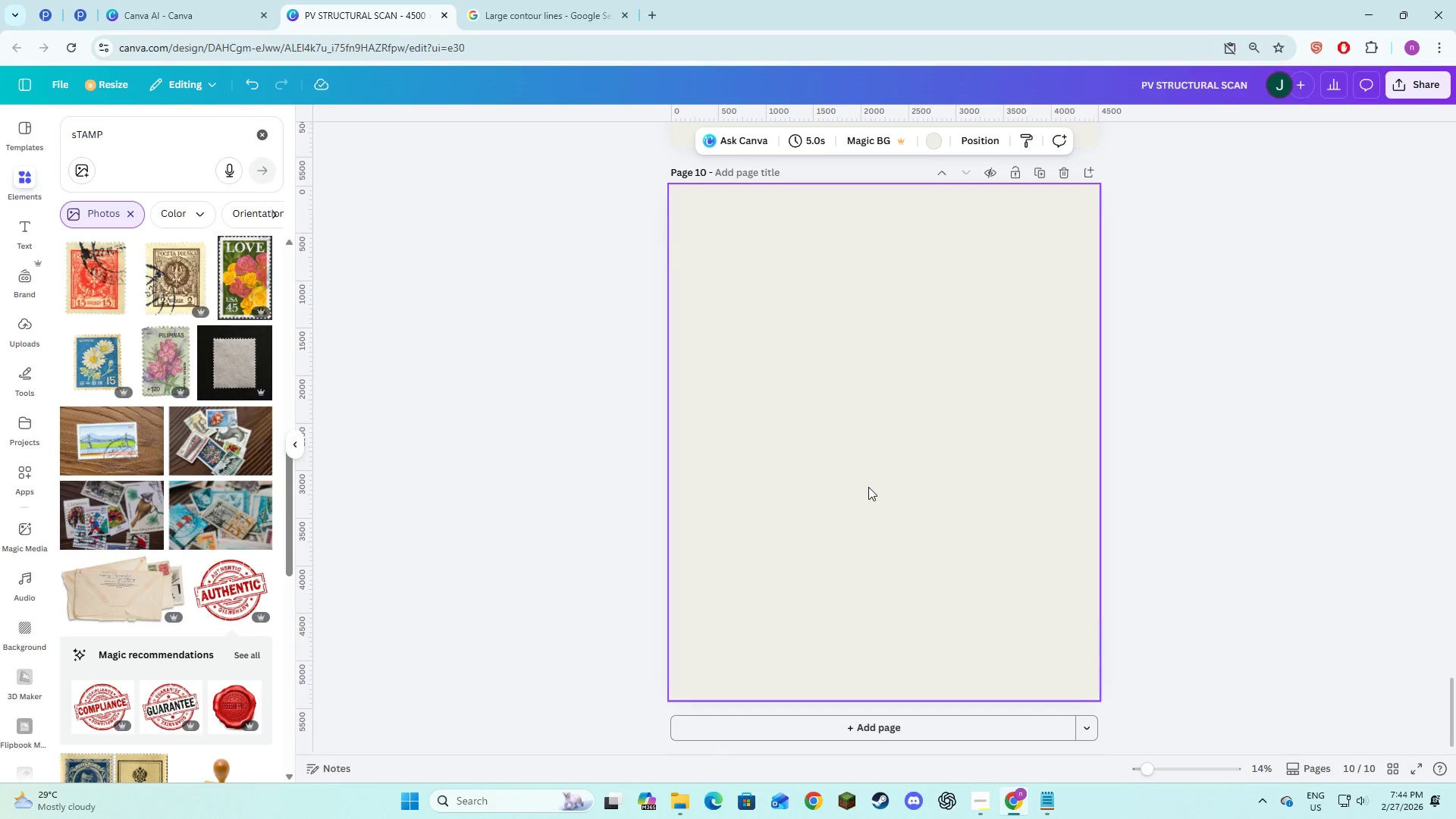 
scroll: coordinate [892, 547], scroll_direction: up, amount: 7.0
 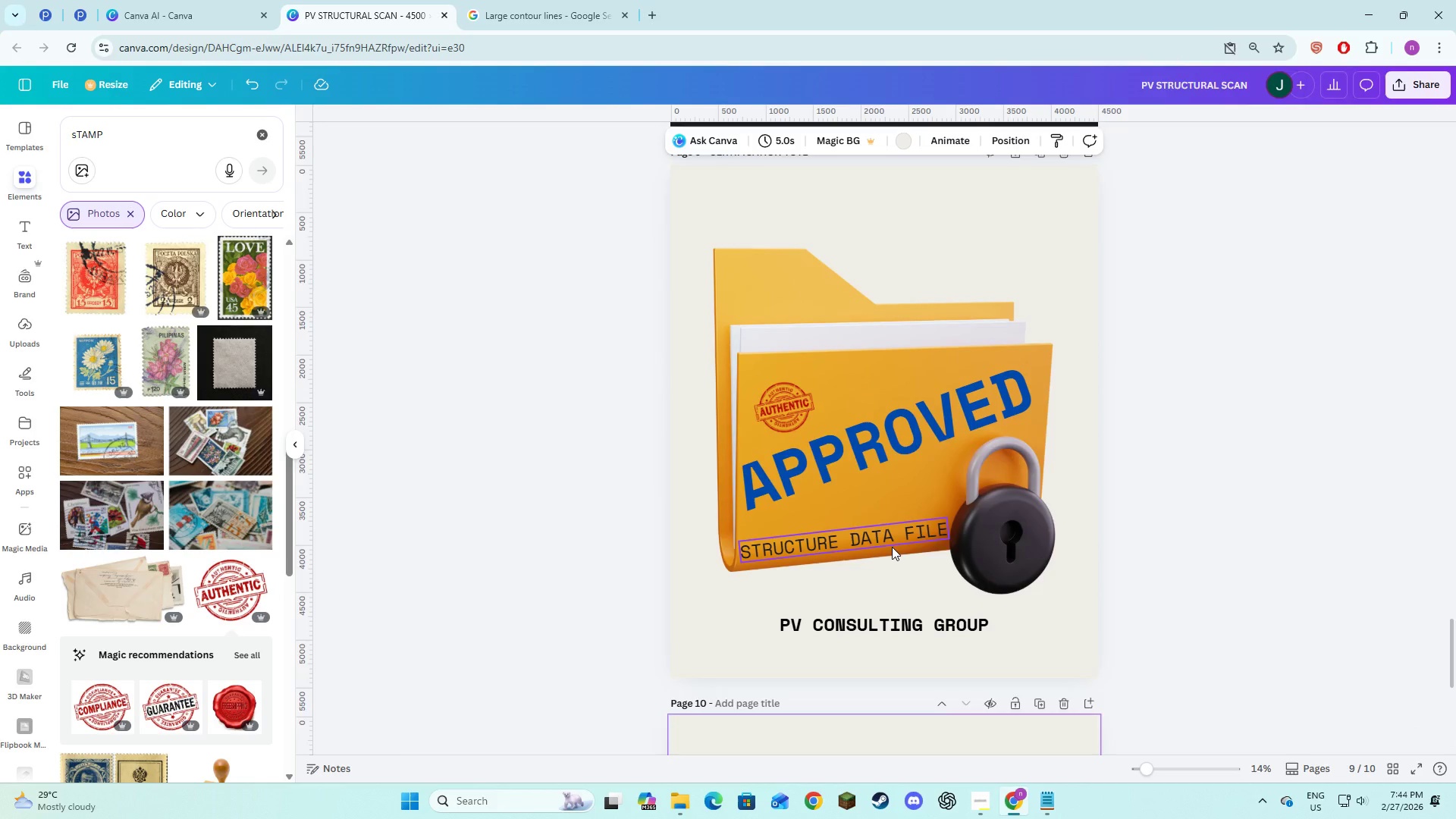 
key(Alt+AltLeft)
 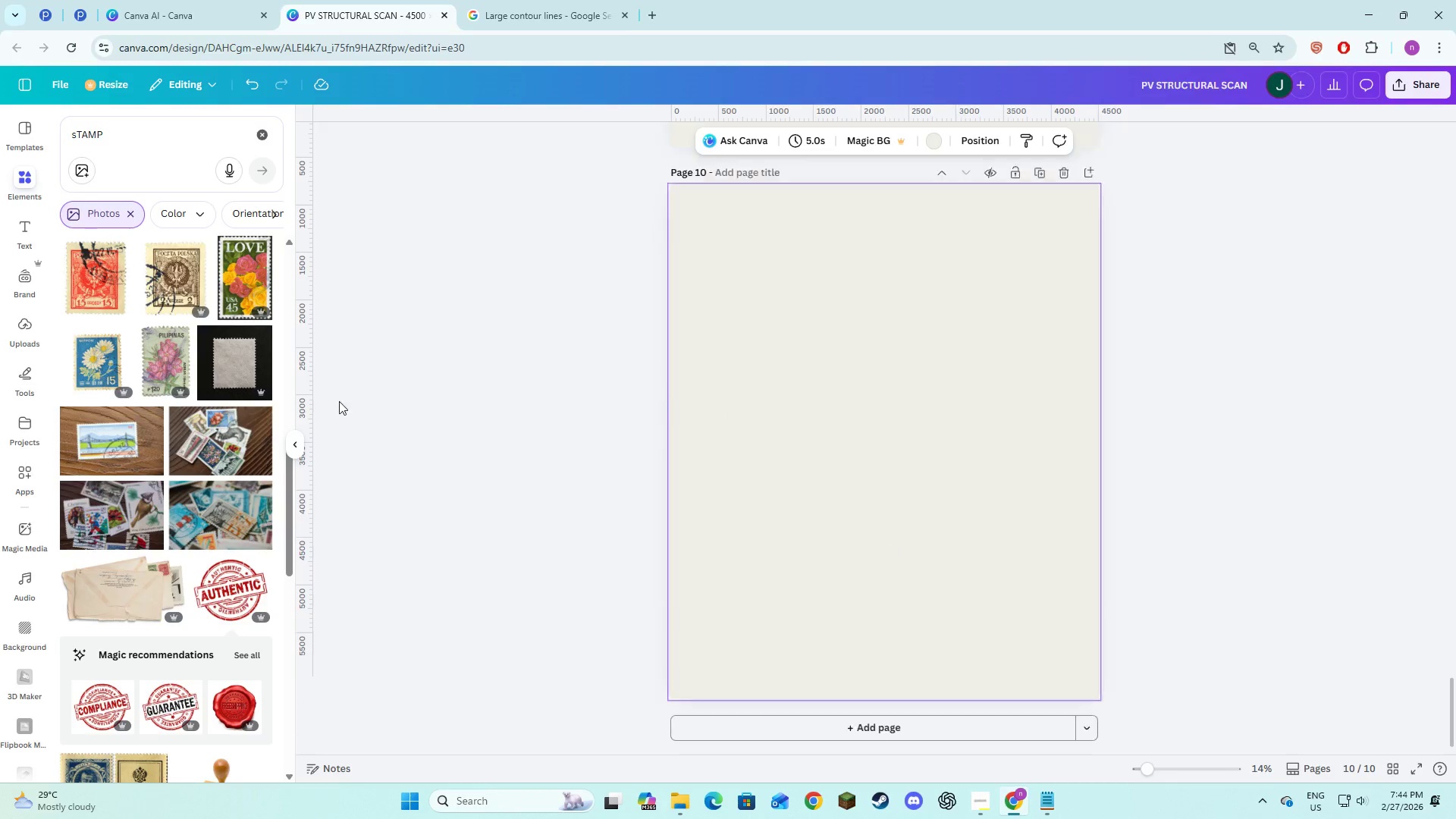 
key(Alt+Tab)
 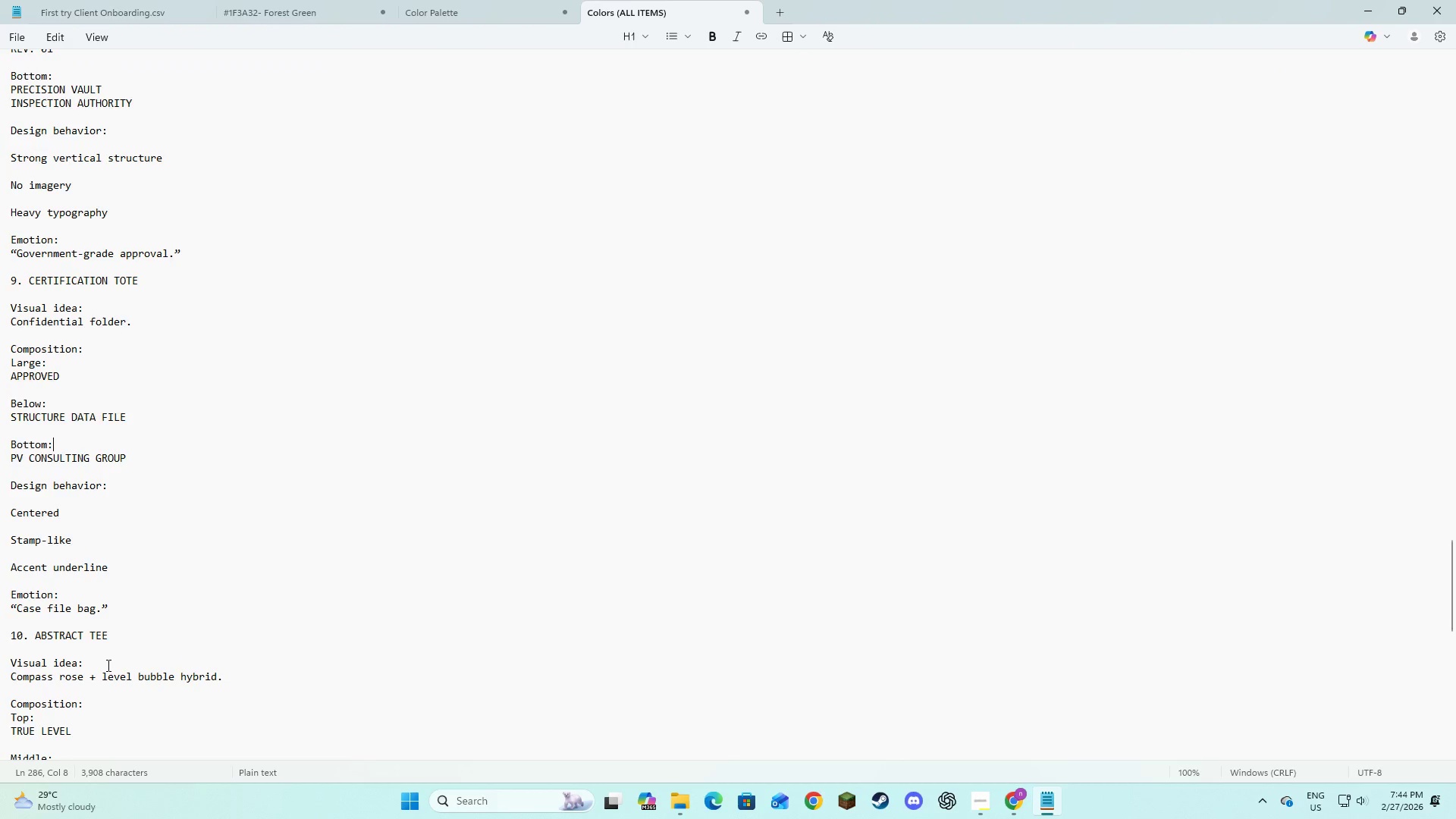 
scroll: coordinate [107, 665], scroll_direction: down, amount: 9.0
 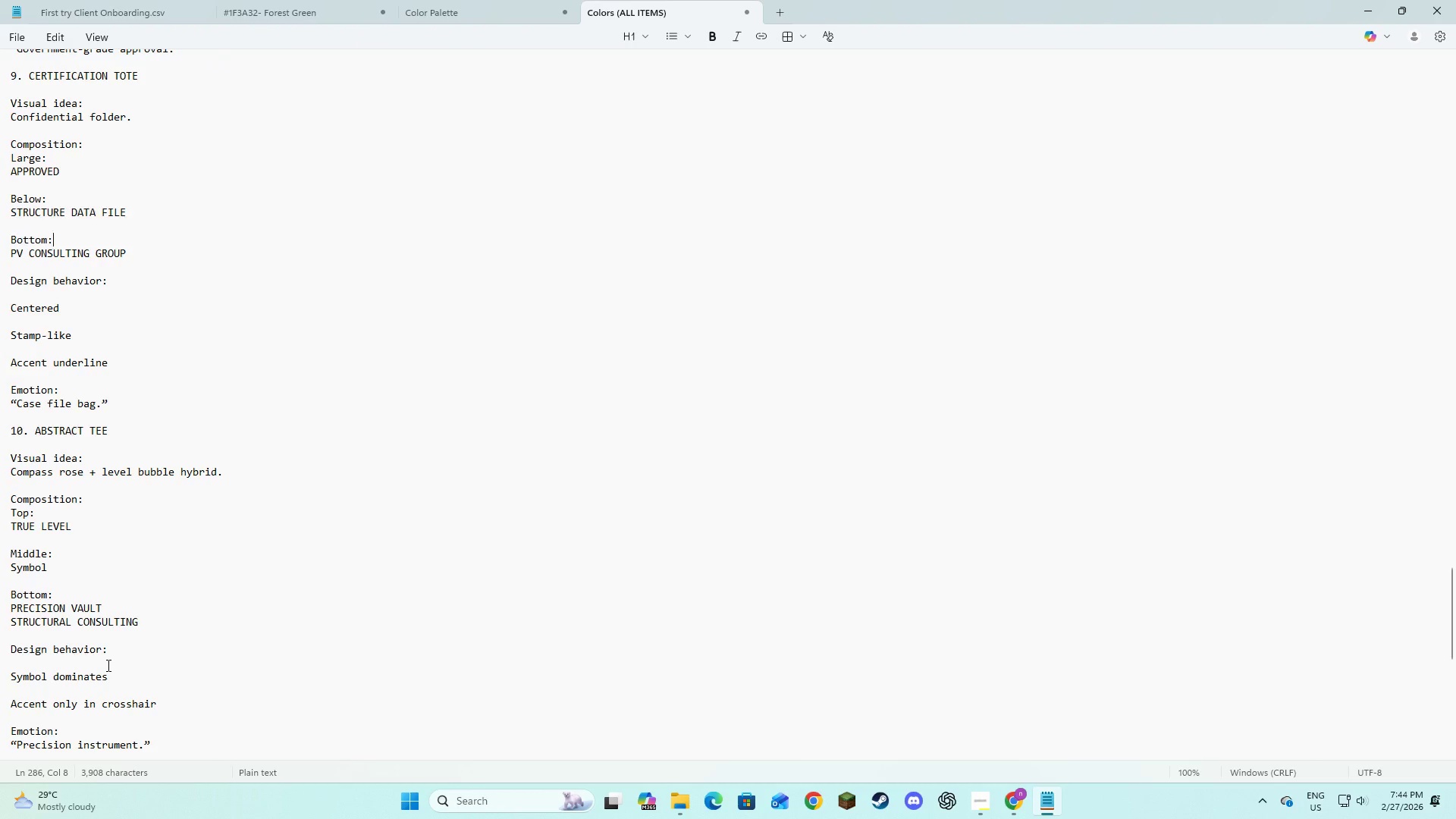 
scroll: coordinate [107, 665], scroll_direction: up, amount: 1.0
 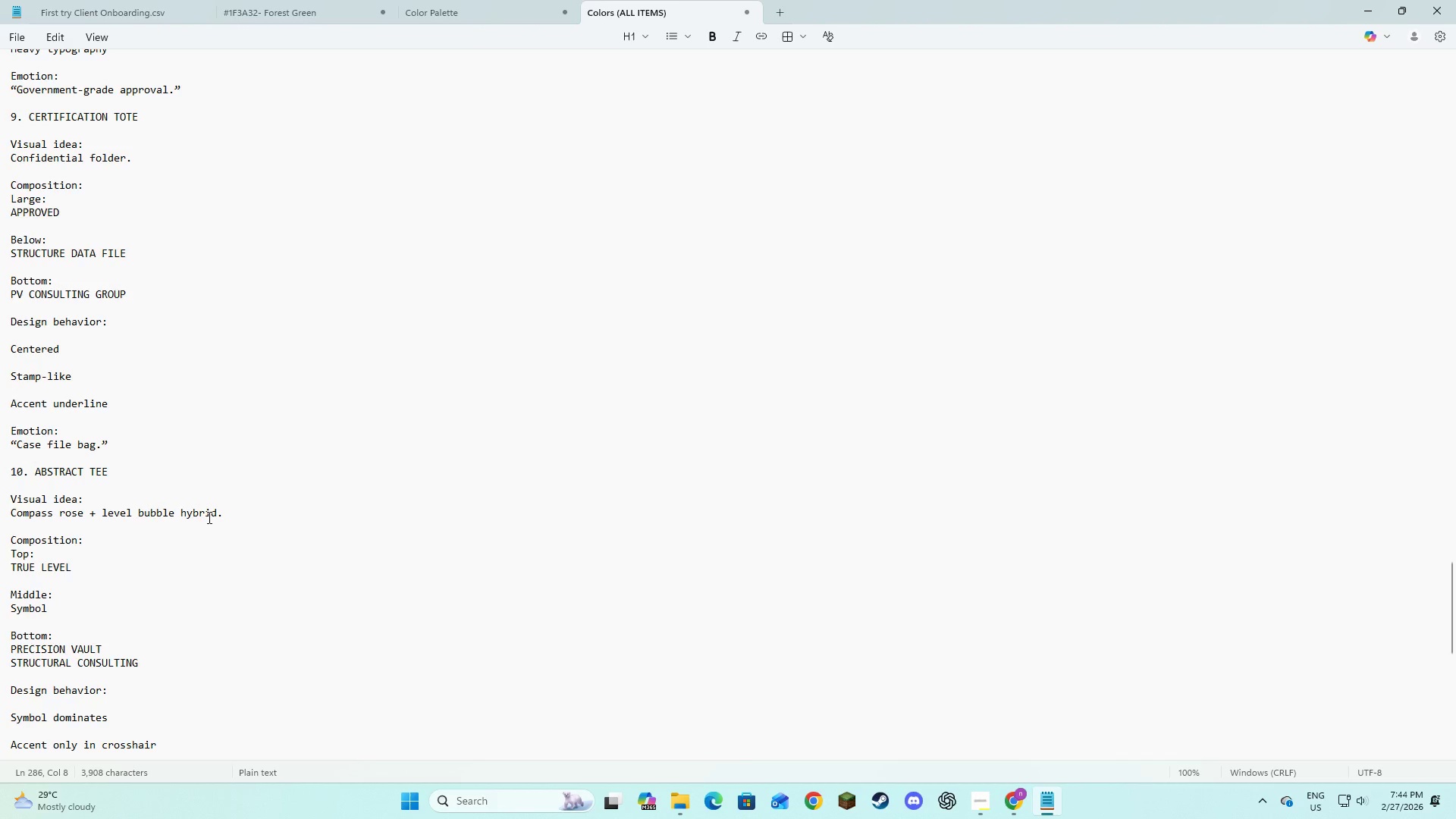 
left_click_drag(start_coordinate=[218, 514], to_coordinate=[5, 514])
 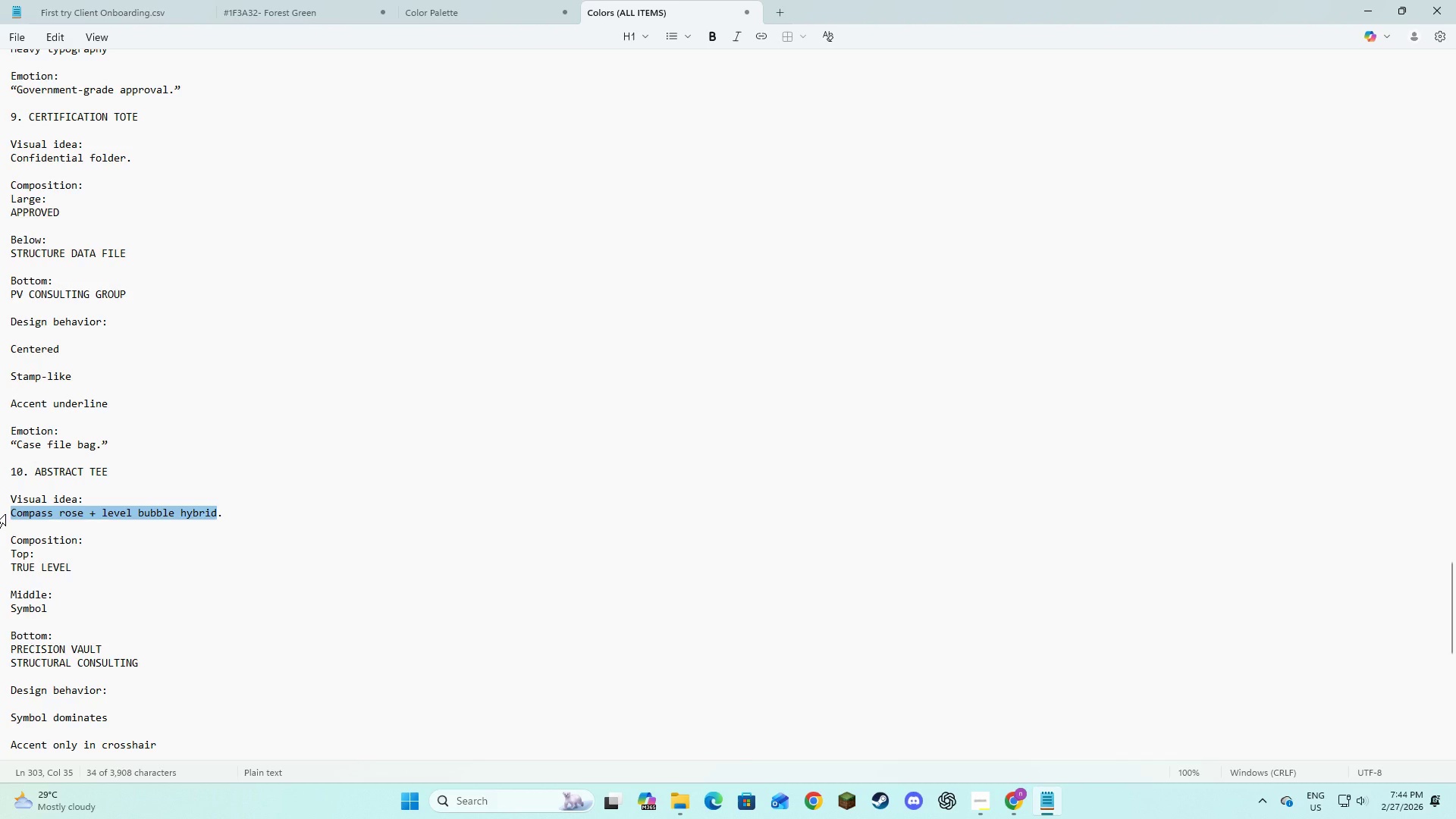 
key(Control+C)
 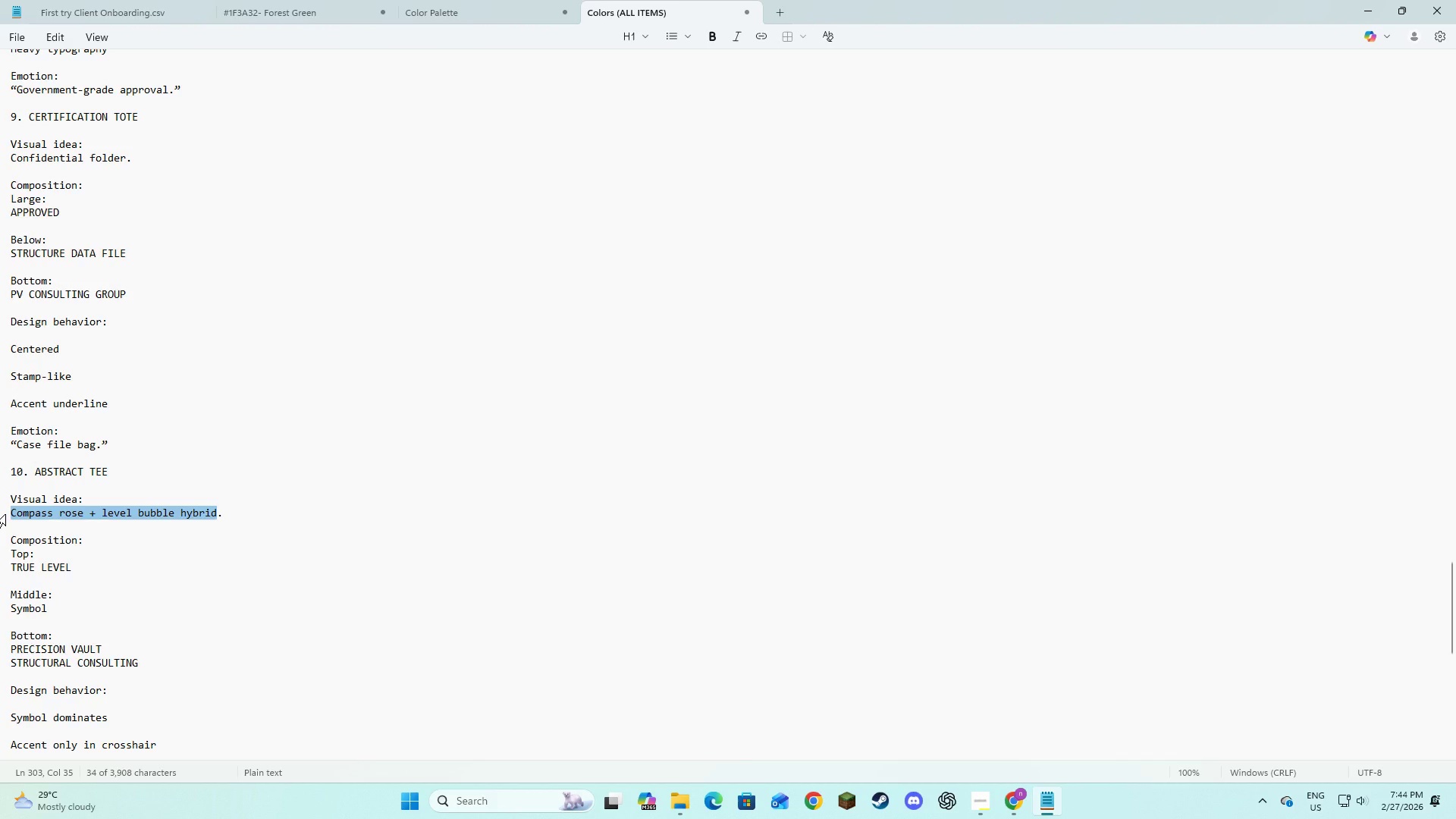 
key(Control+C)
 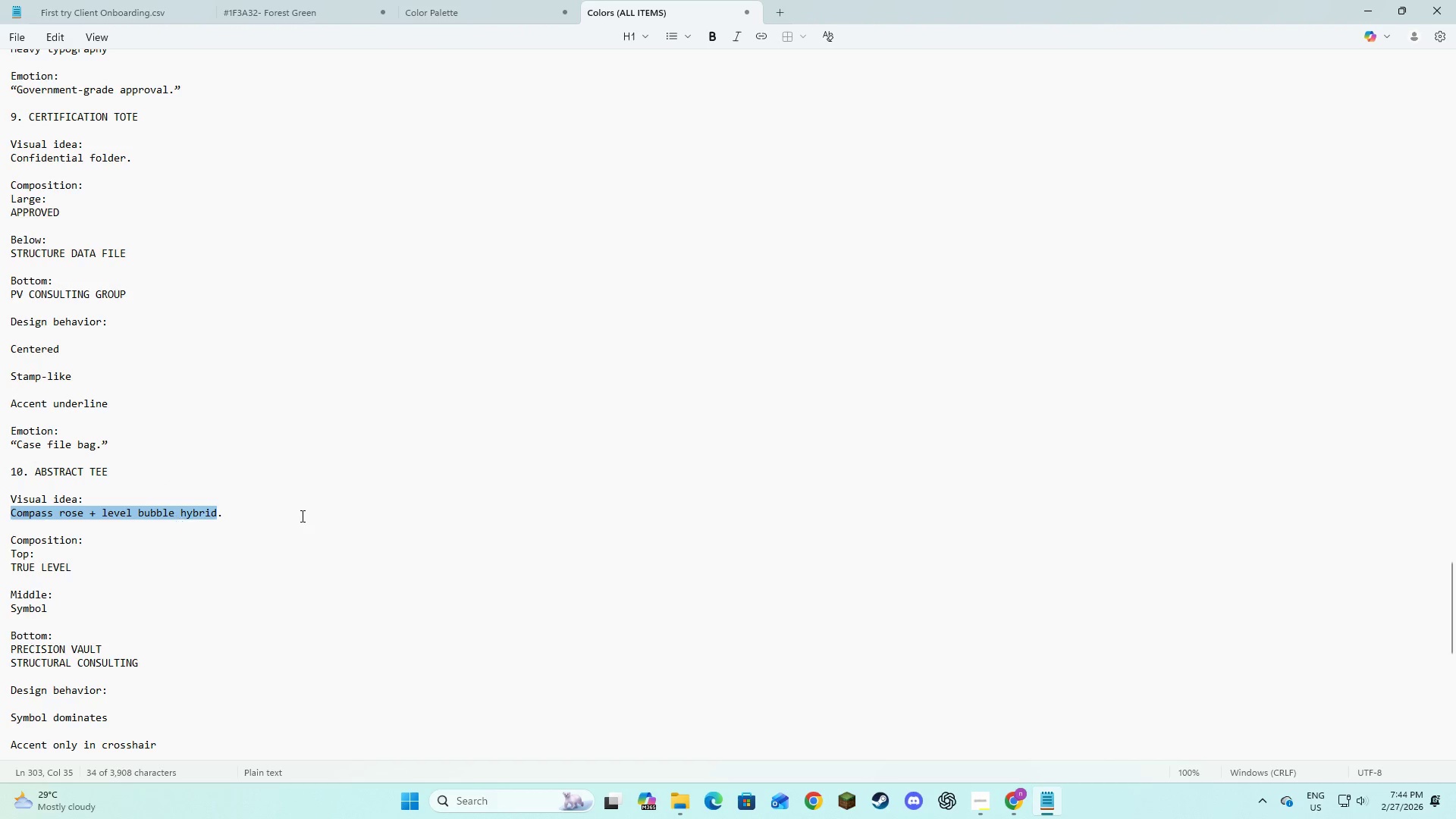 
key(Alt+AltLeft)
 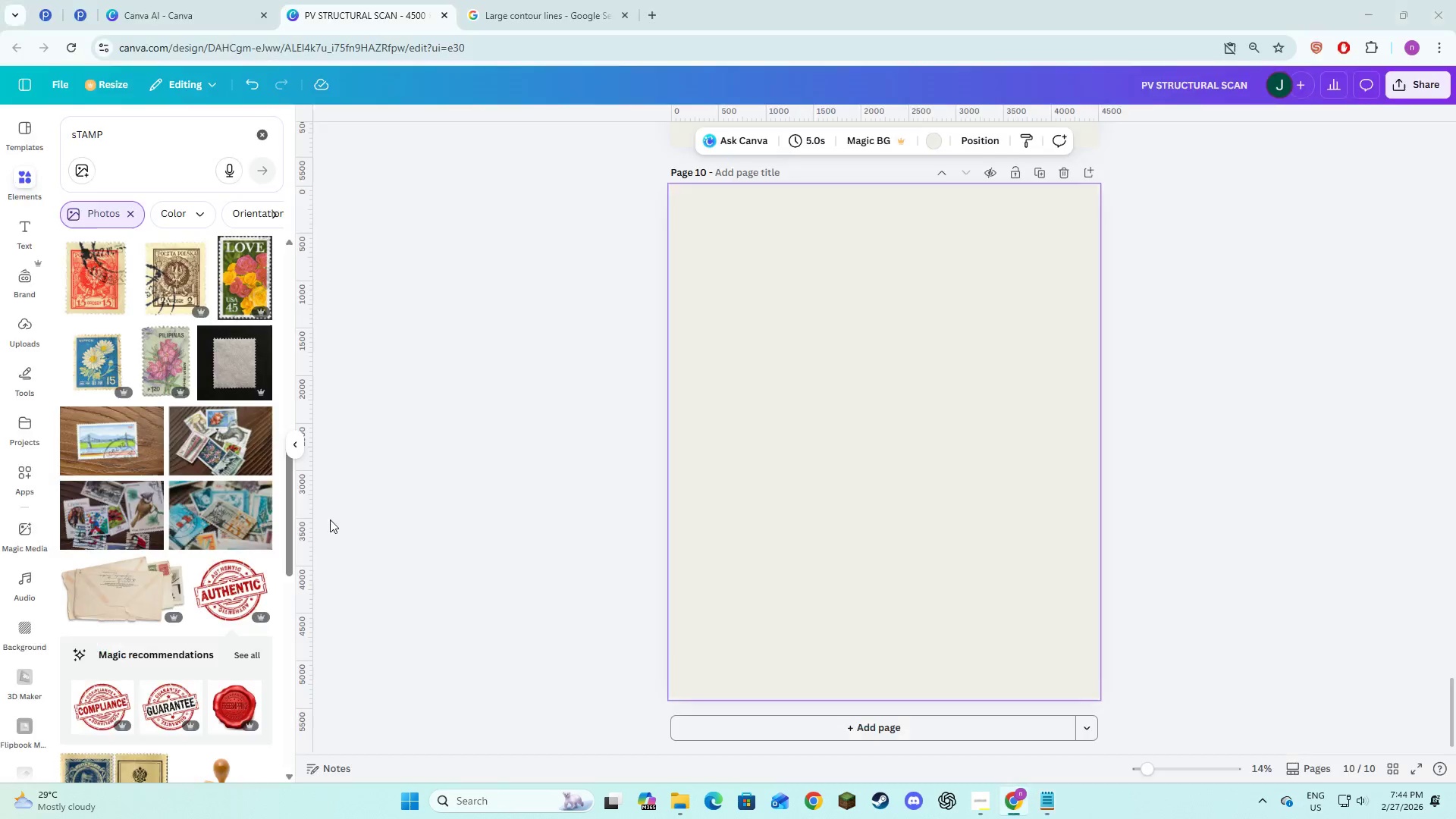 
key(Alt+Tab)
 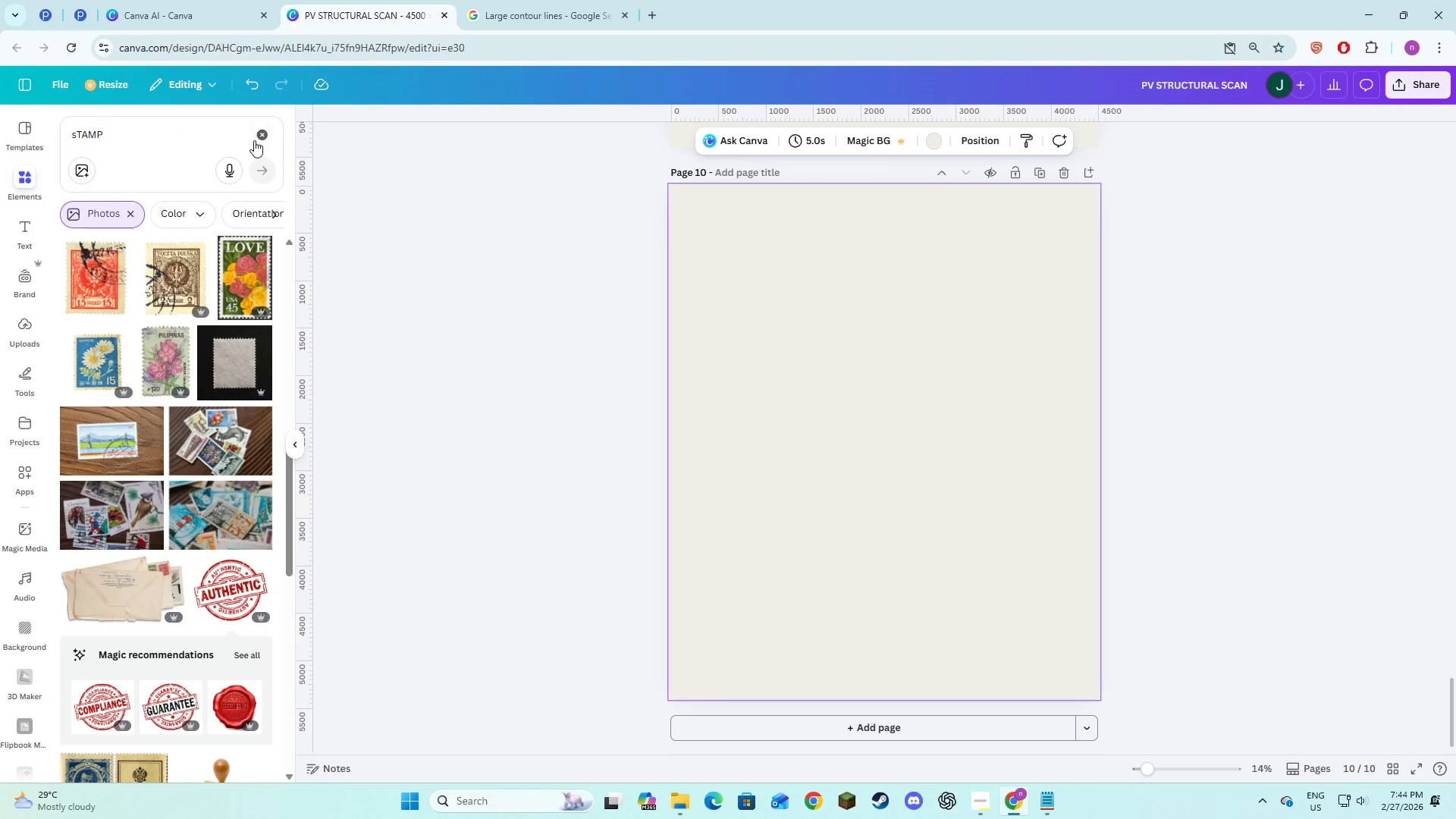 
double_click([176, 132])
 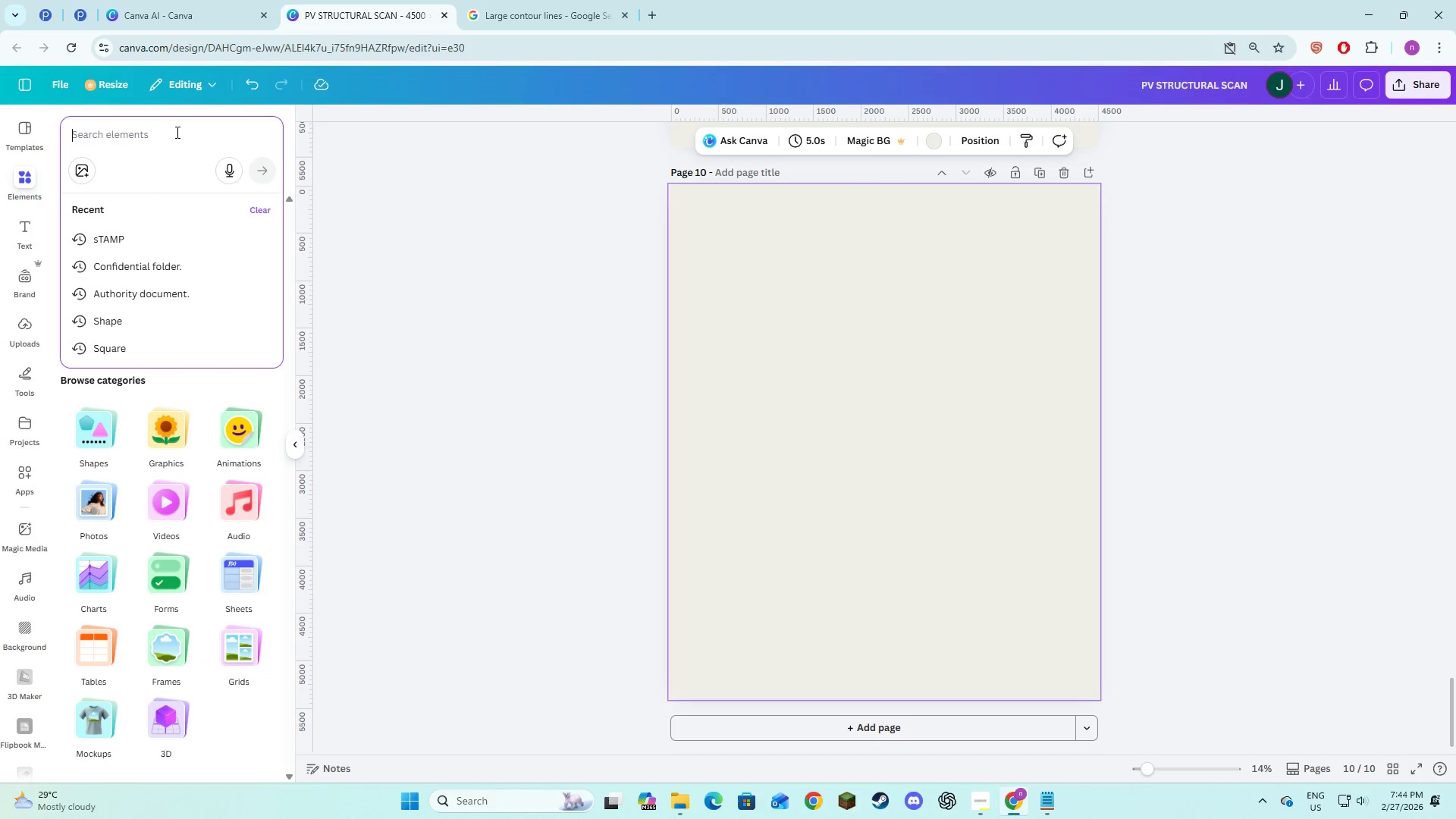 
key(Control+V)
 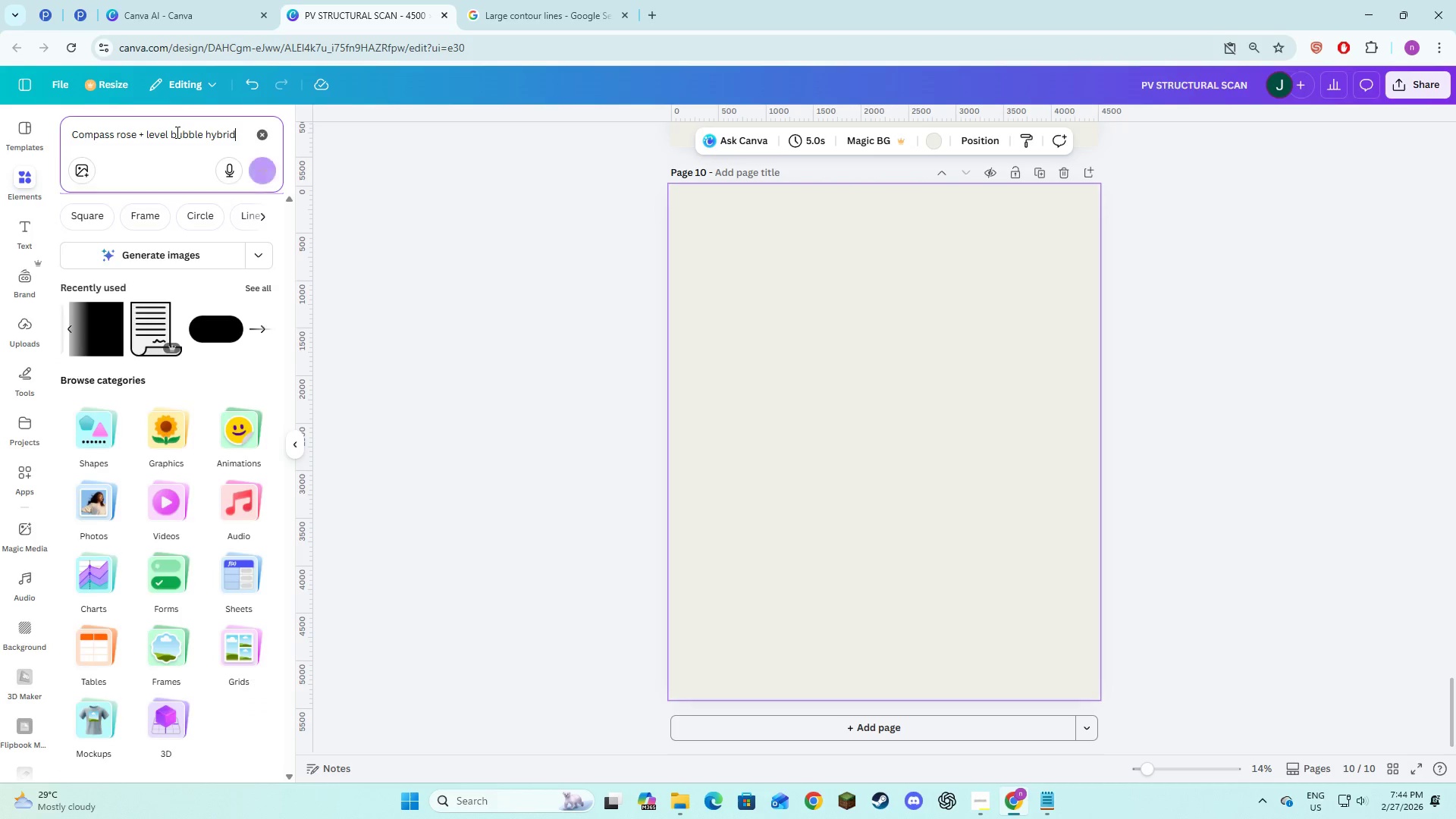 
key(NumpadEnter)
 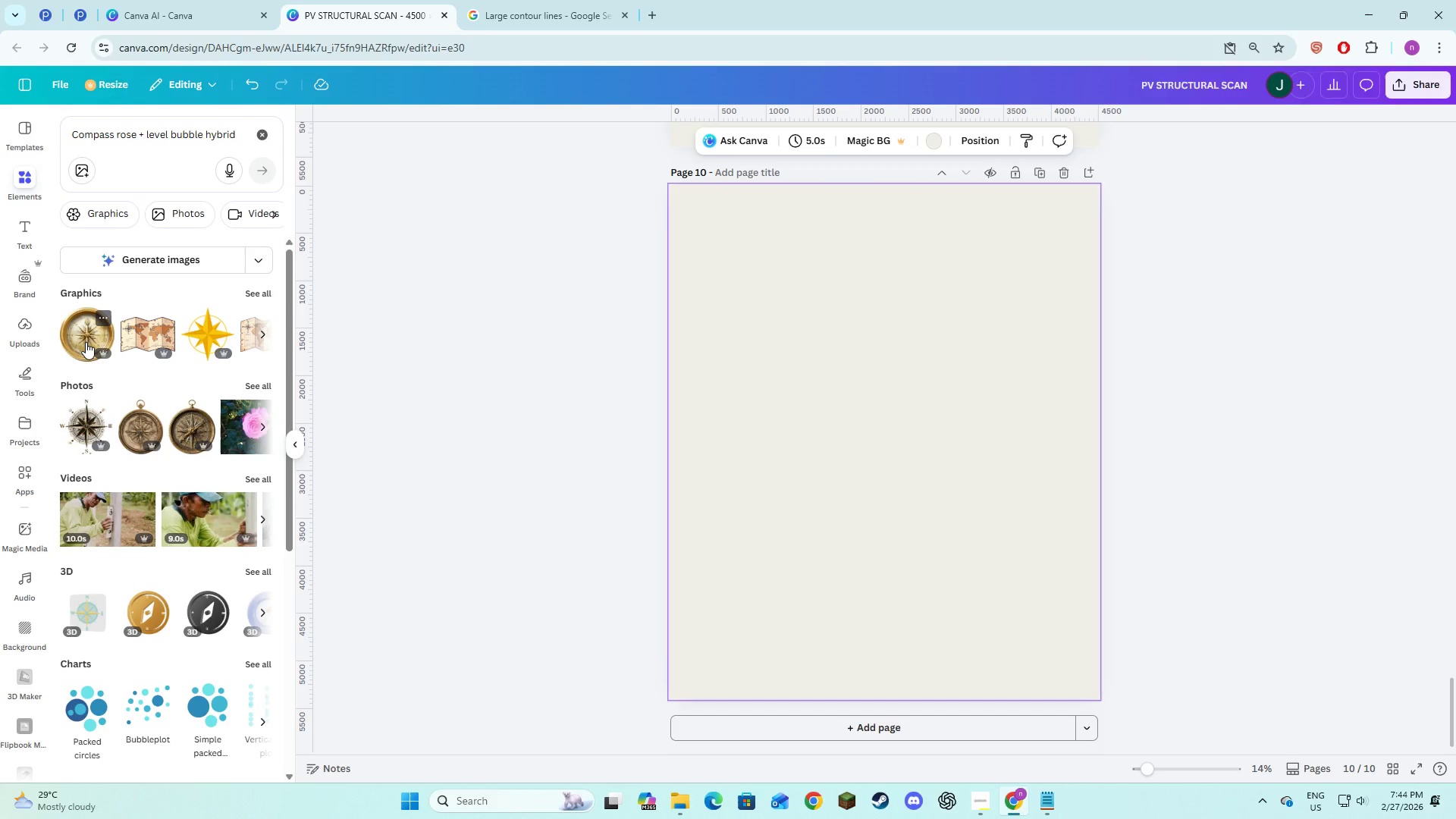 
mouse_move([136, 433])
 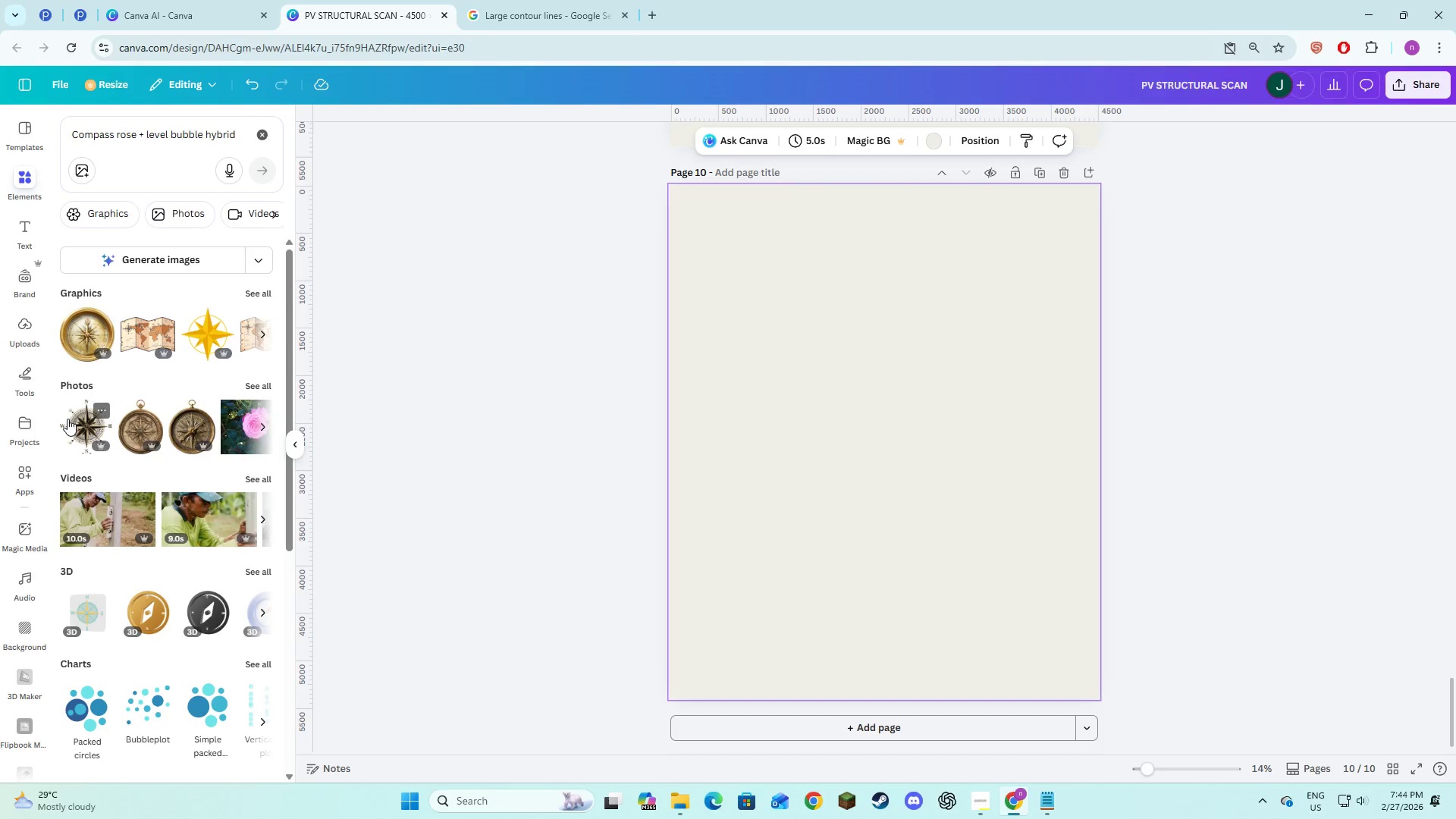 
left_click([68, 420])
 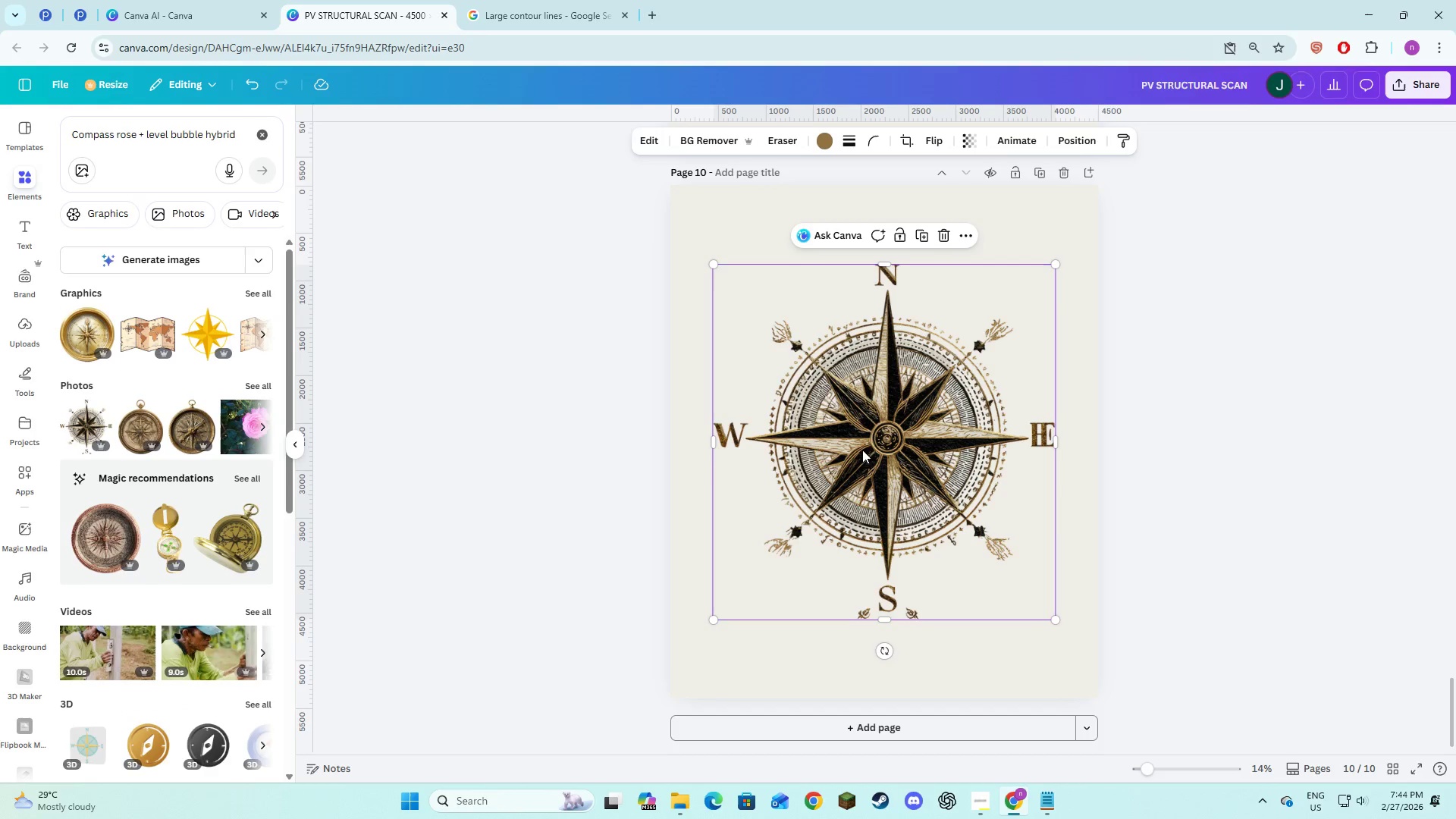 
left_click([662, 465])
 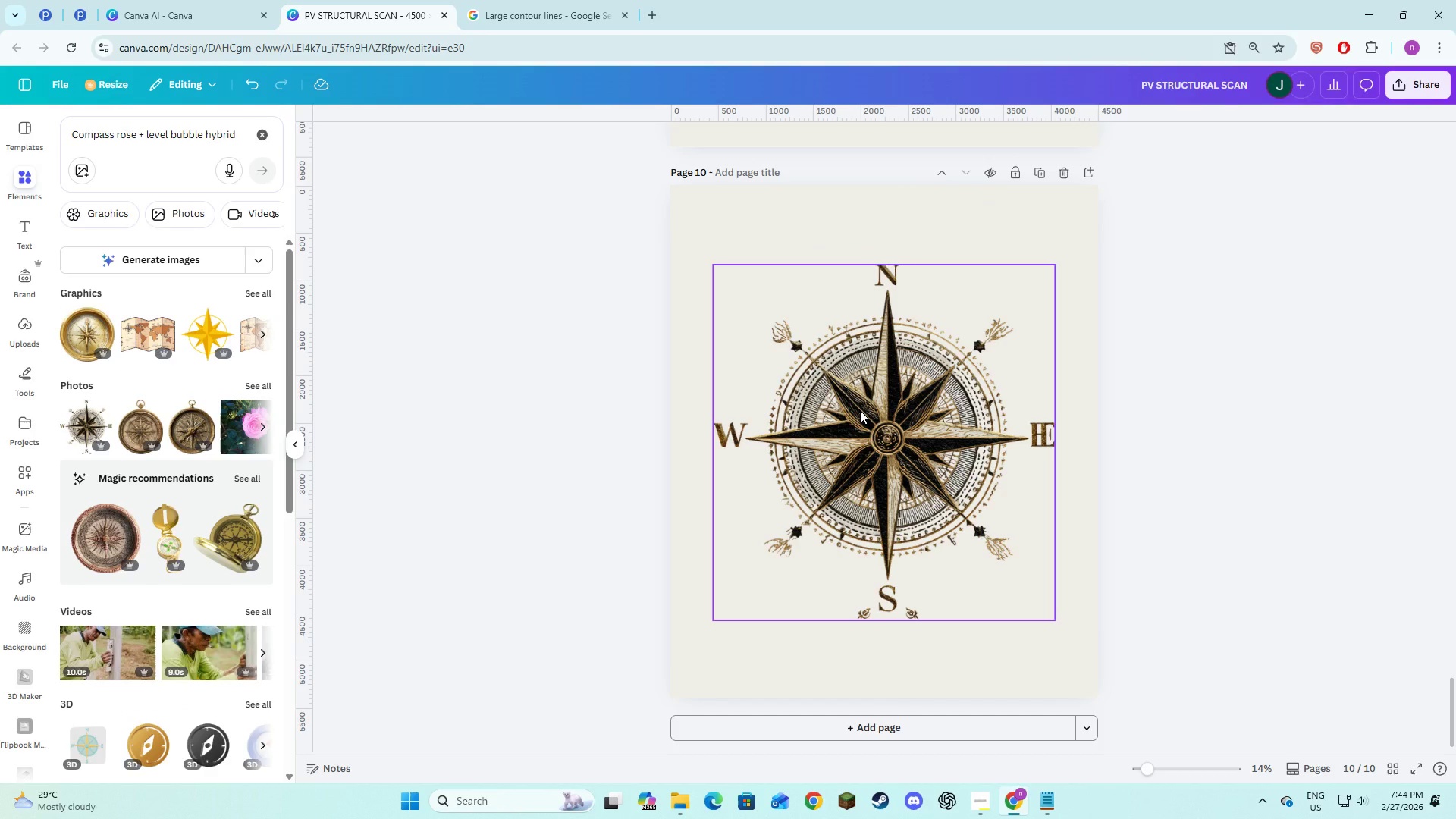 
left_click([860, 410])
 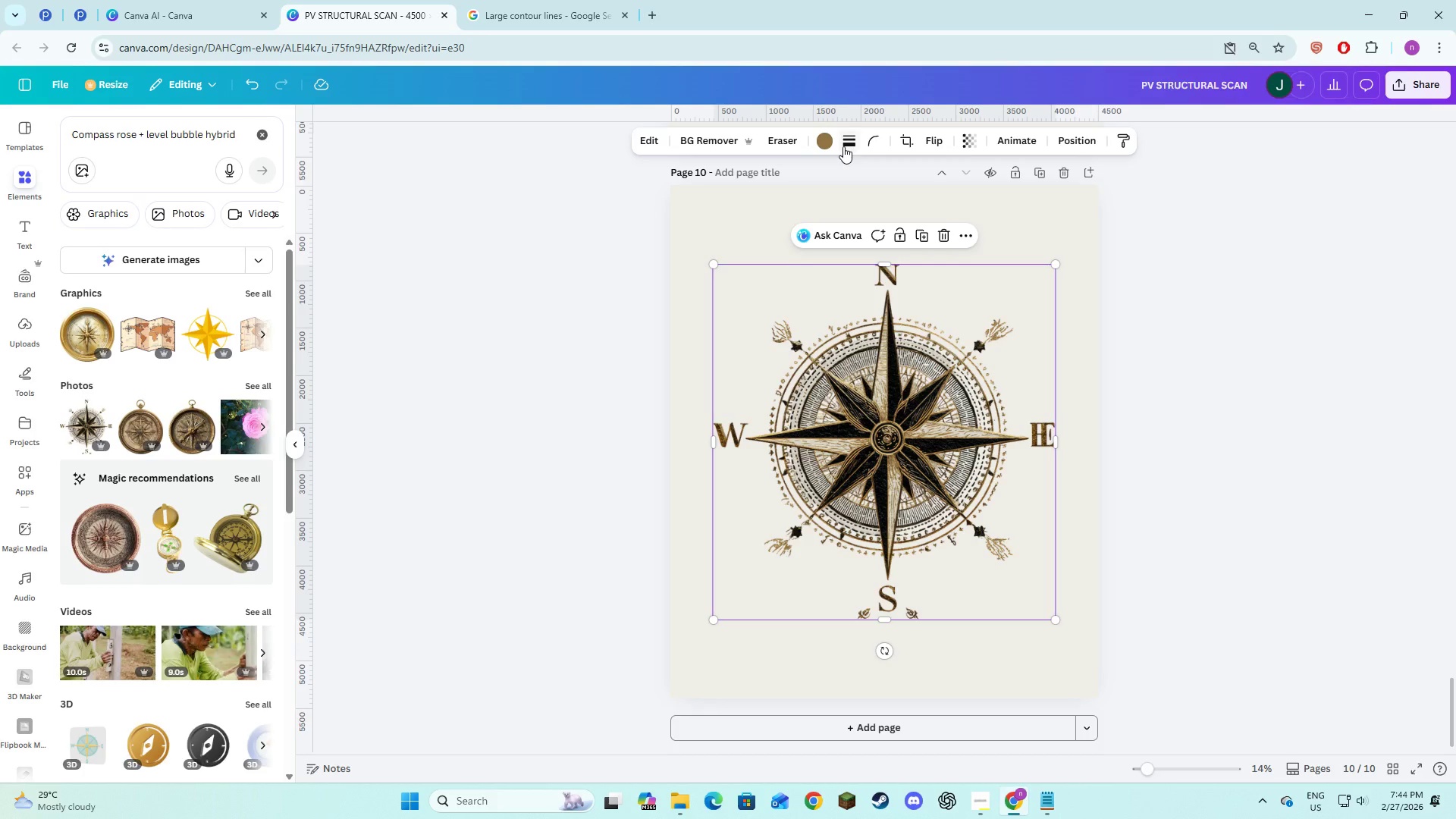 
left_click([867, 142])
 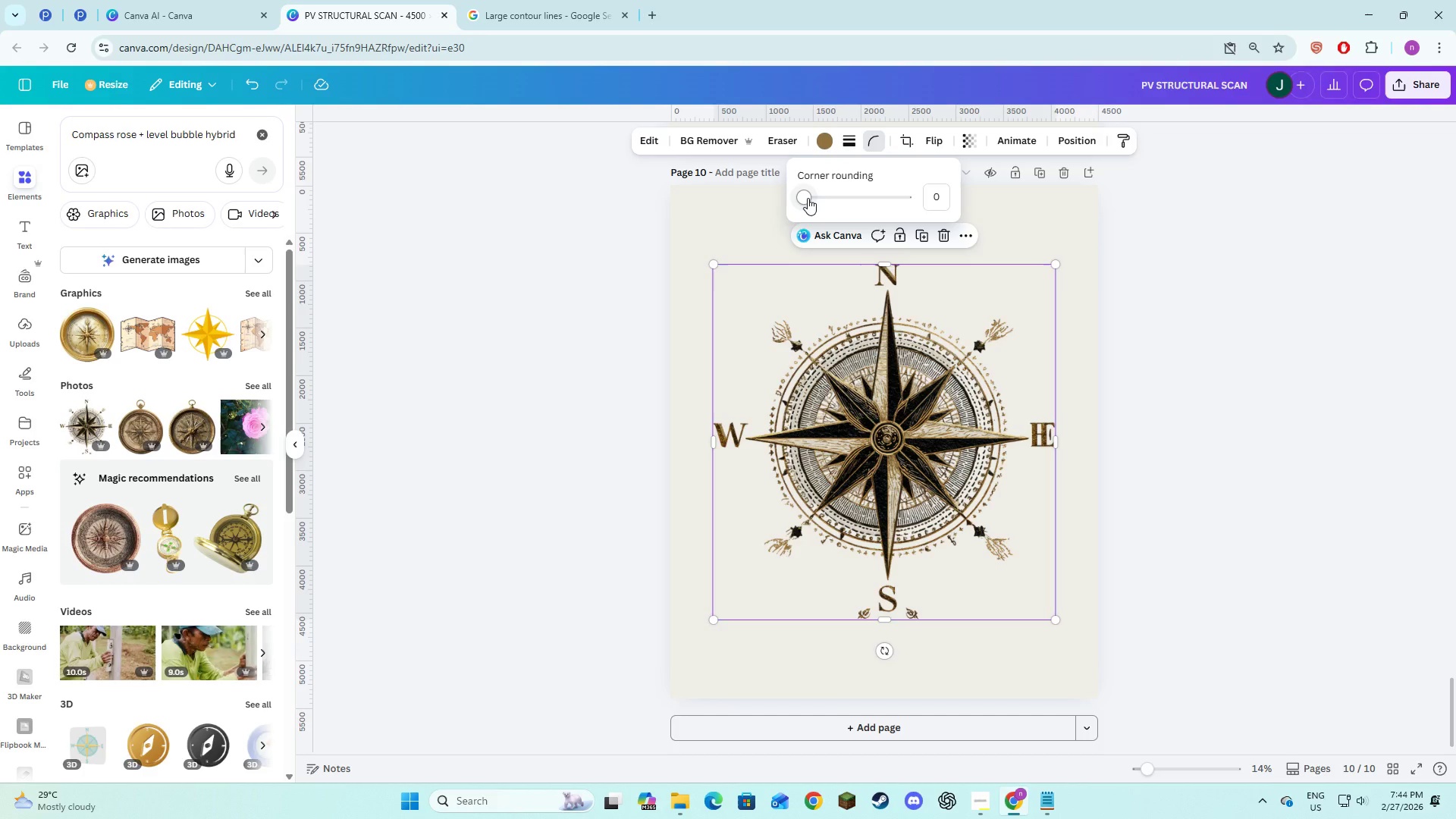 
left_click_drag(start_coordinate=[808, 198], to_coordinate=[794, 199])
 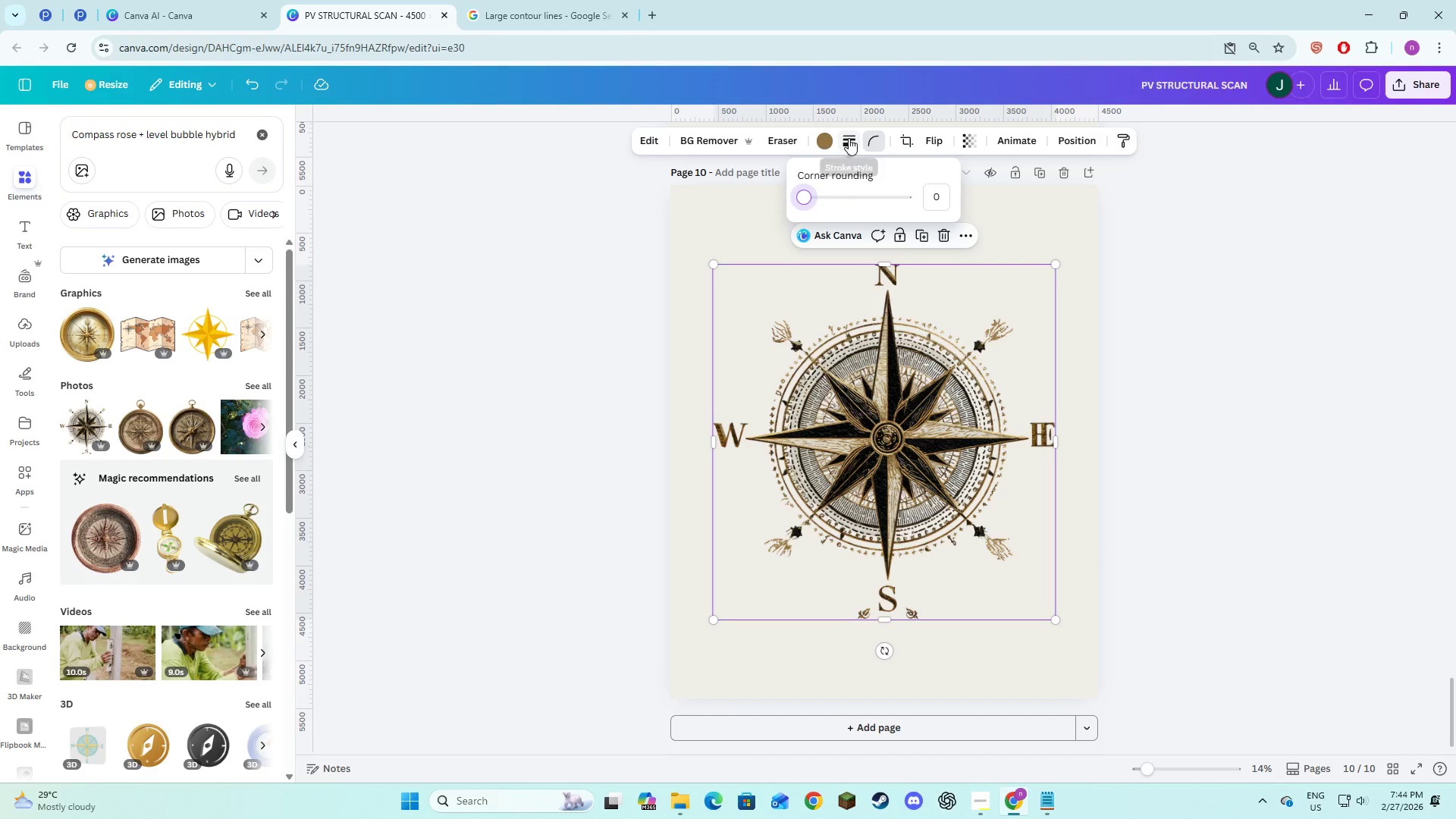 
left_click([849, 138])
 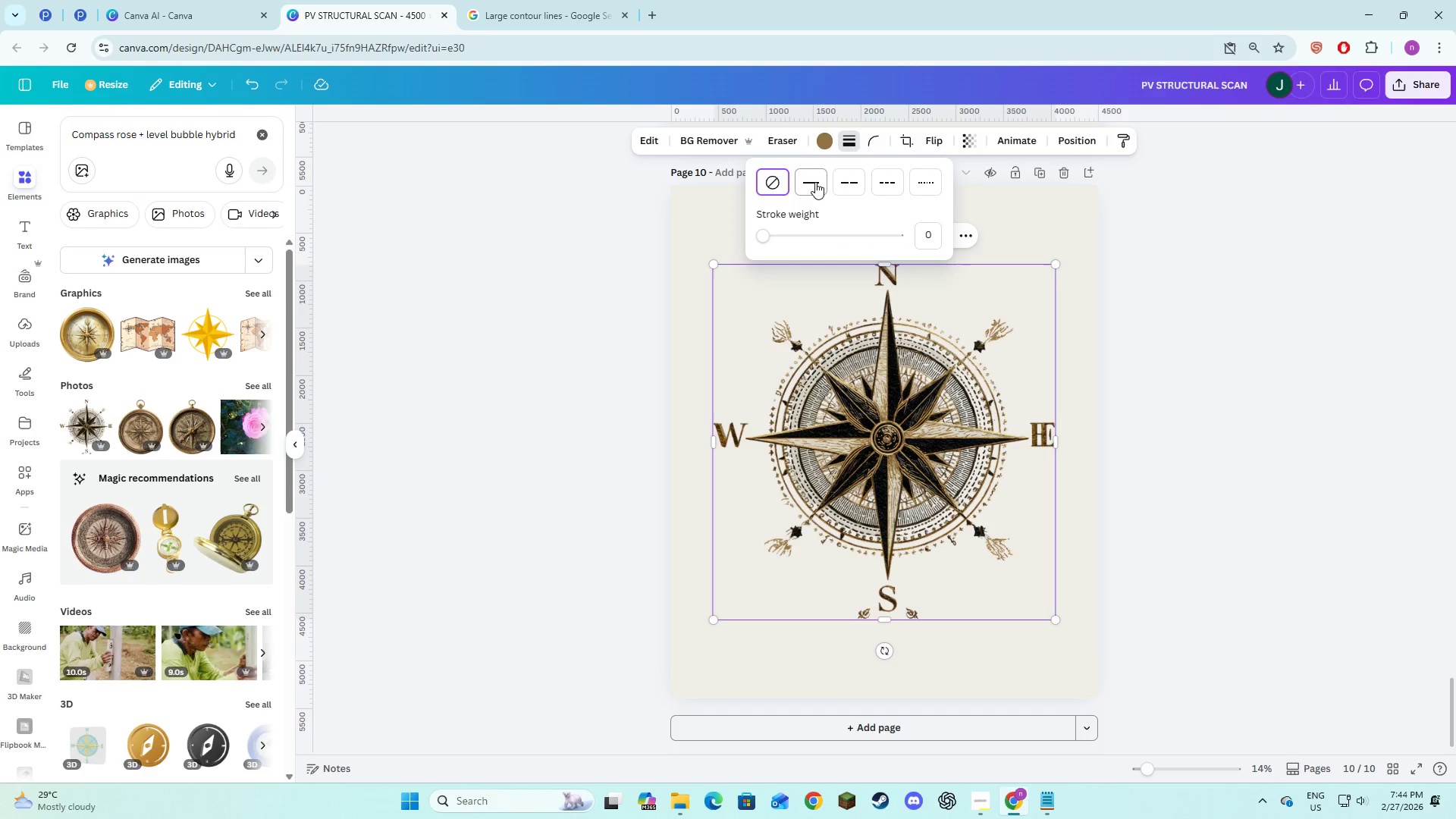 
left_click([815, 182])
 